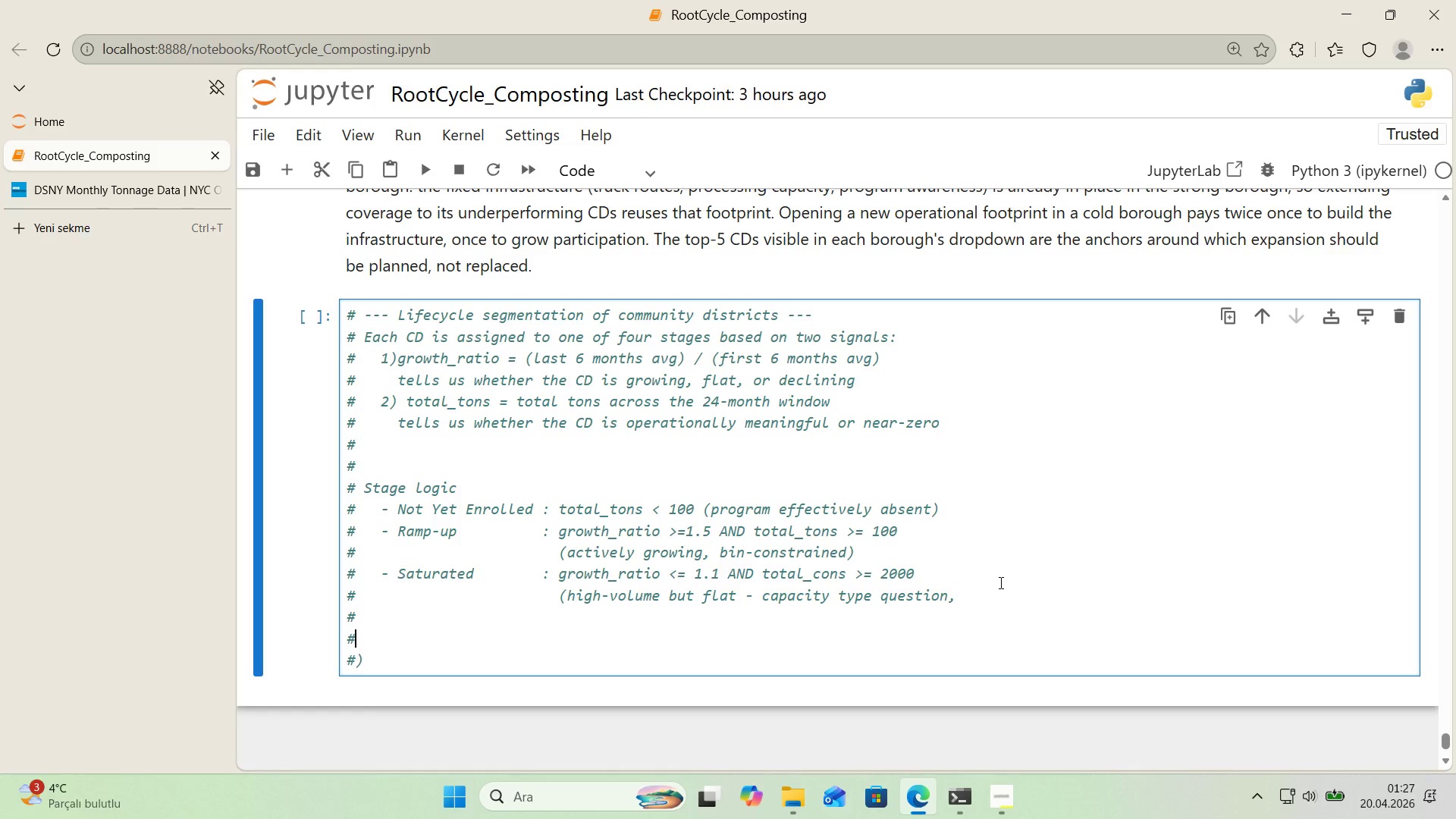 
key(ArrowUp)
 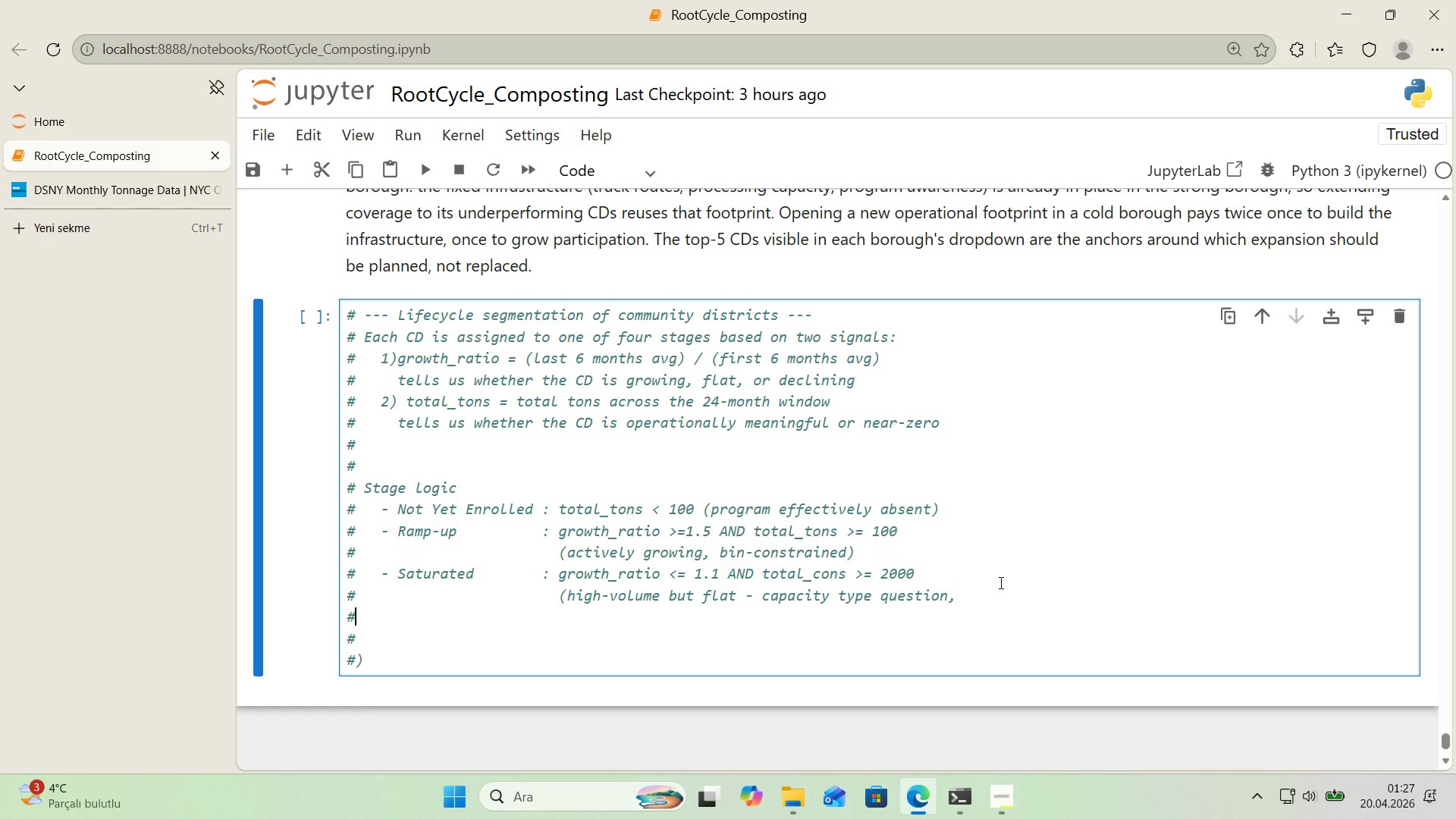 
key(Space)
 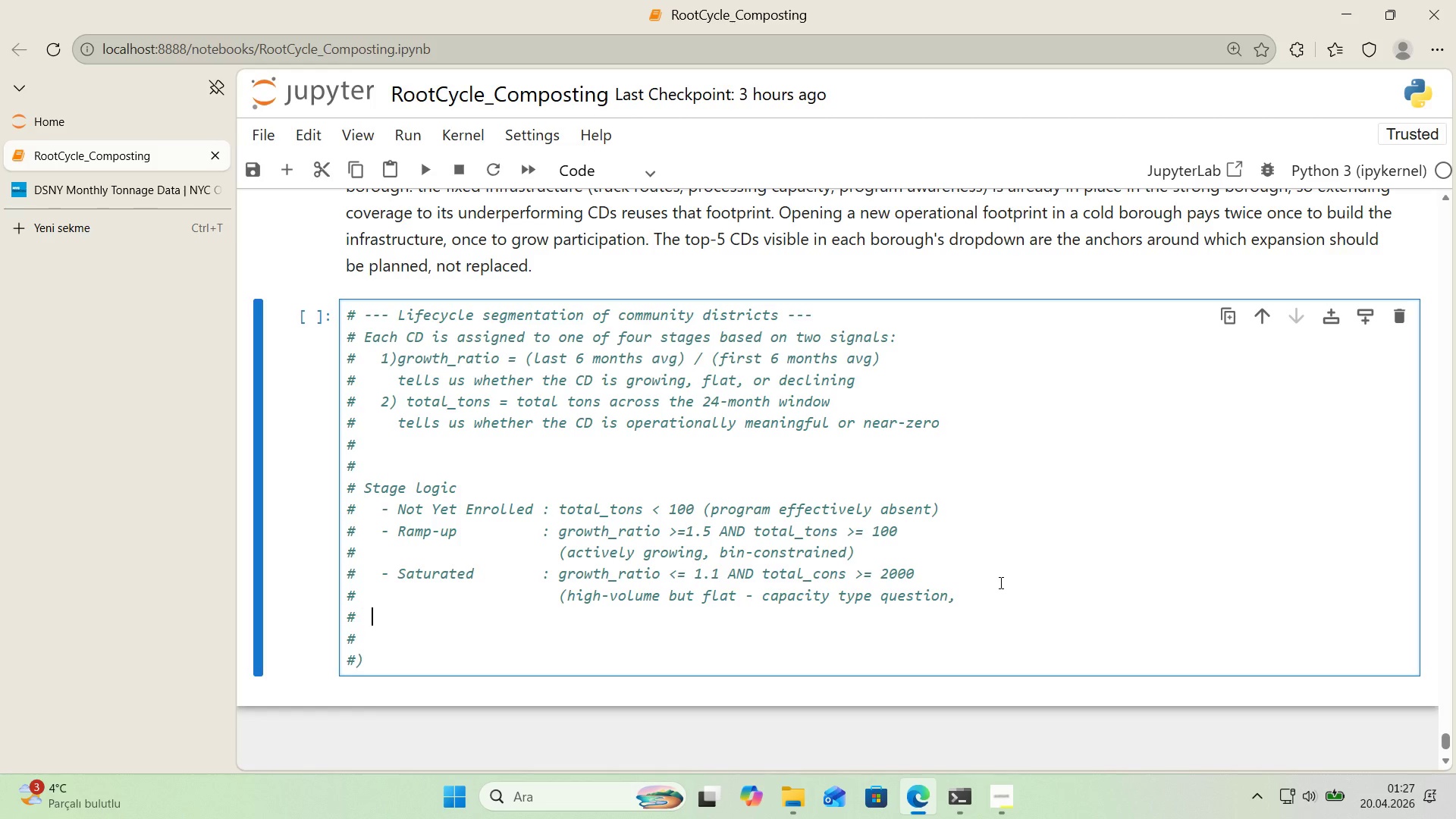 
key(Space)
 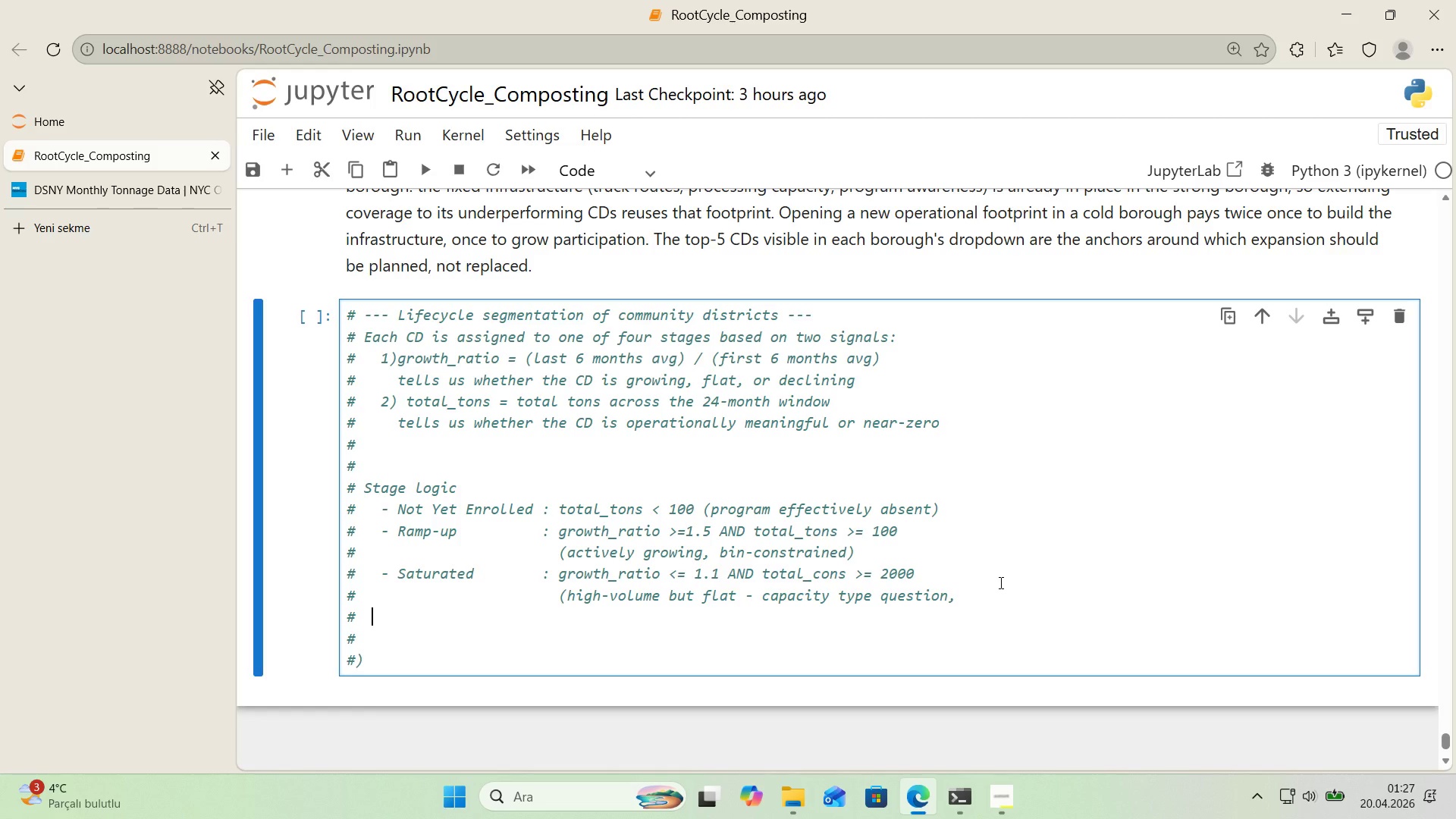 
key(Space)
 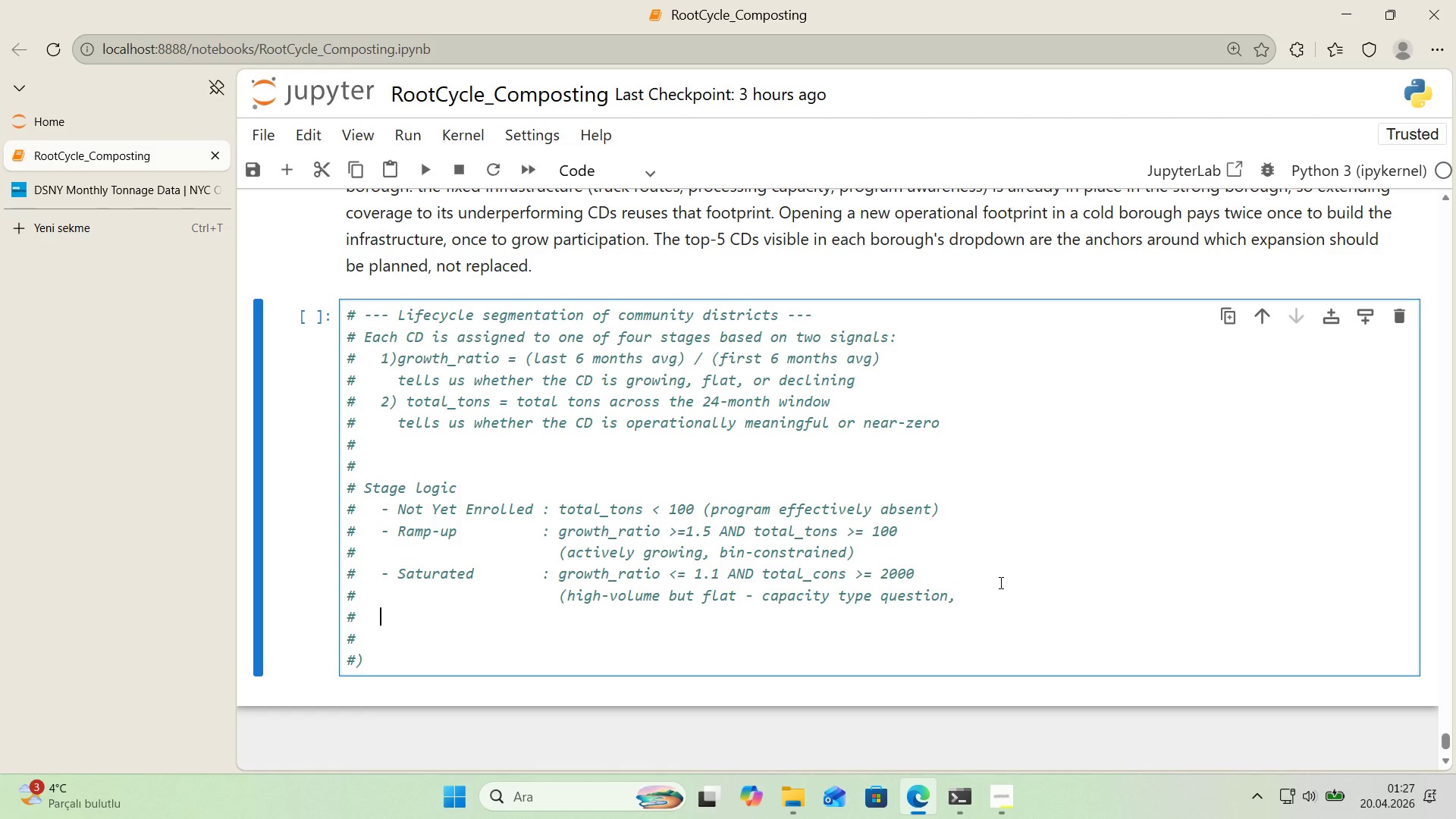 
key(Space)
 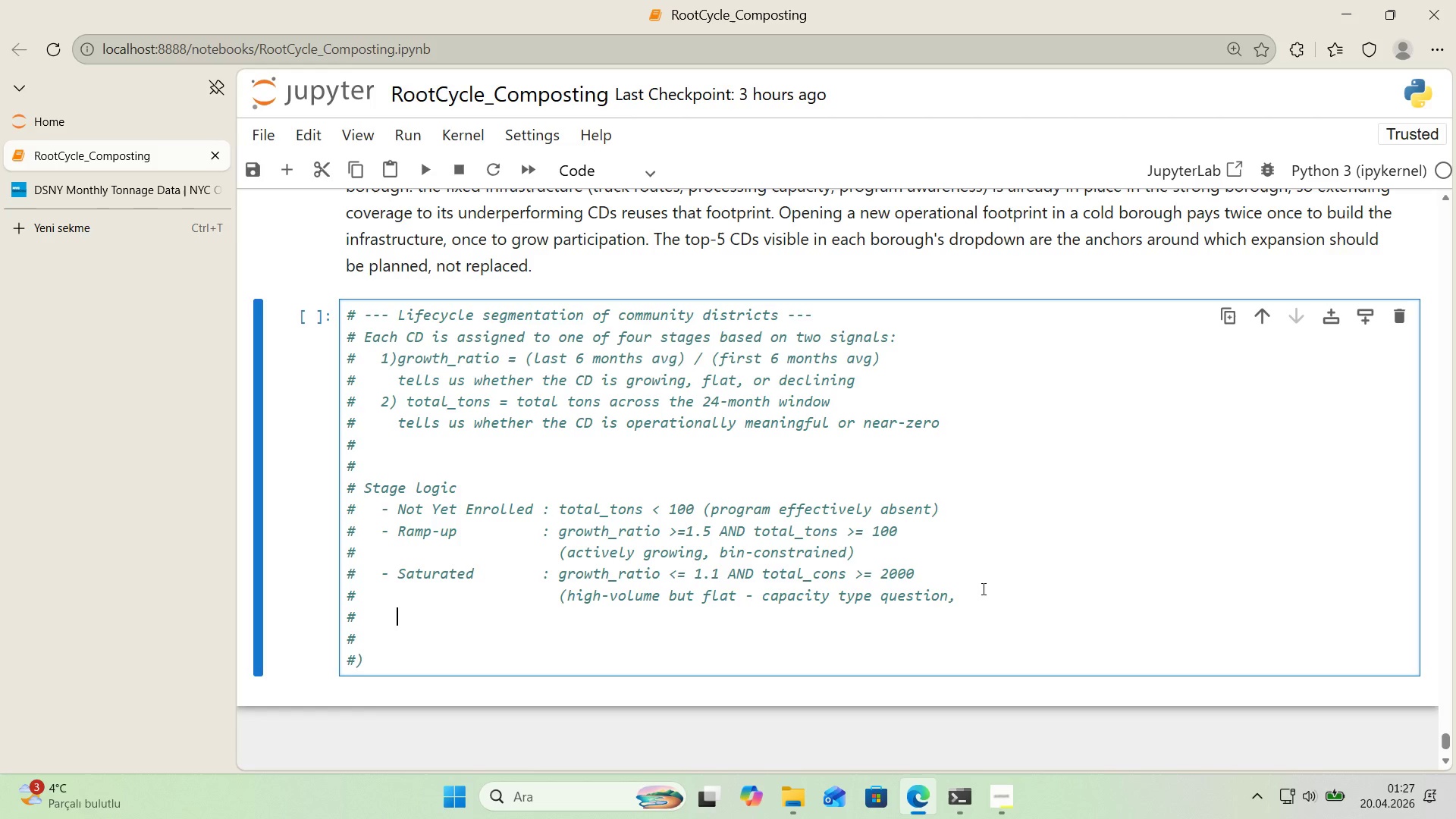 
key(Space)
 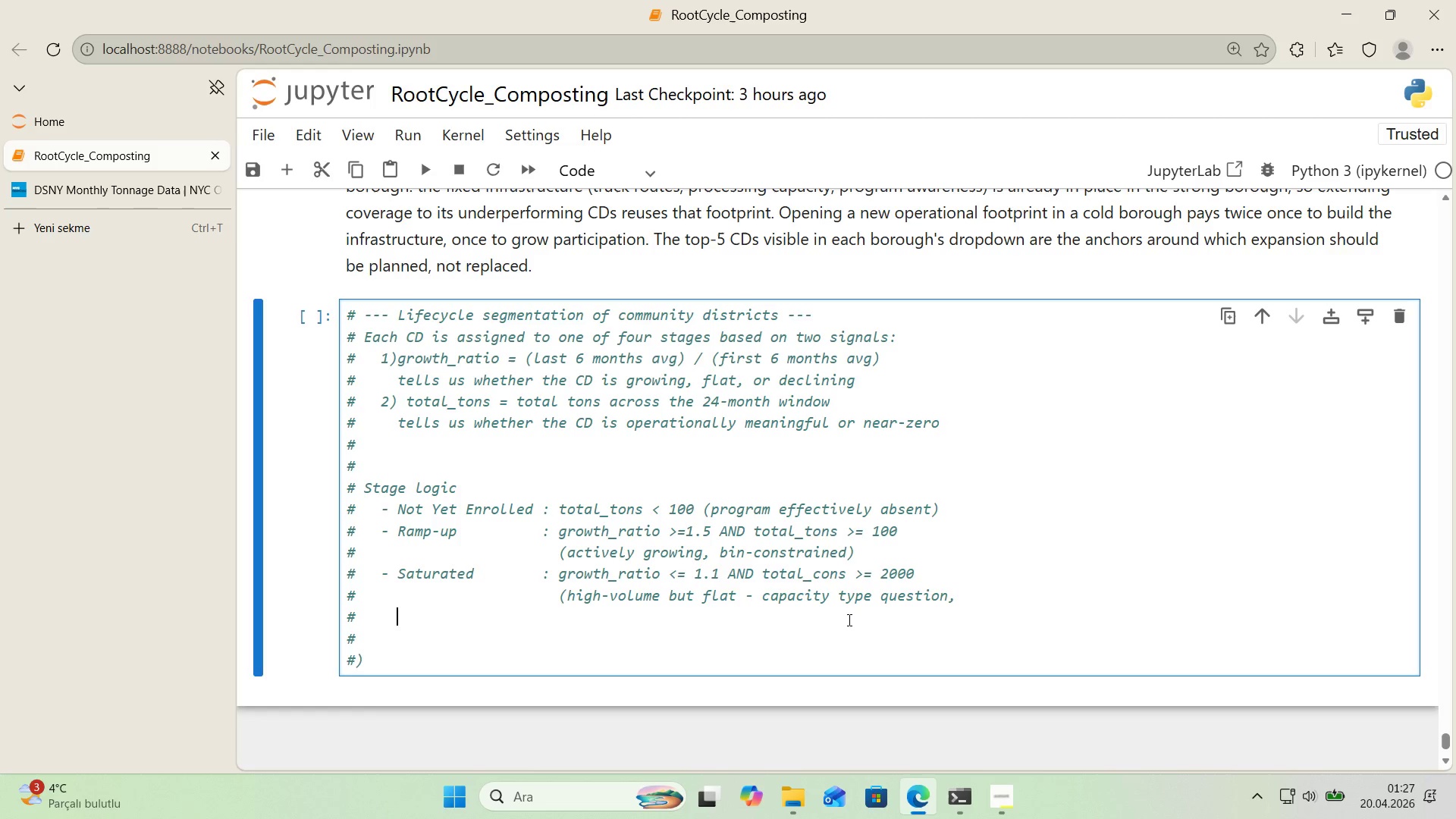 
key(Space)
 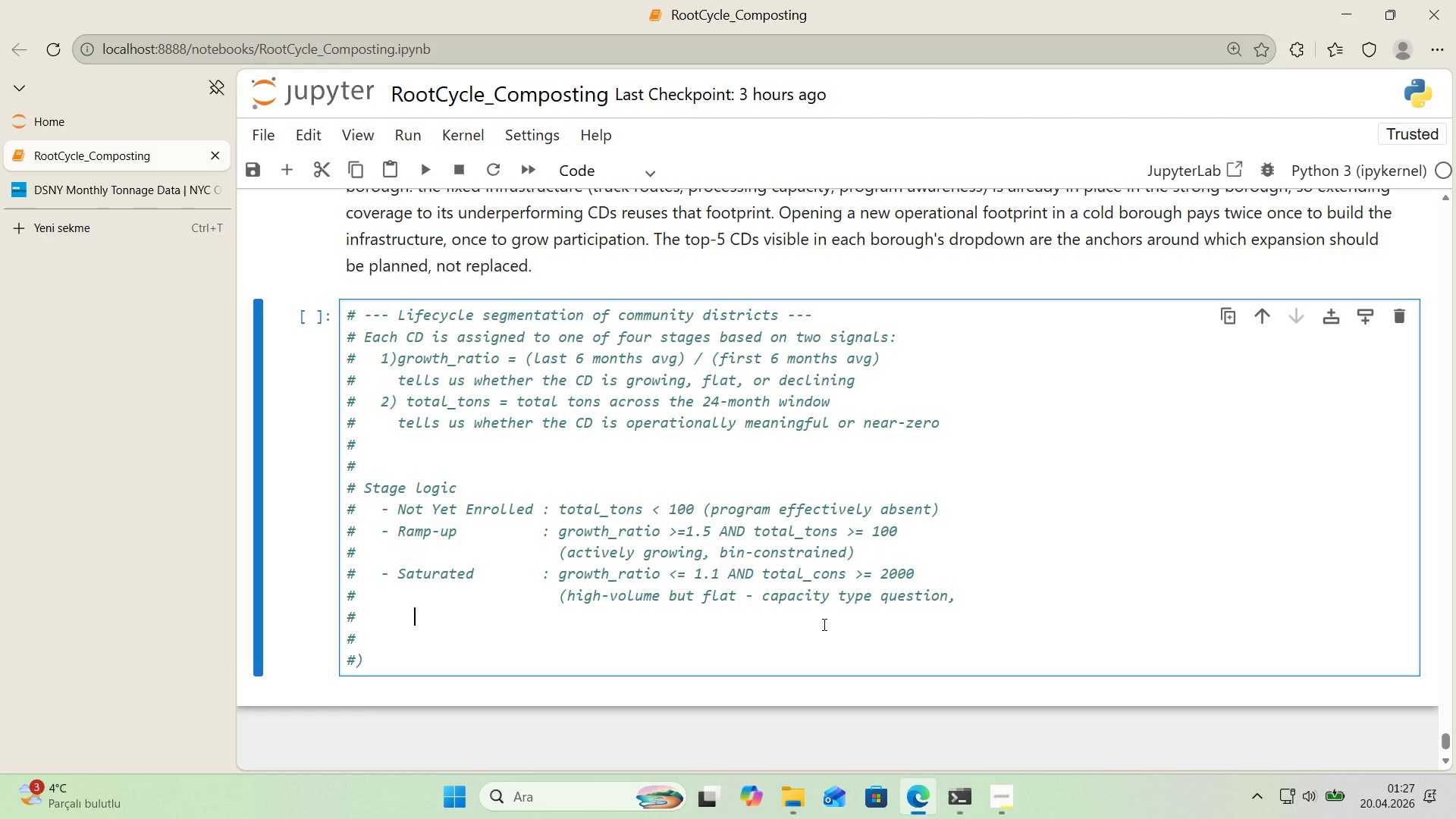 
key(Space)
 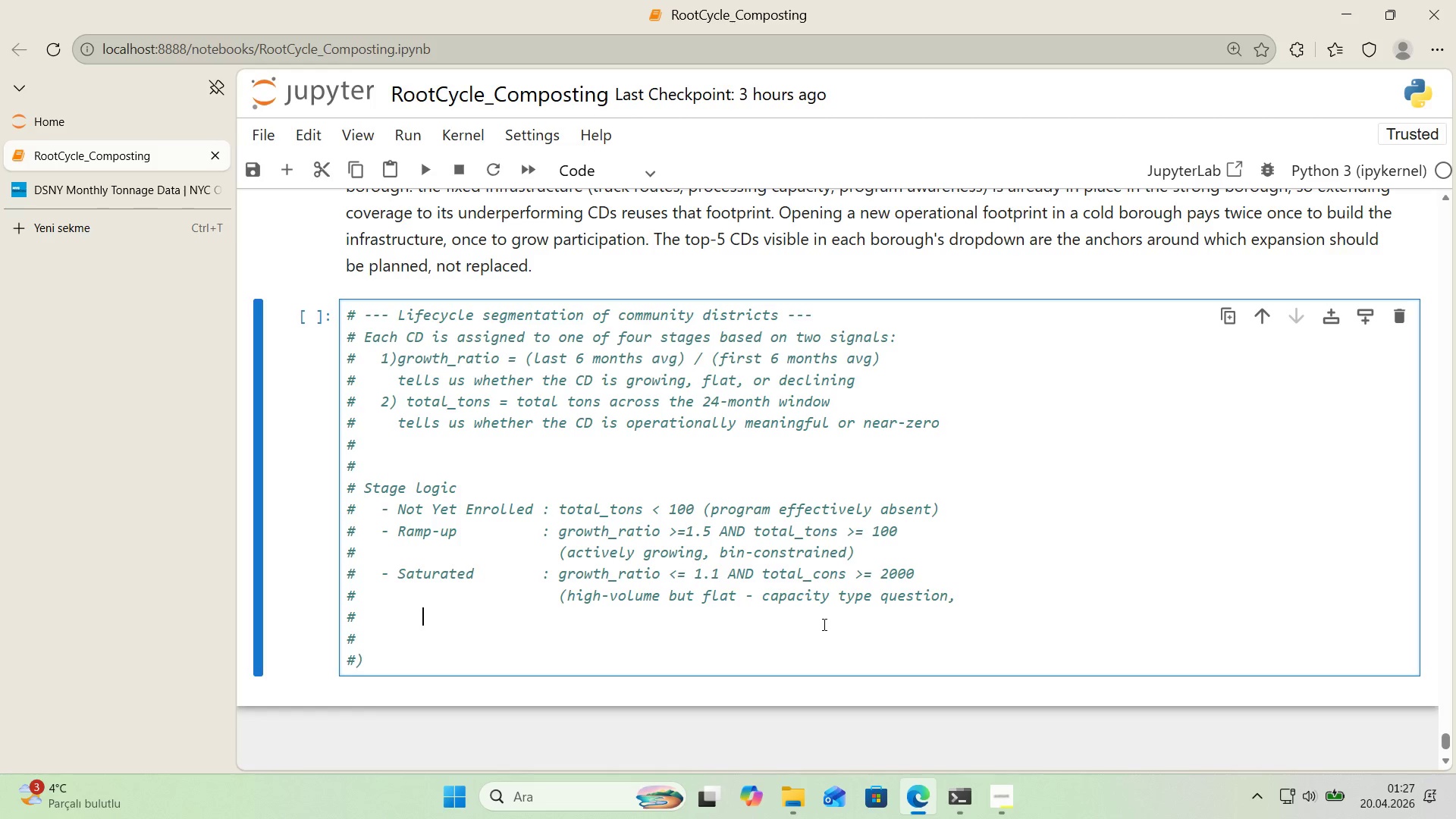 
key(Space)
 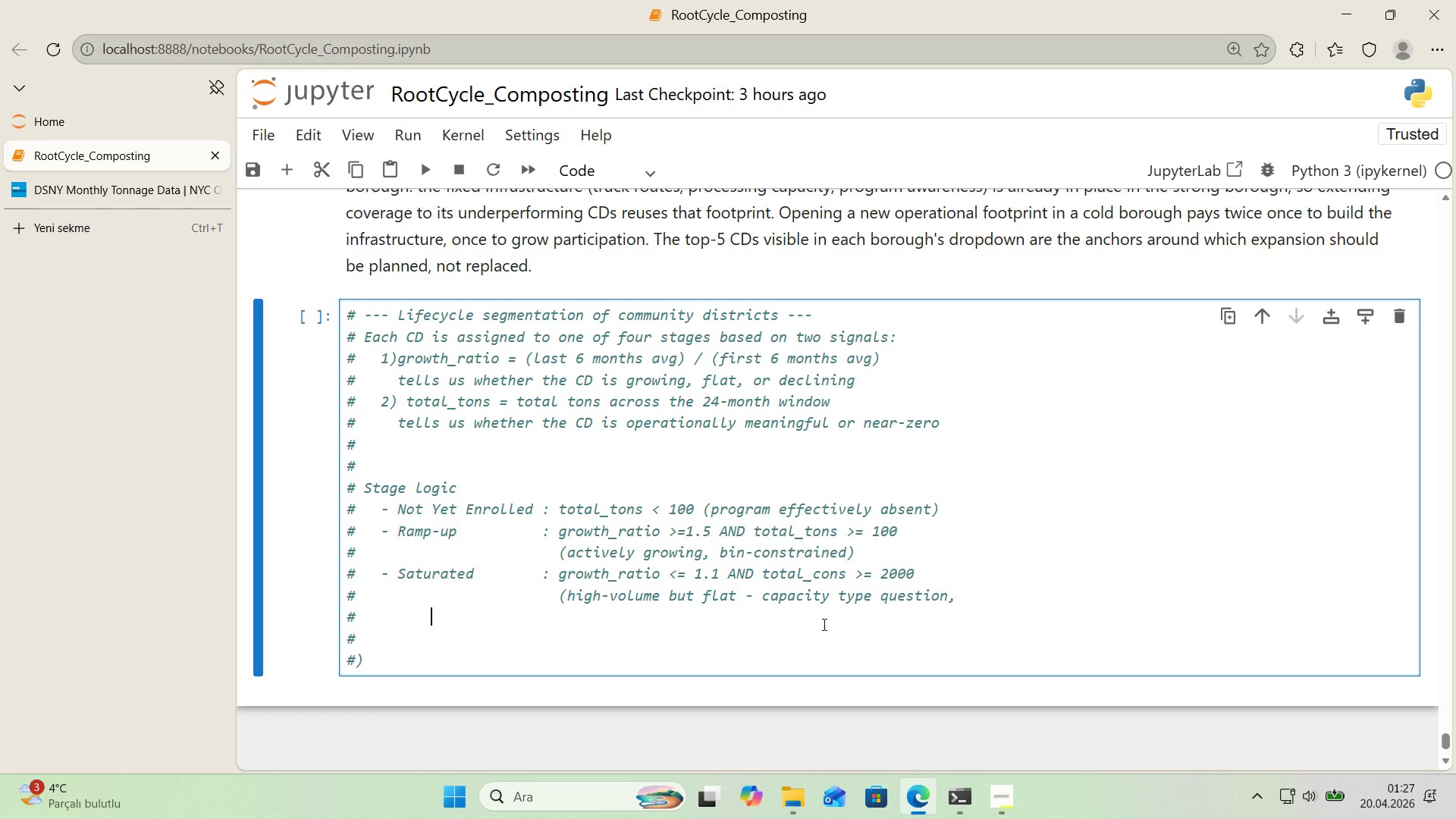 
hold_key(key=Space, duration=0.39)
 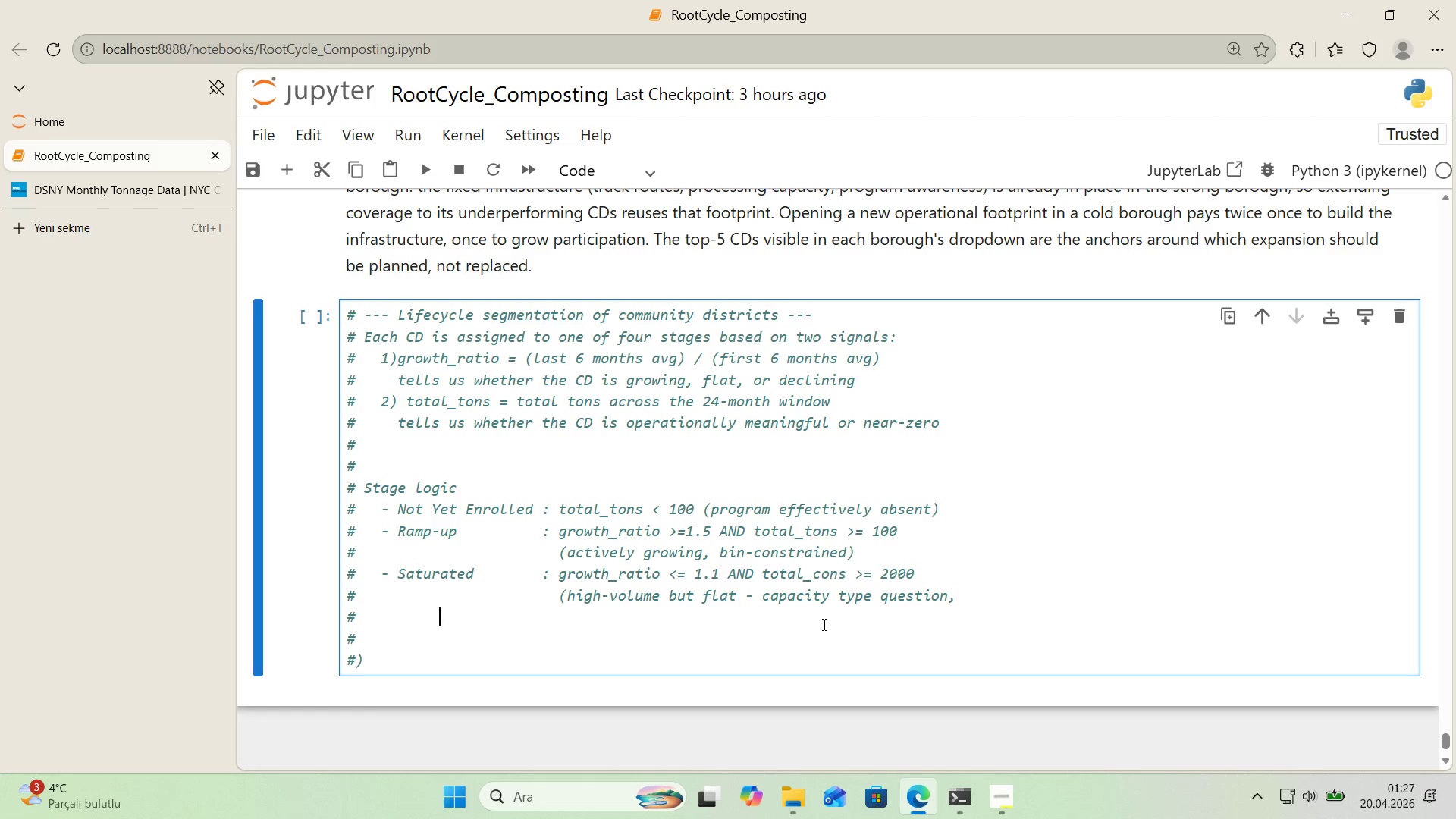 
key(Space)
 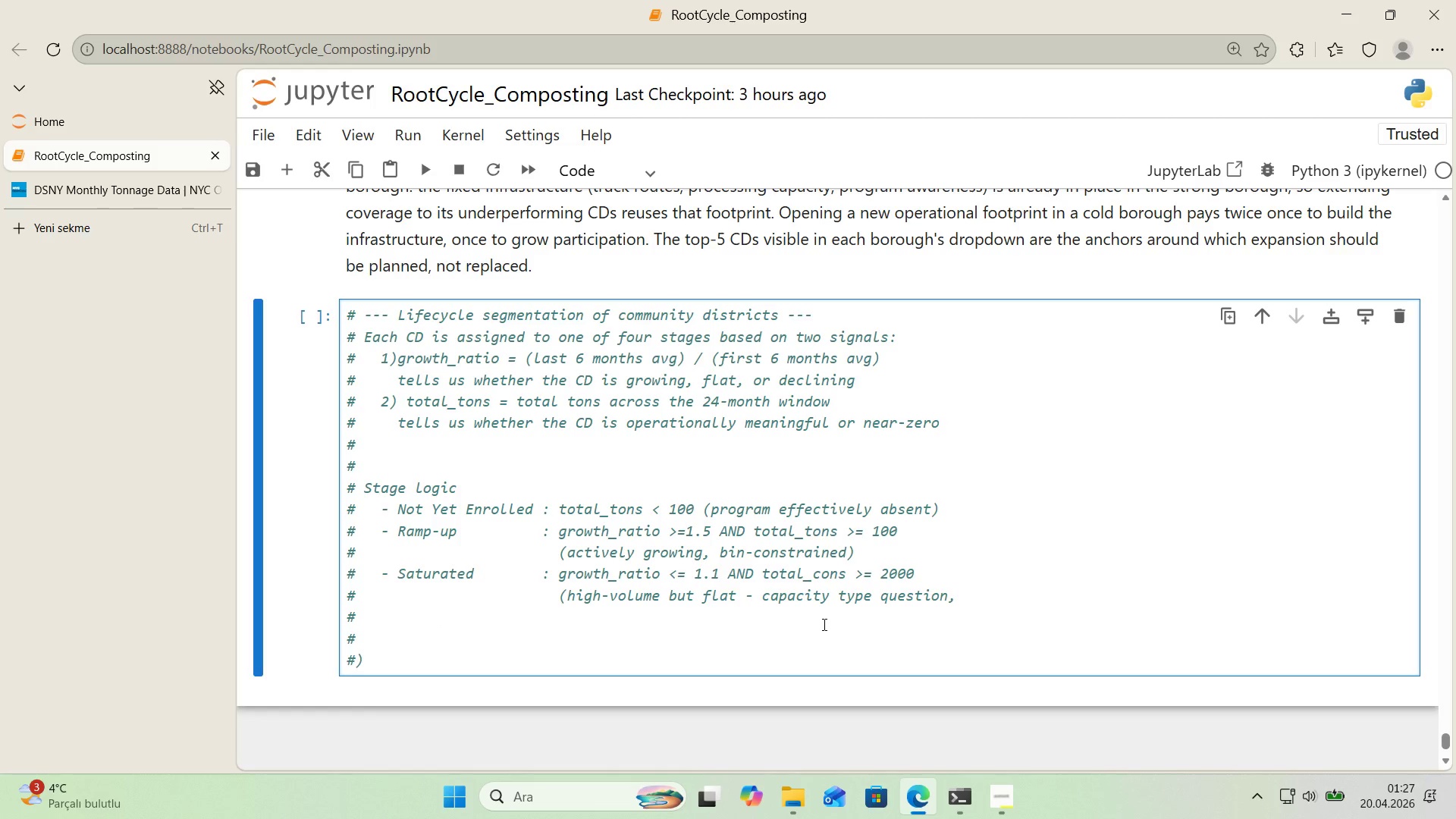 
key(Space)
 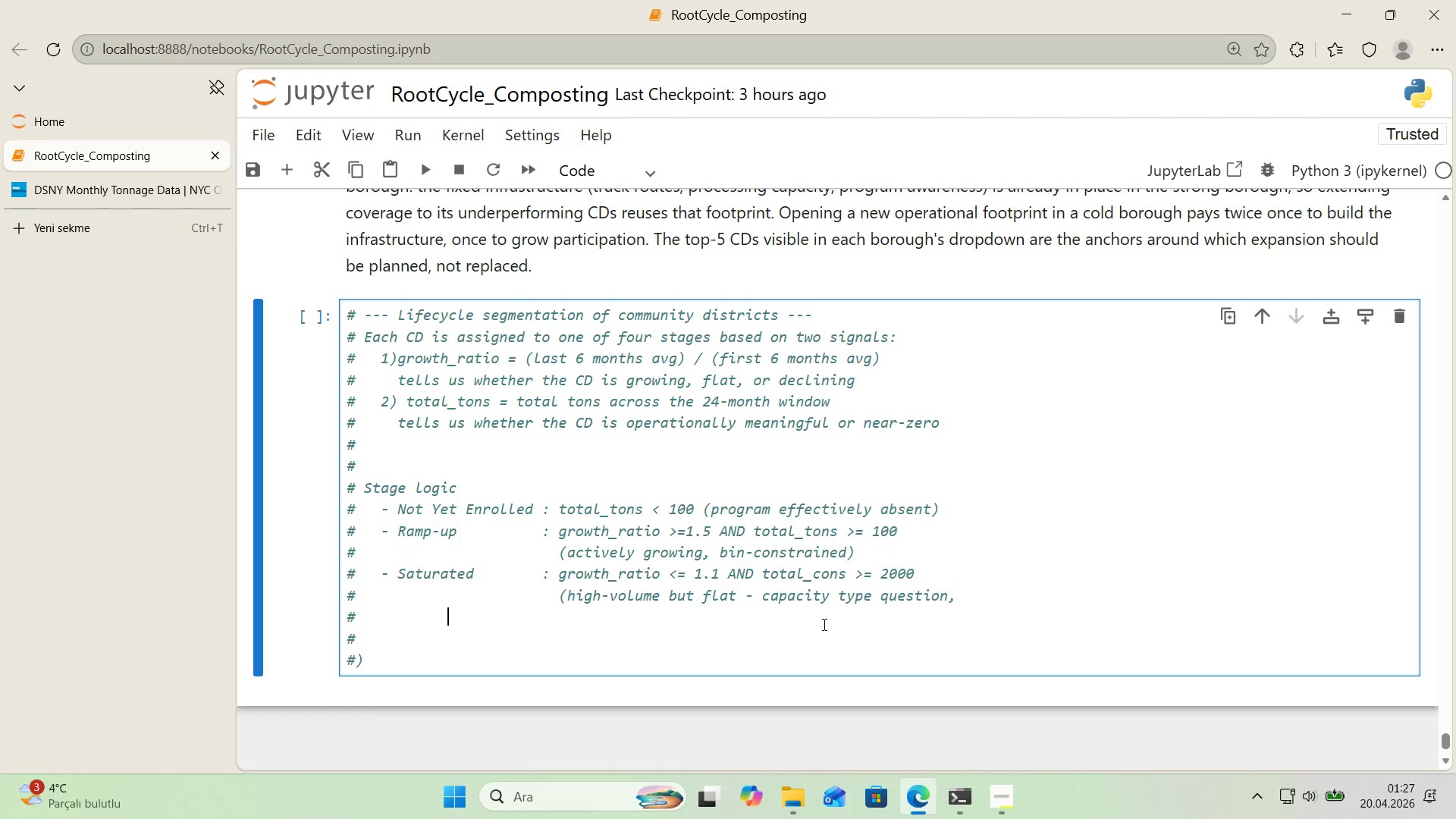 
key(Space)
 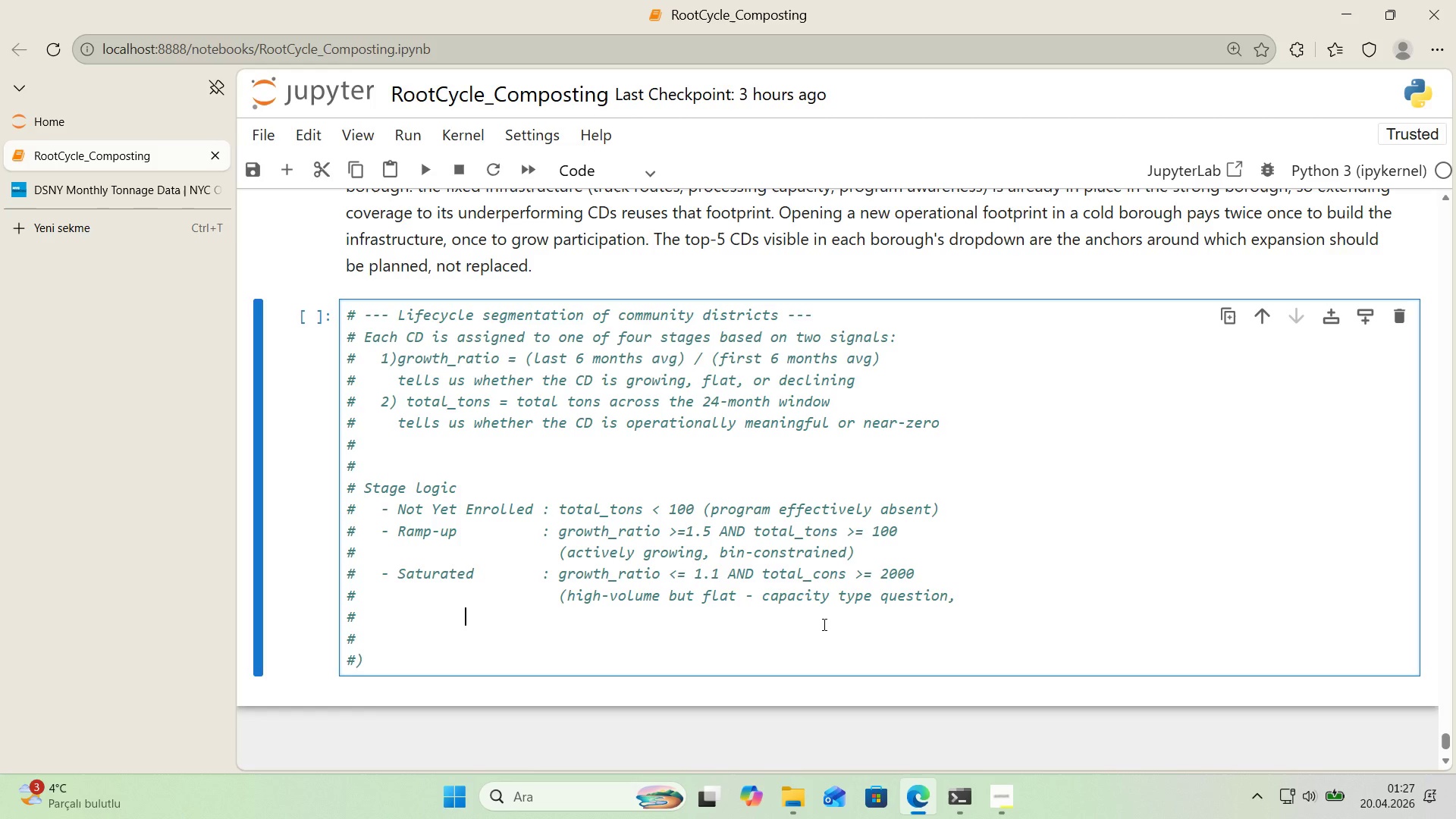 
key(Space)
 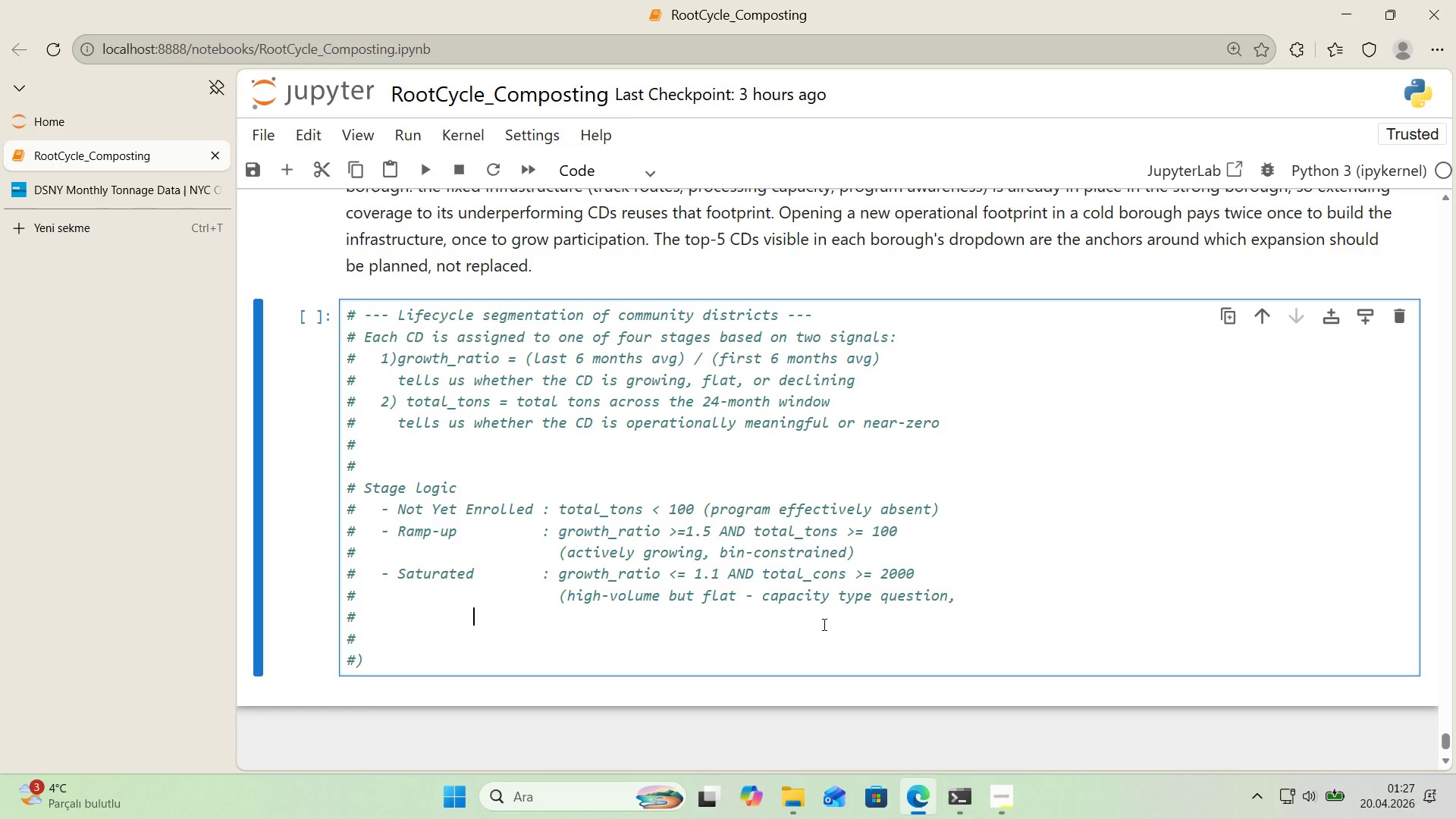 
key(Space)
 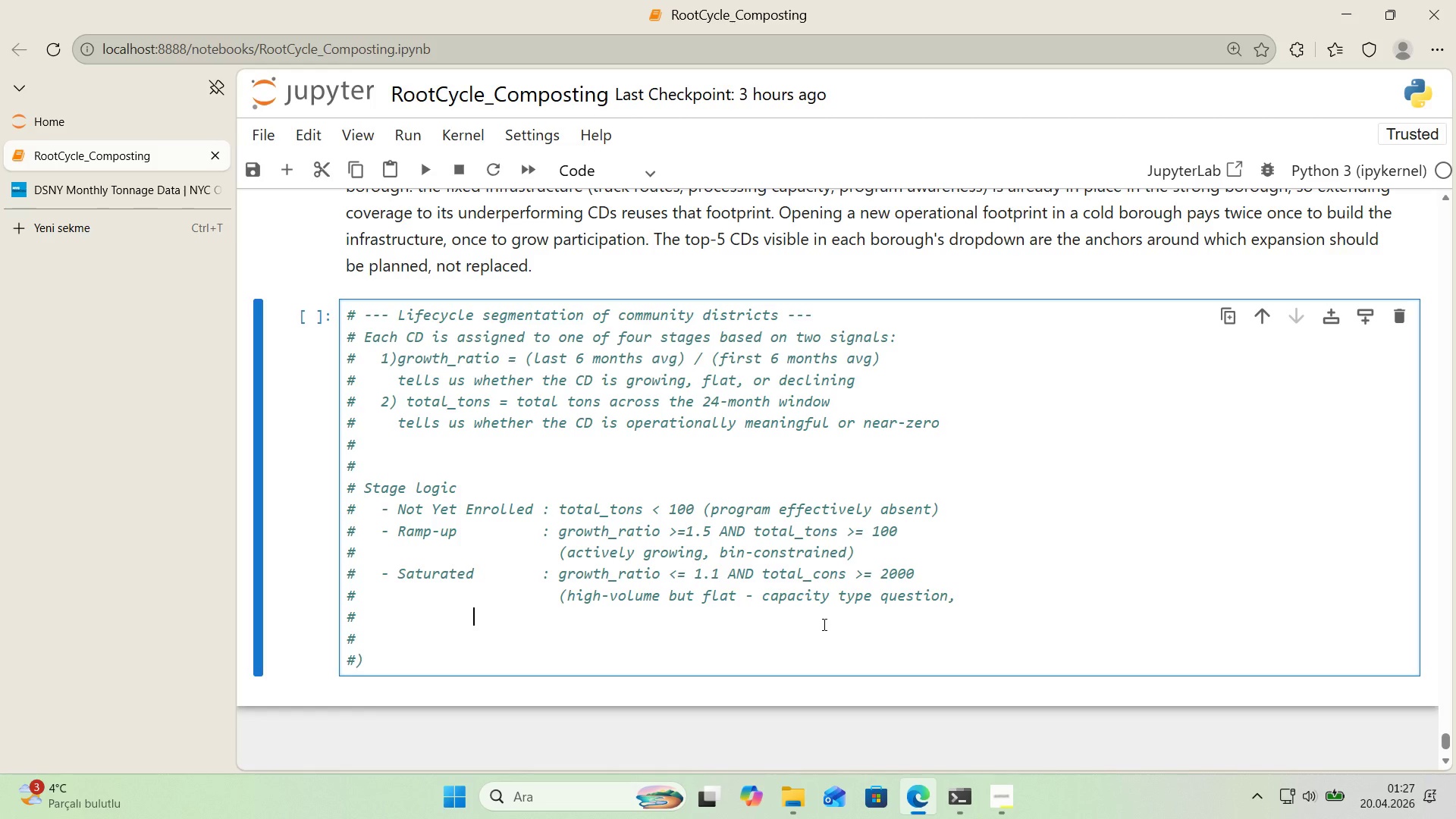 
key(Space)
 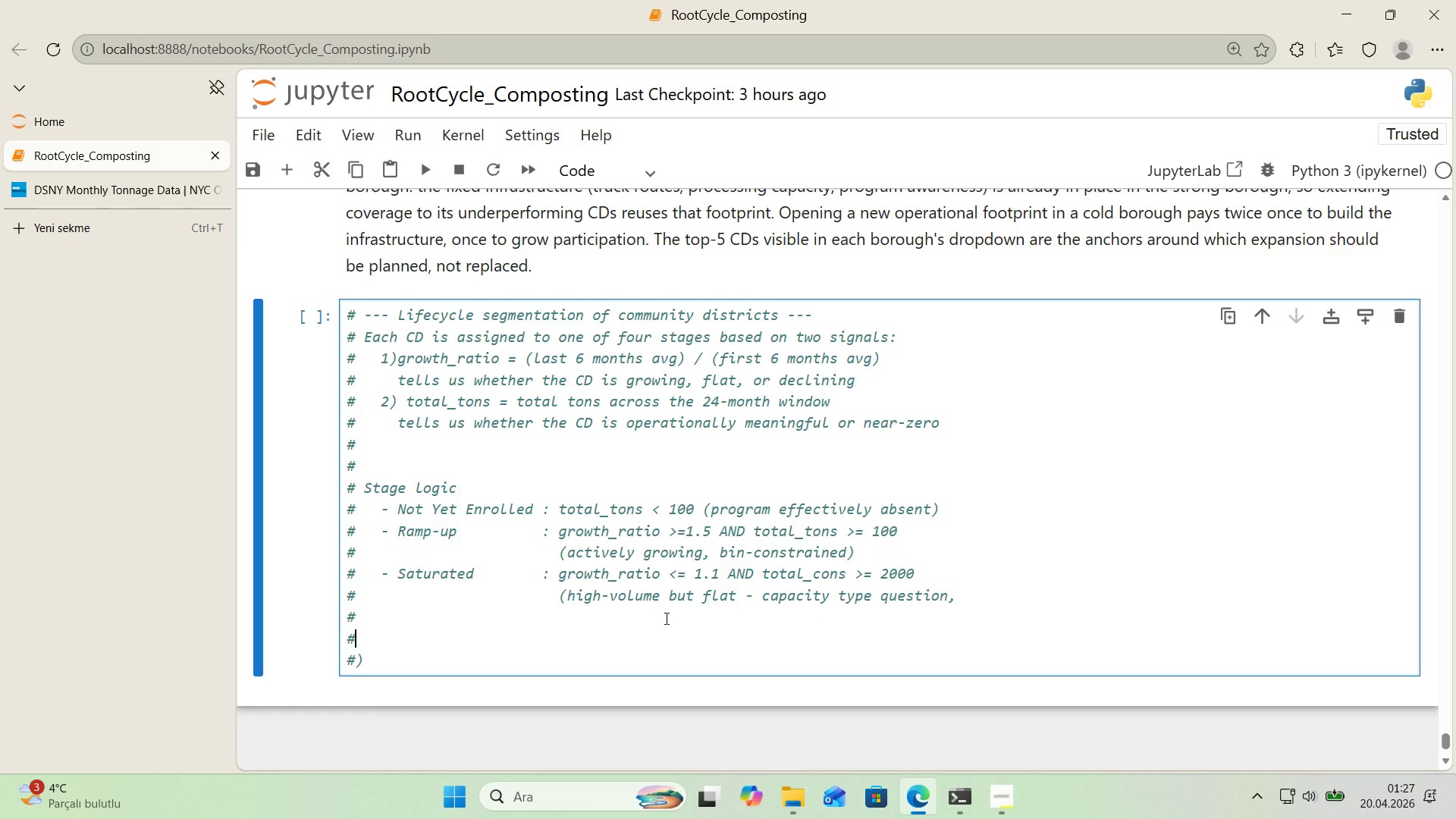 
double_click([679, 608])
 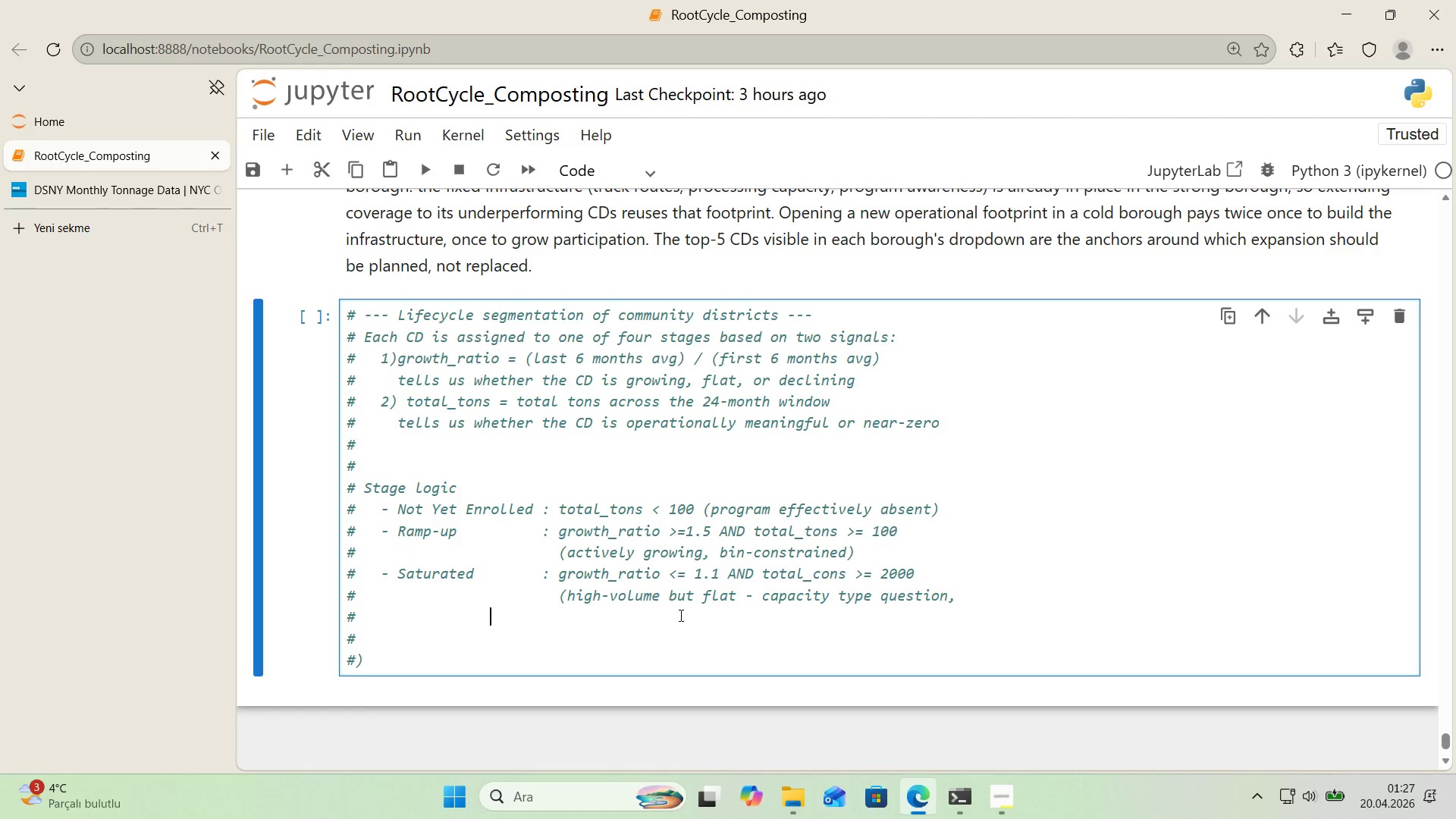 
type(         *()
 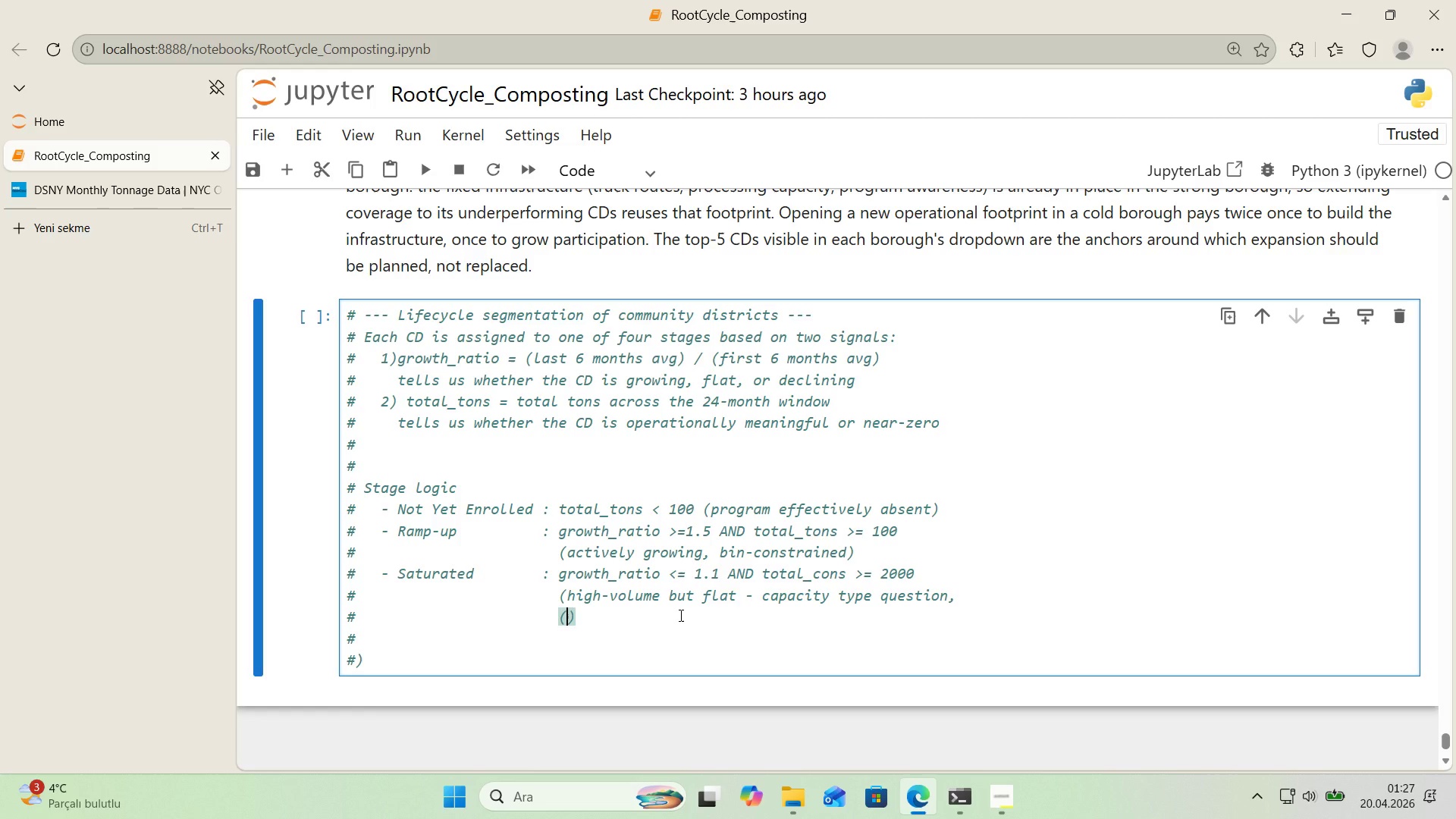 
 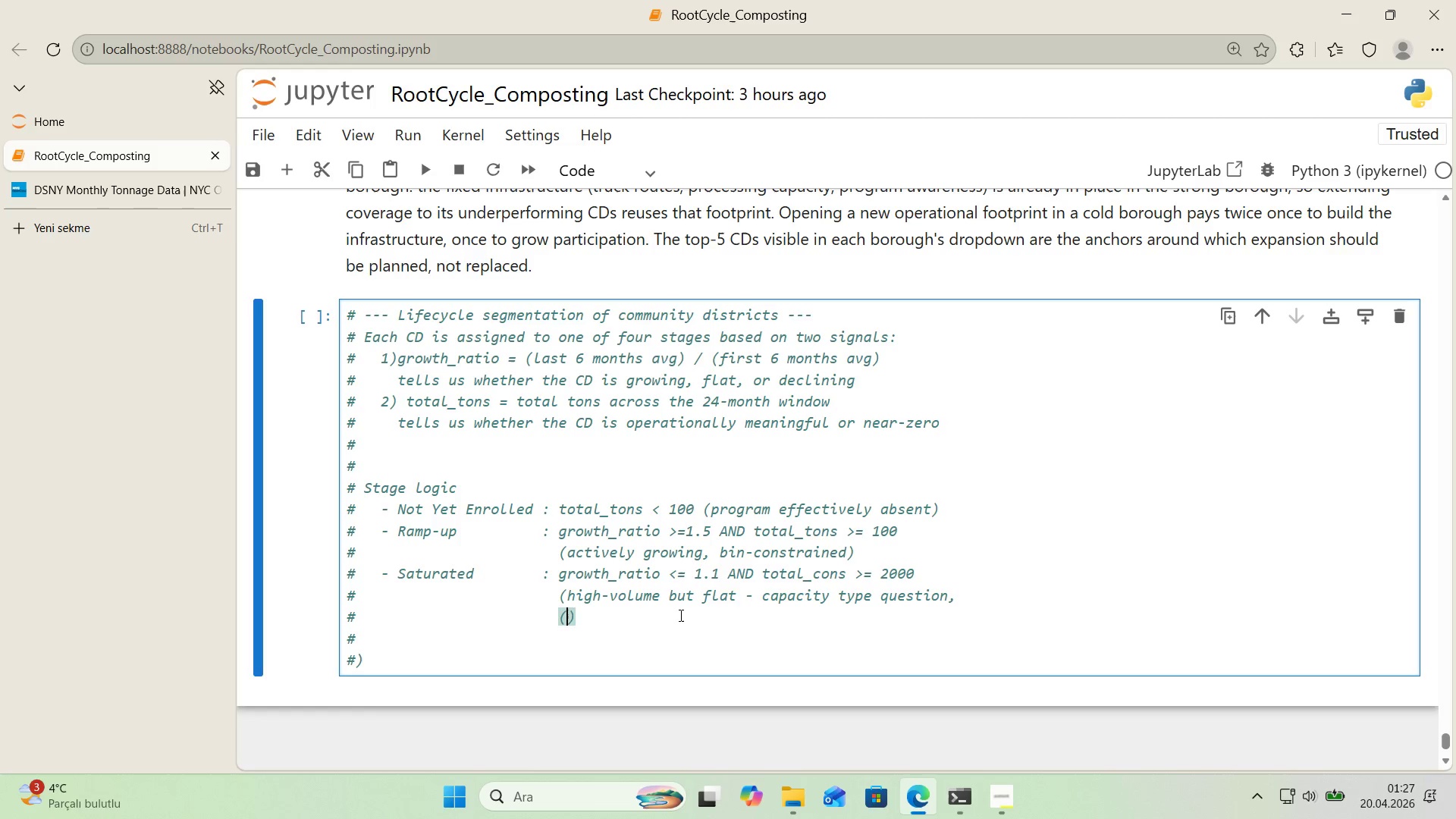 
key(ArrowLeft)
 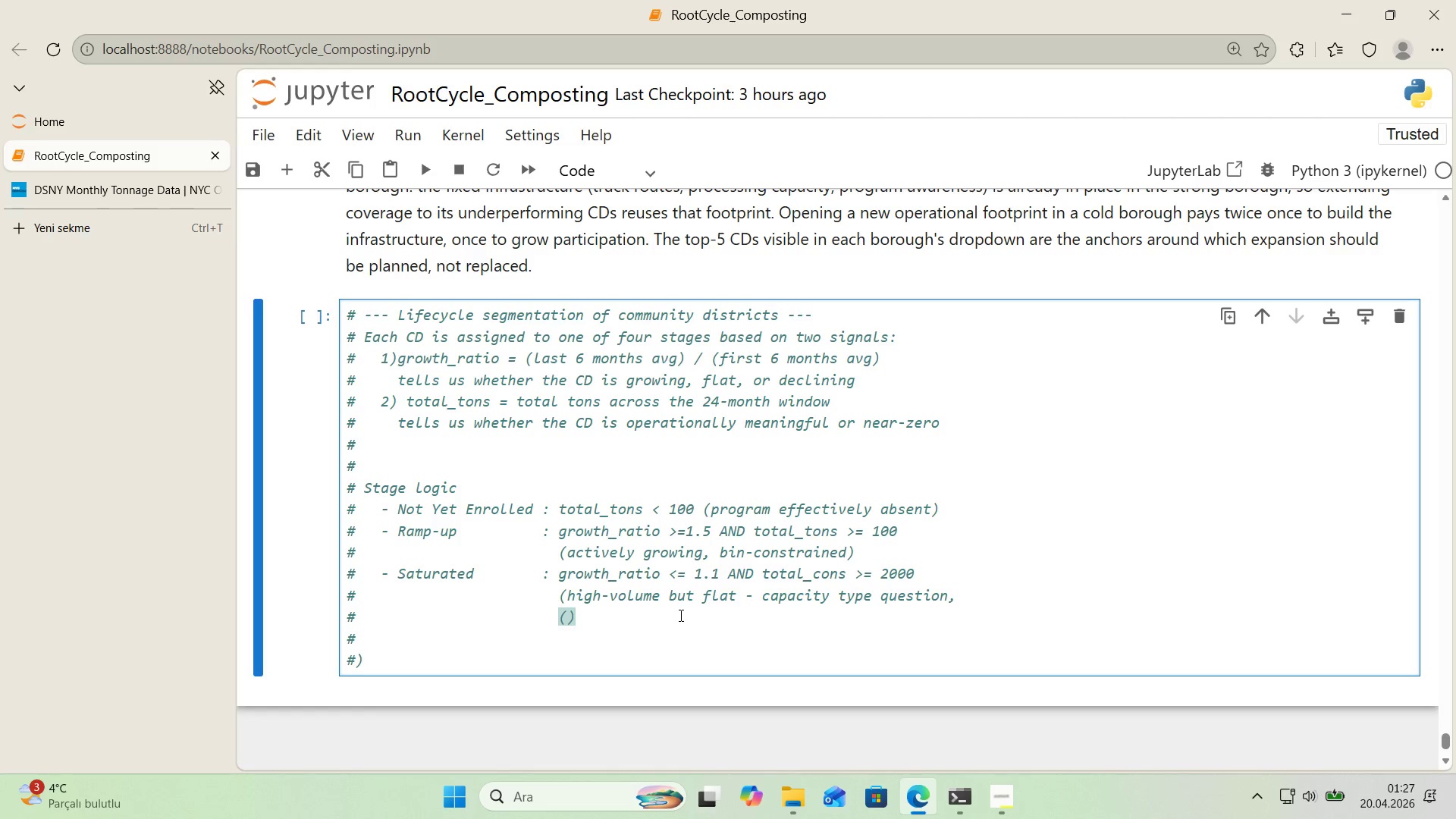 
type(noot )
key(Backspace)
key(Backspace)
key(Backspace)
type(t a ``)
 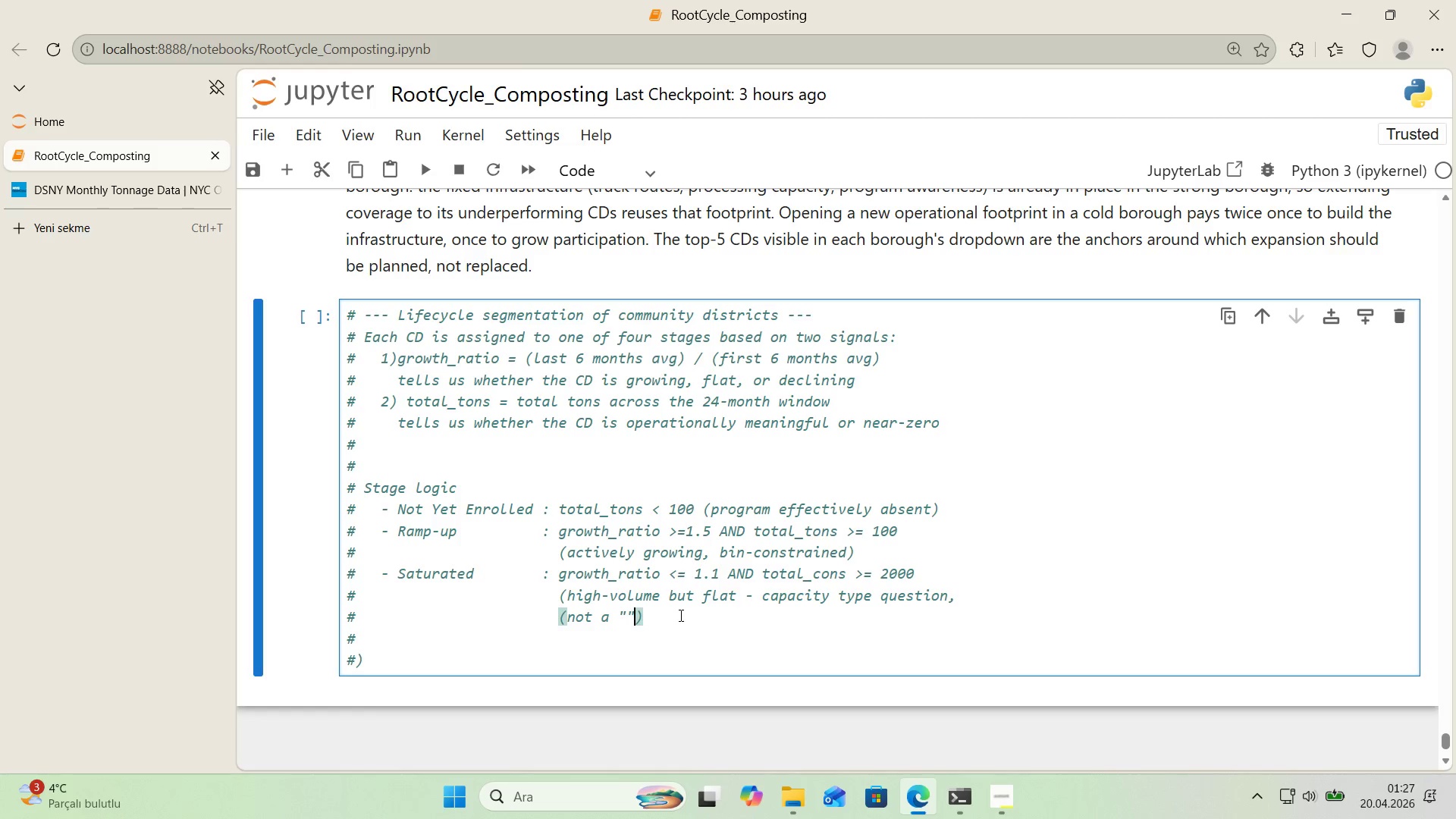 
key(ArrowLeft)
 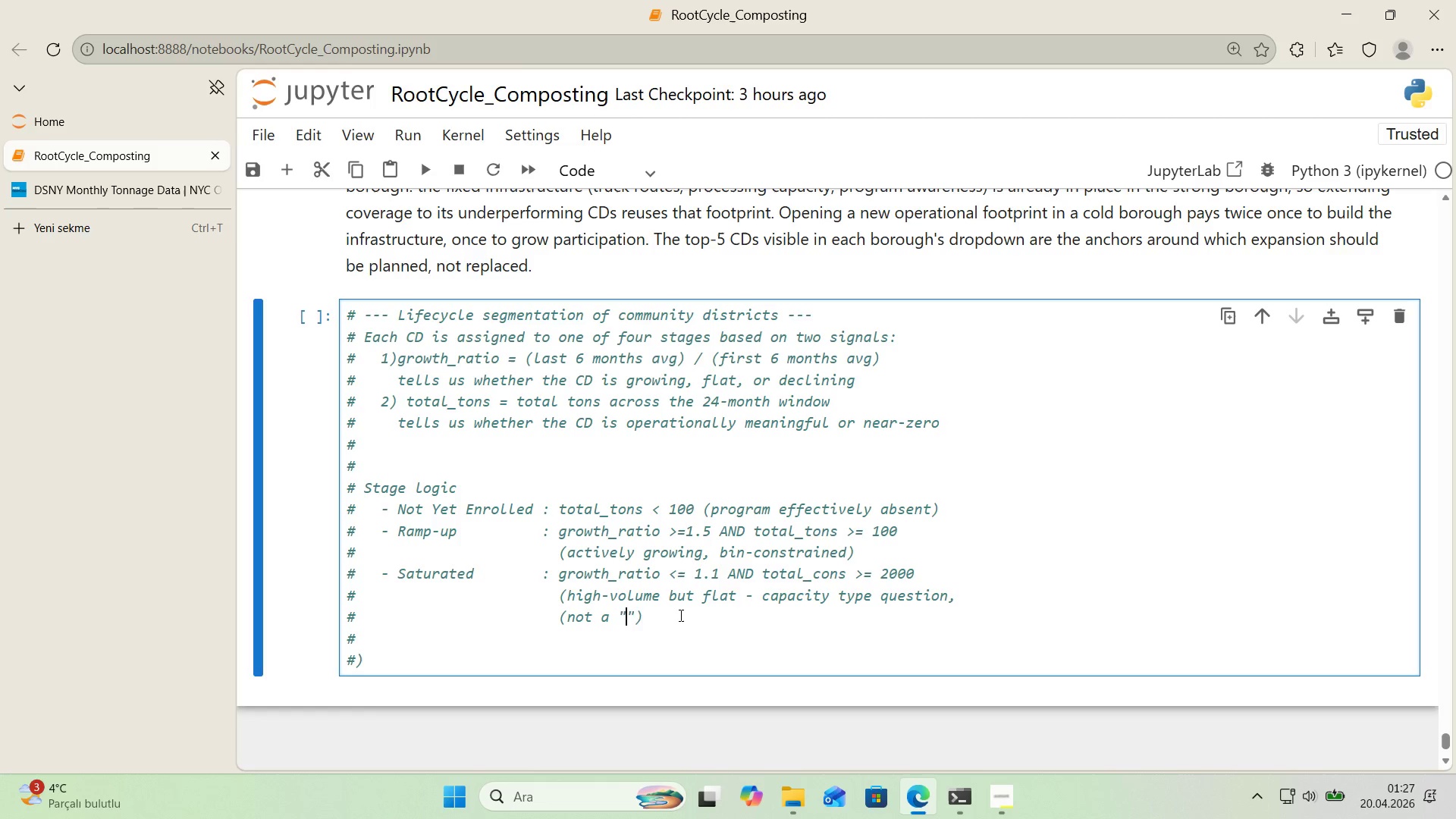 
type(more b'ns)
 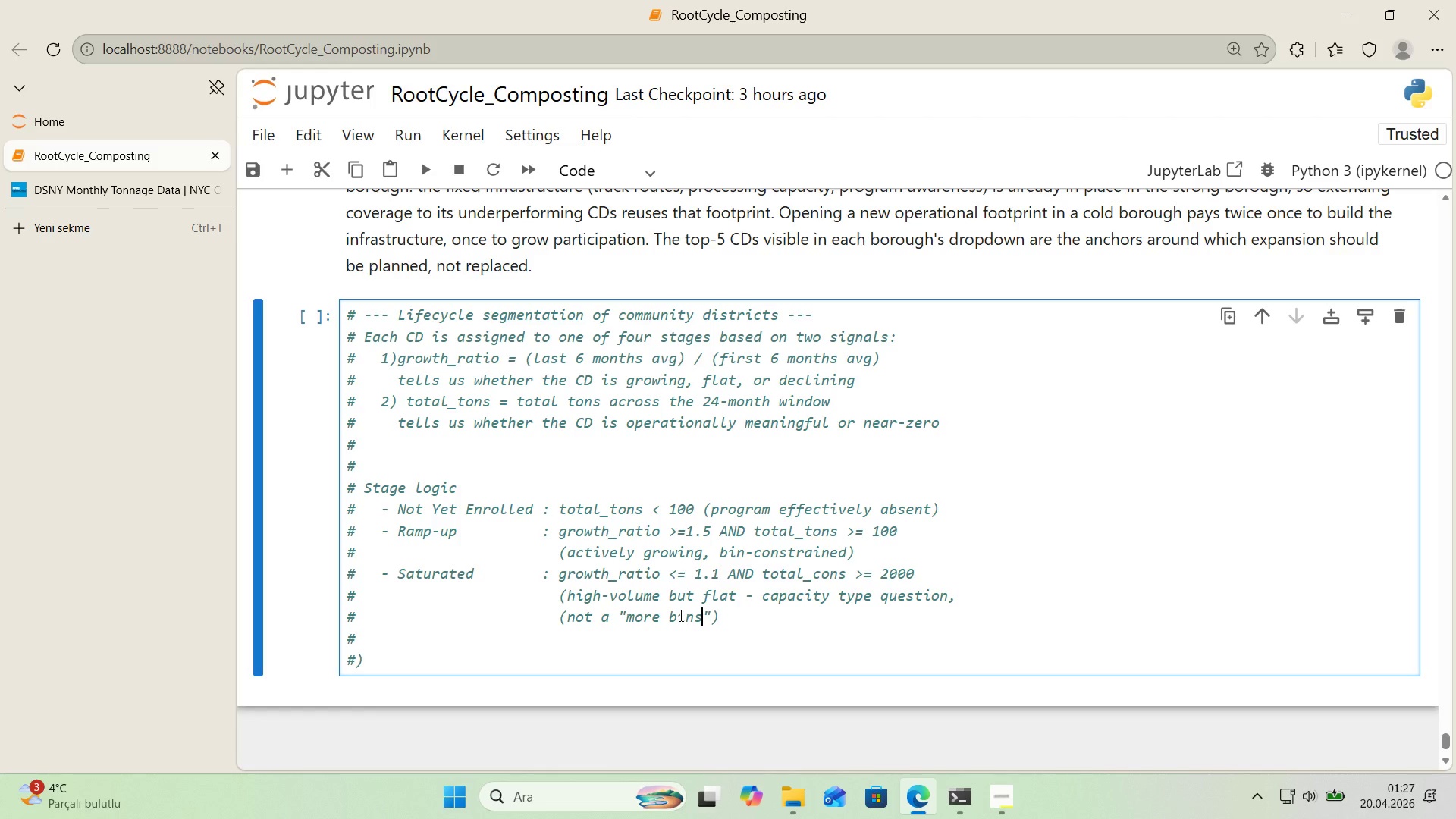 
key(ArrowRight)
 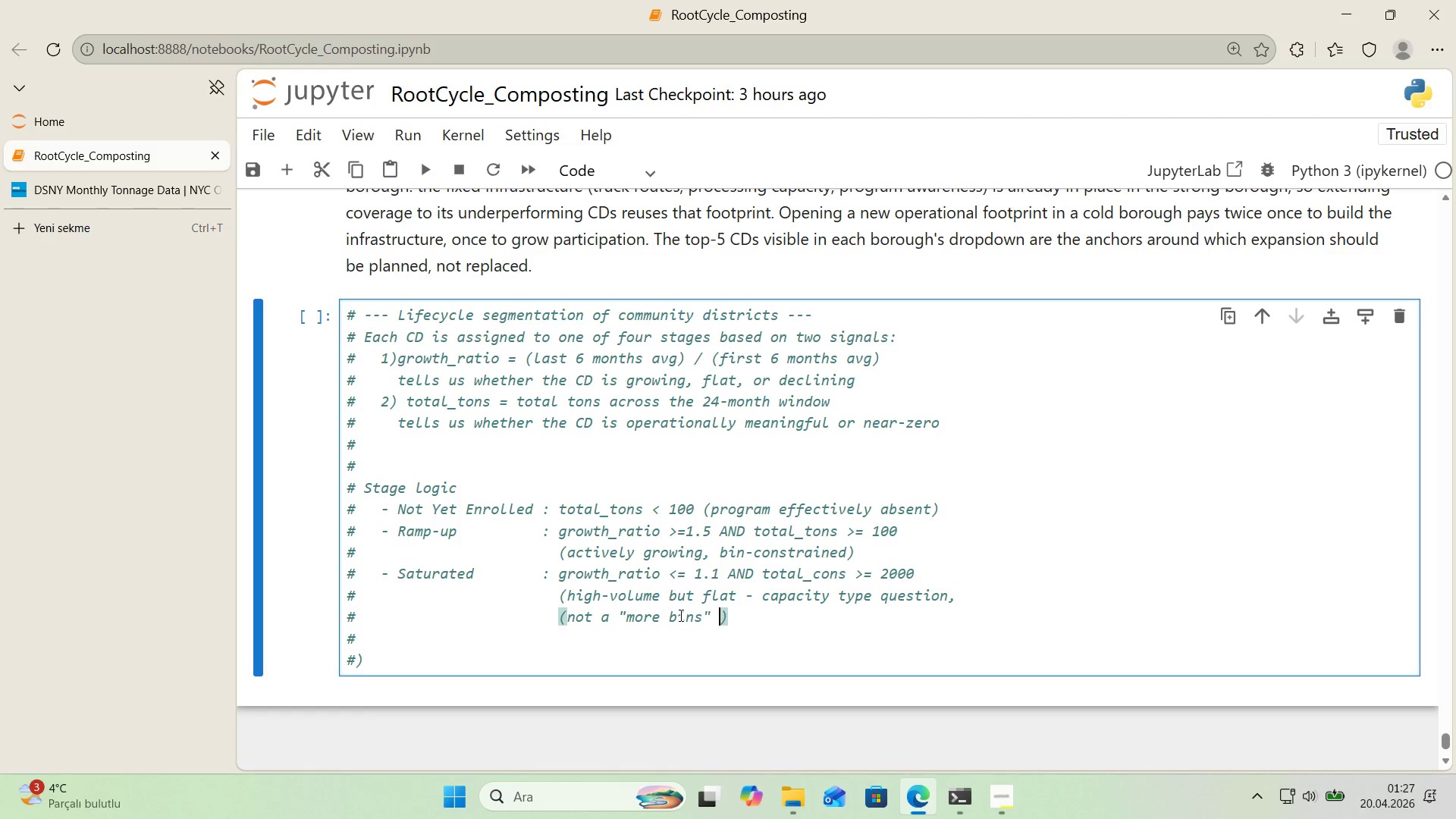 
type( quest'on)
 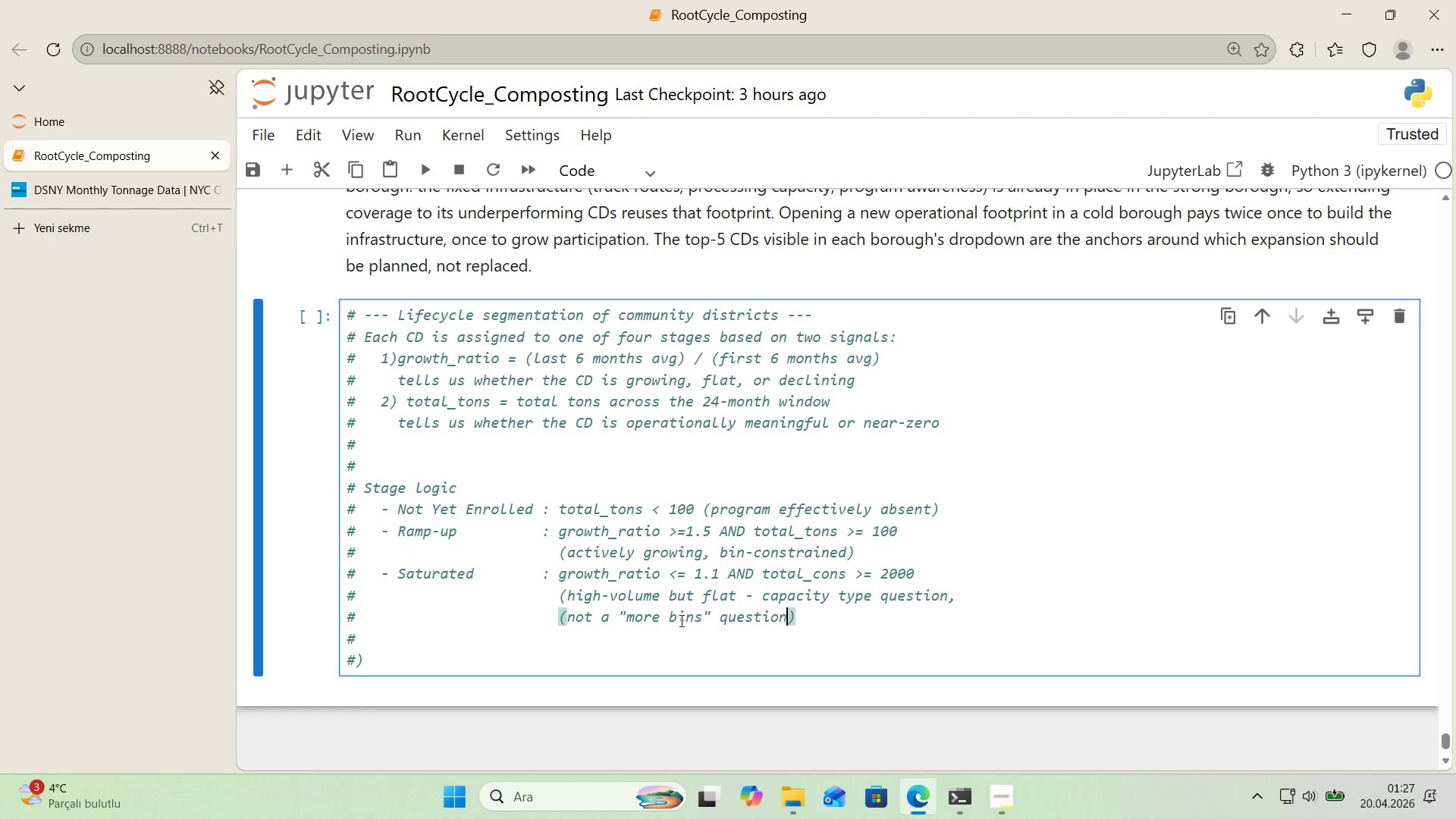 
scroll: coordinate [682, 618], scroll_direction: down, amount: 1.0
 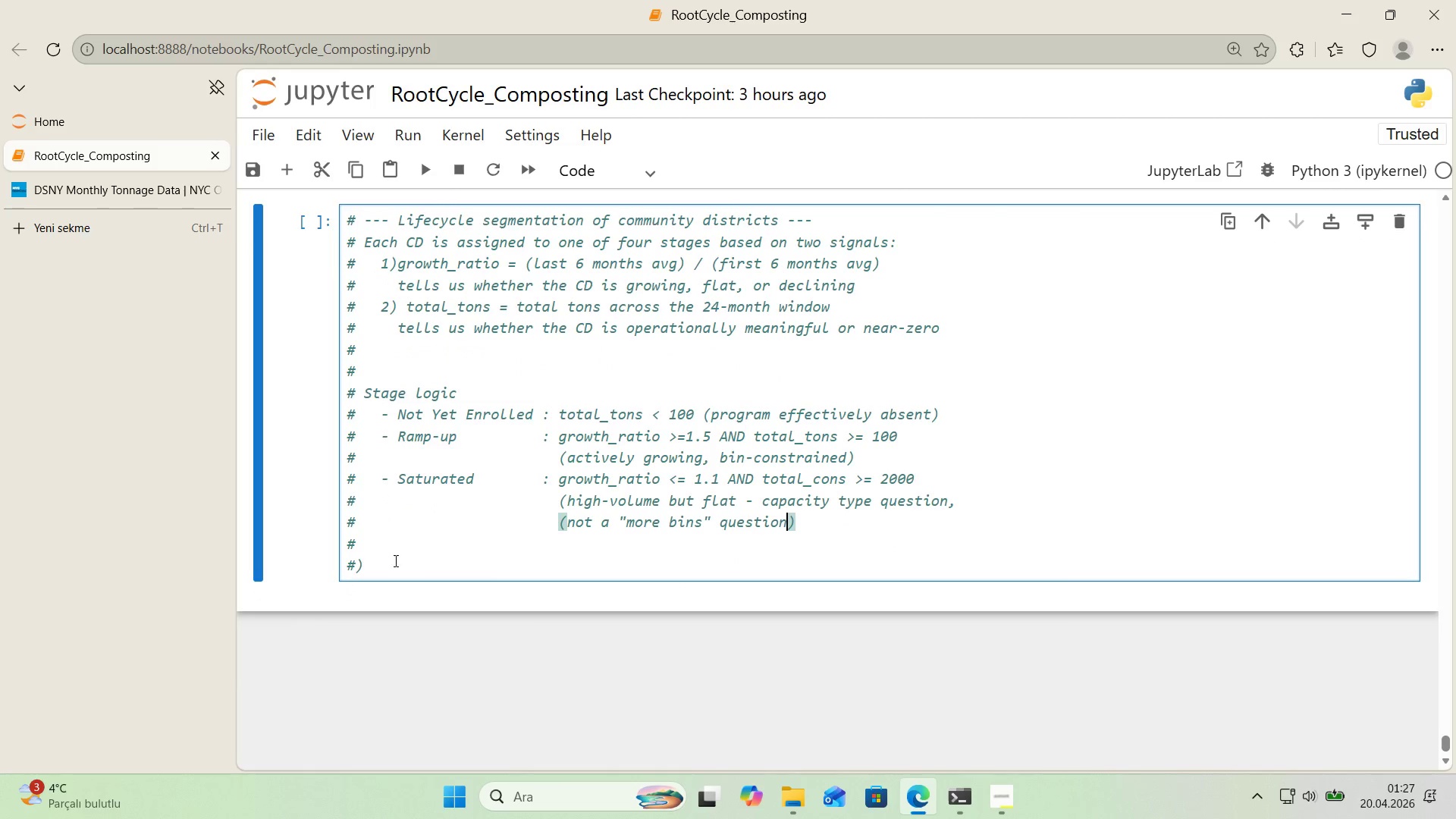 
left_click_drag(start_coordinate=[373, 561], to_coordinate=[357, 567])
 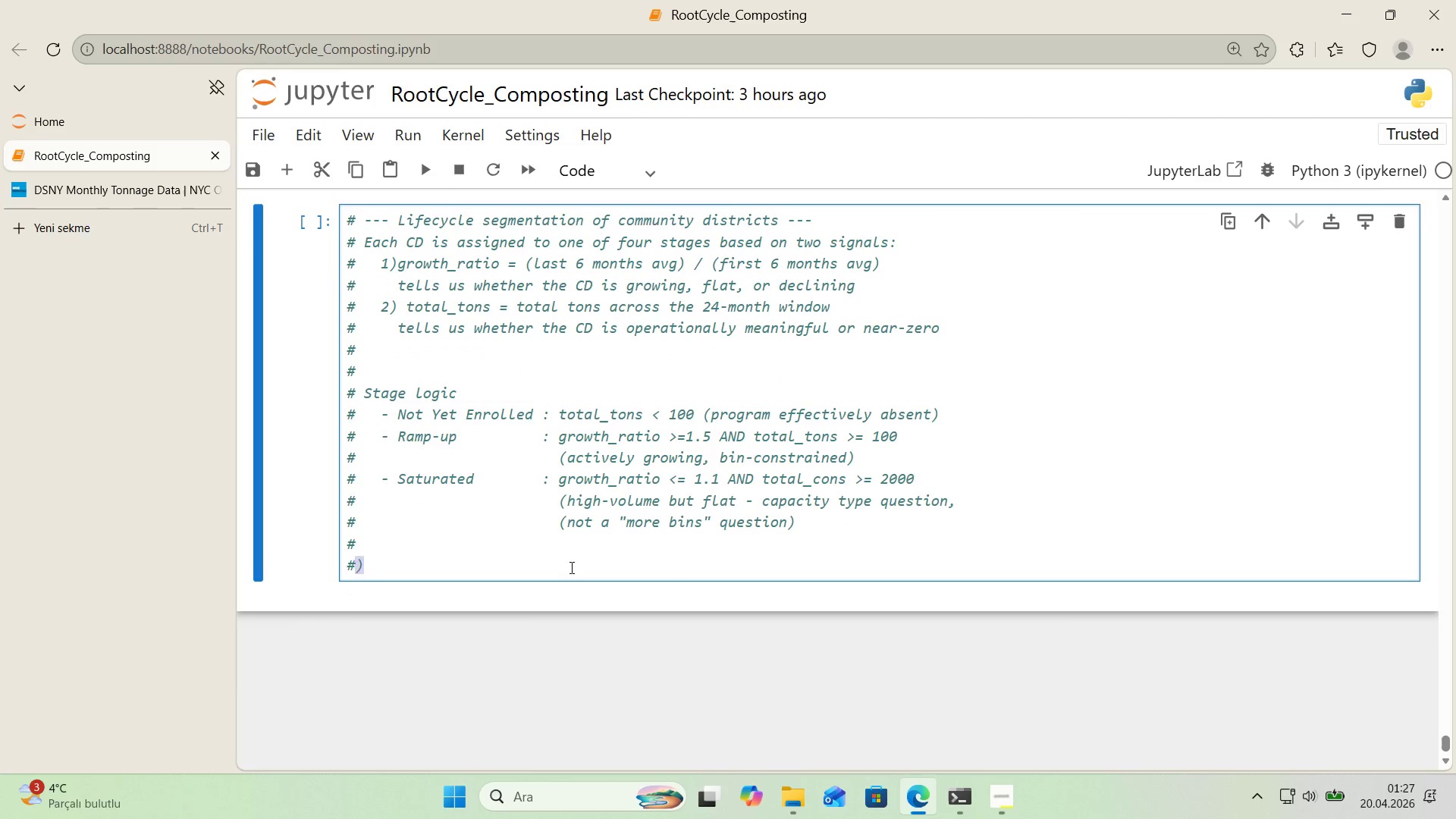 
key(Backspace)
type(   - Steady-st)
key(Backspace)
key(Backspace)
type(State     > everyth'ng else *()
 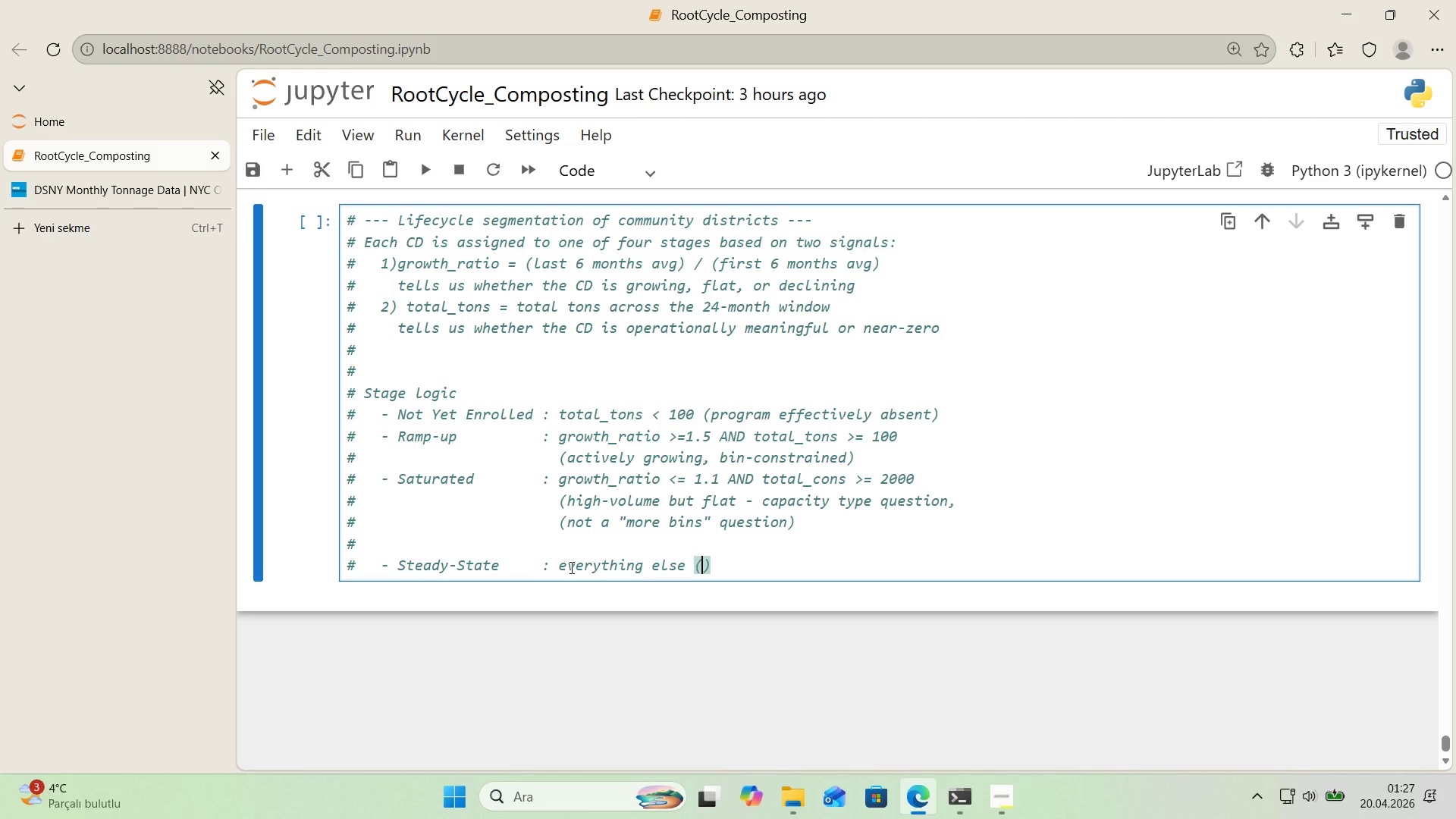 
 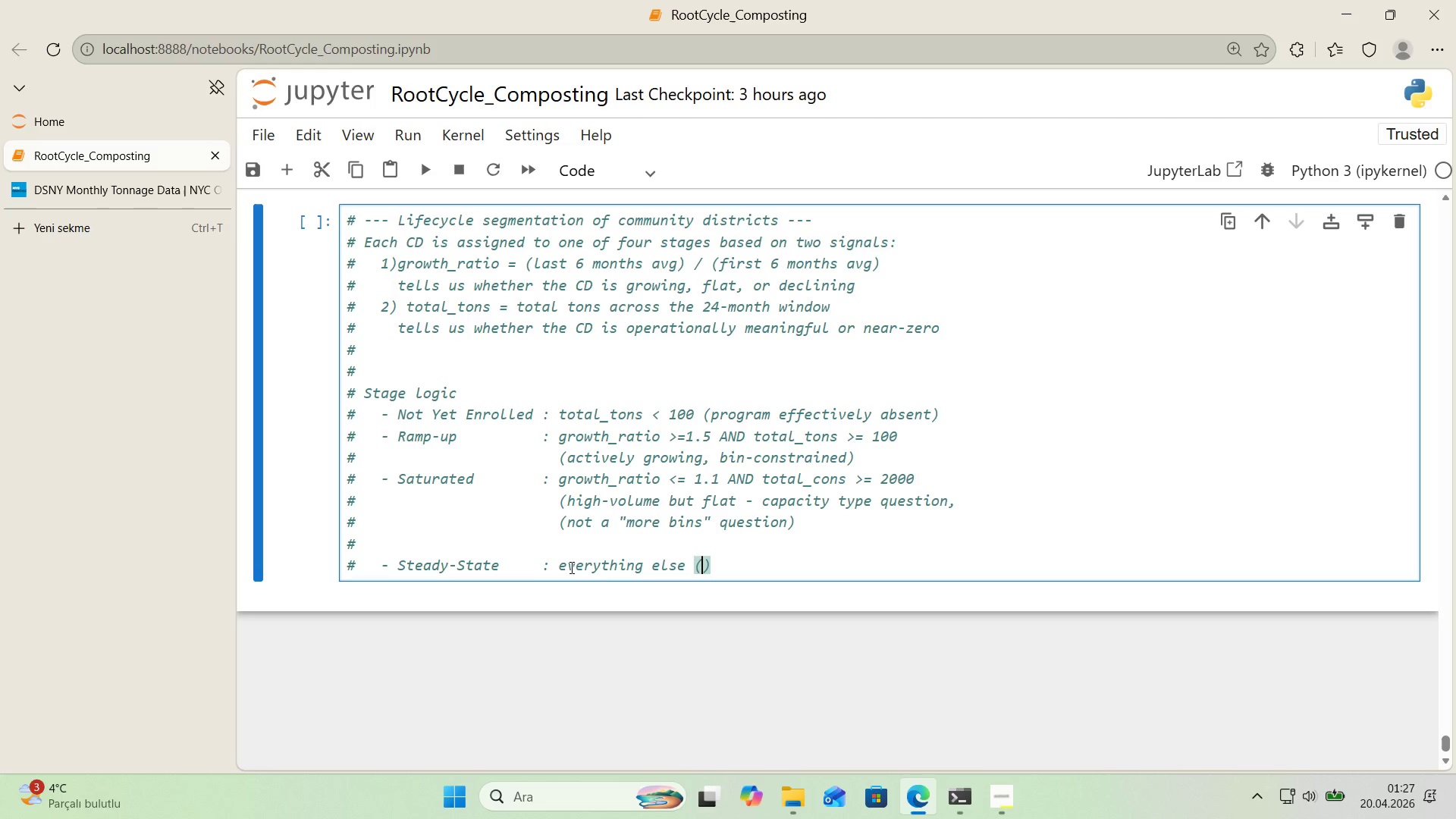 
key(ArrowLeft)
 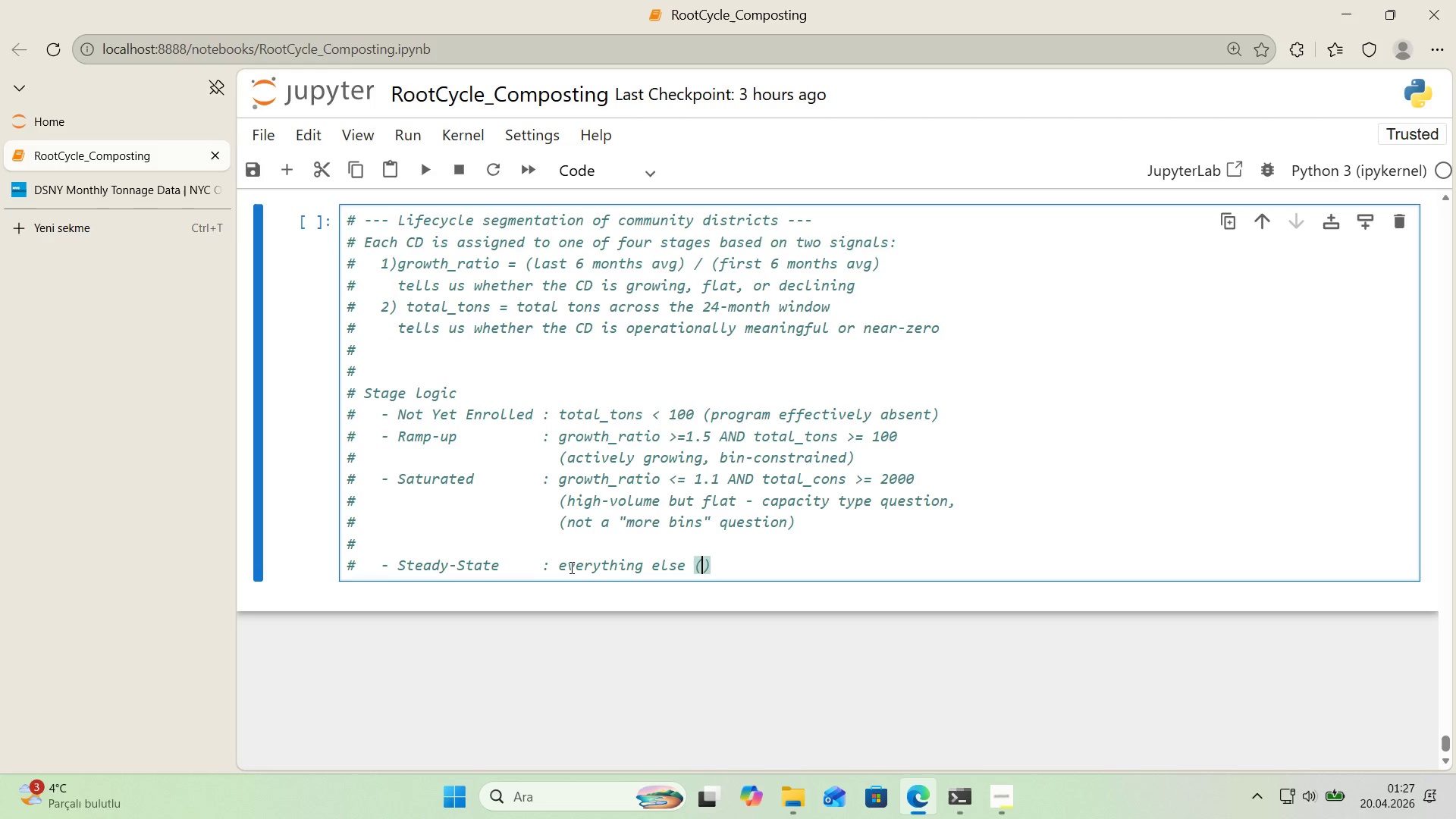 
type(moderate volume, moderate growth)
 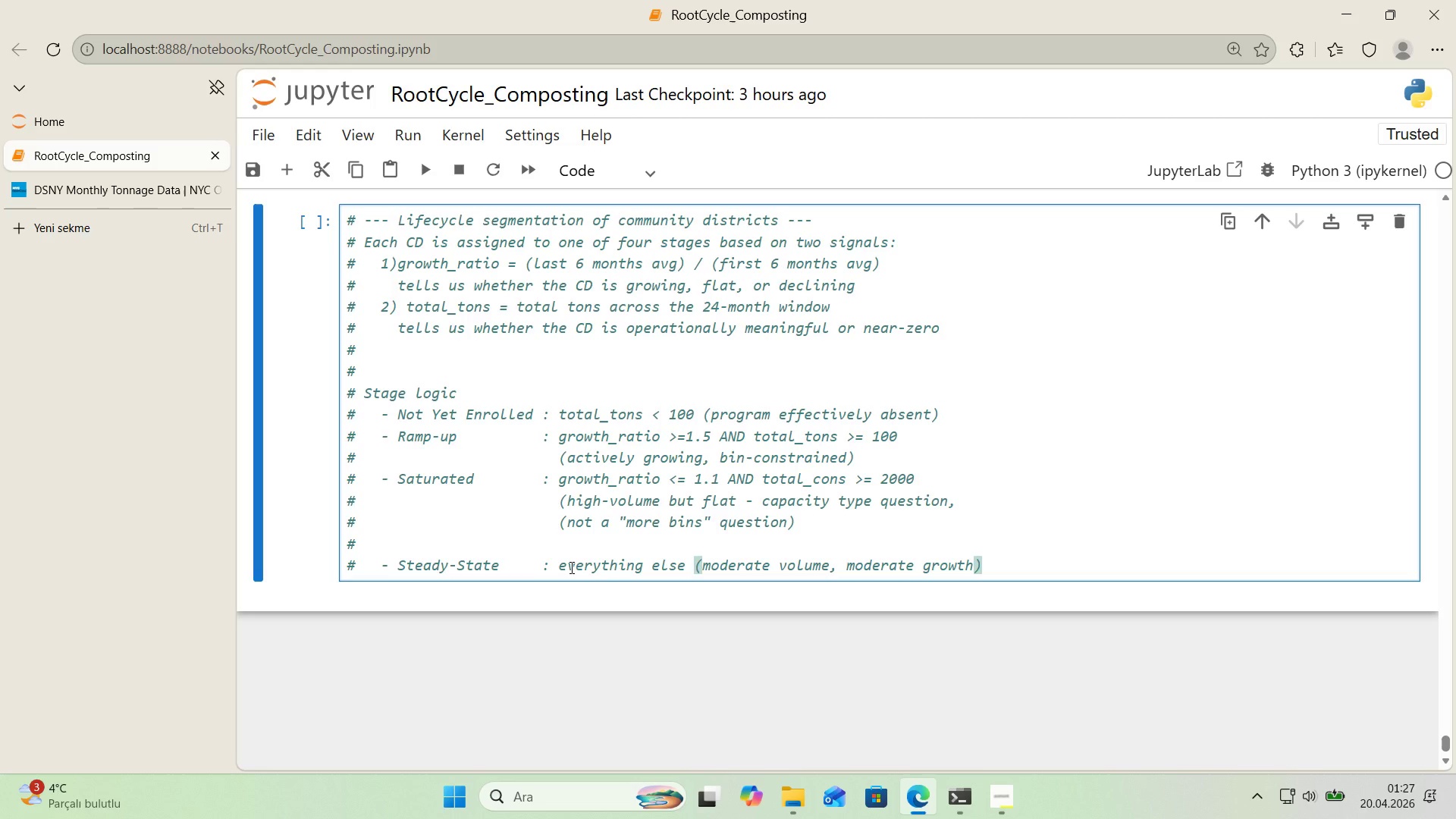 
key(ArrowRight)
 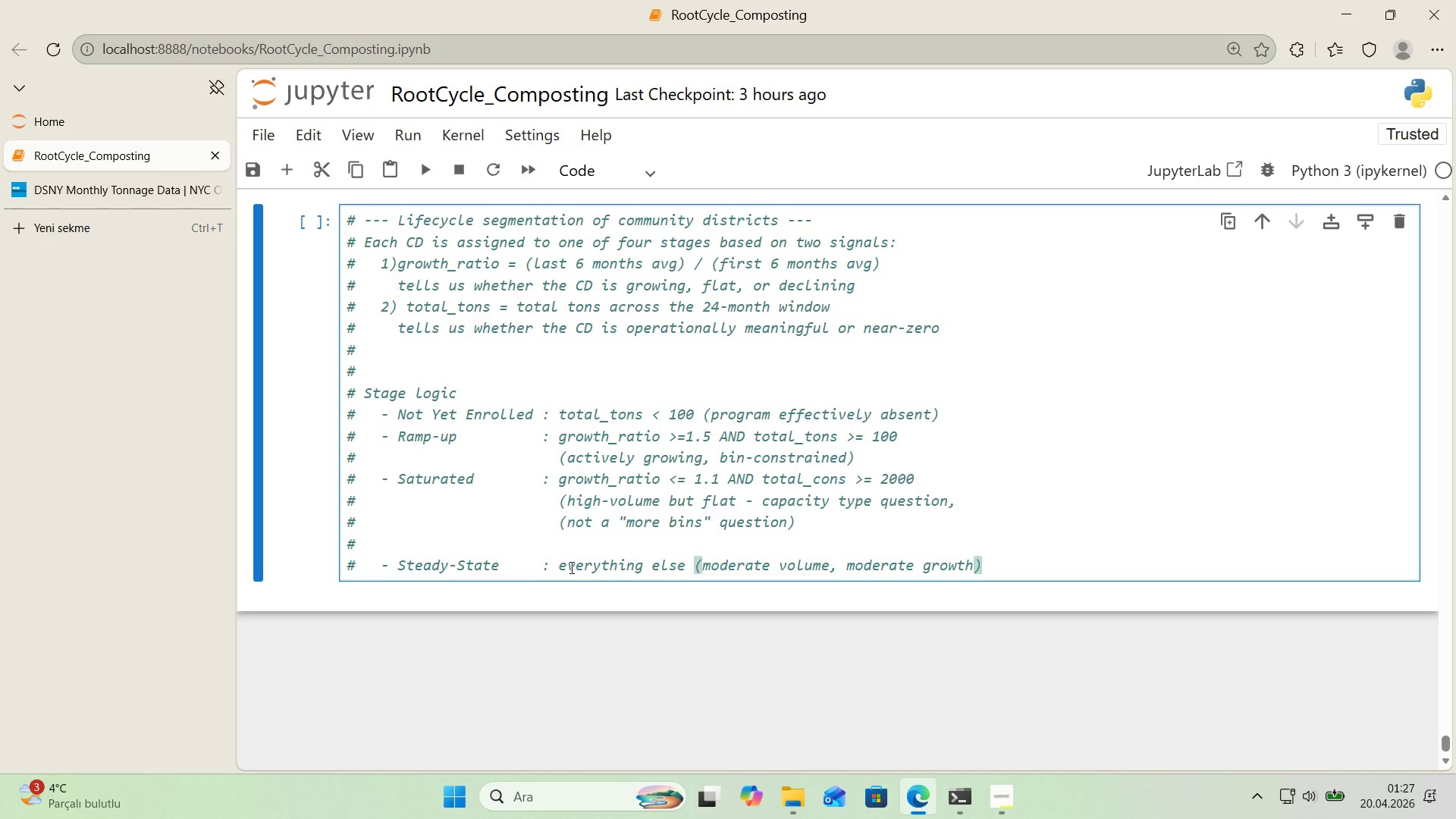 
key(Enter)
 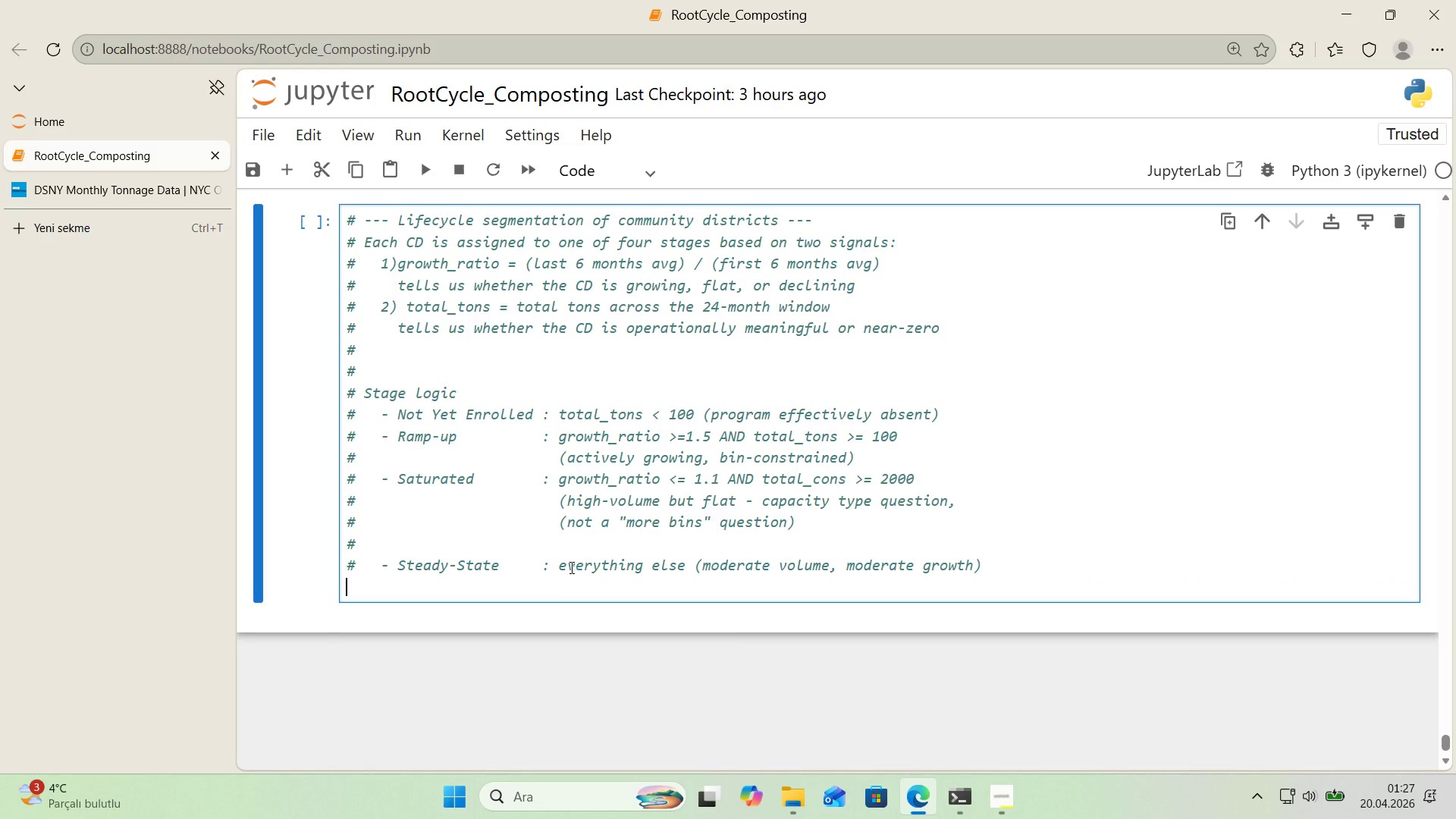 
key(Enter)
 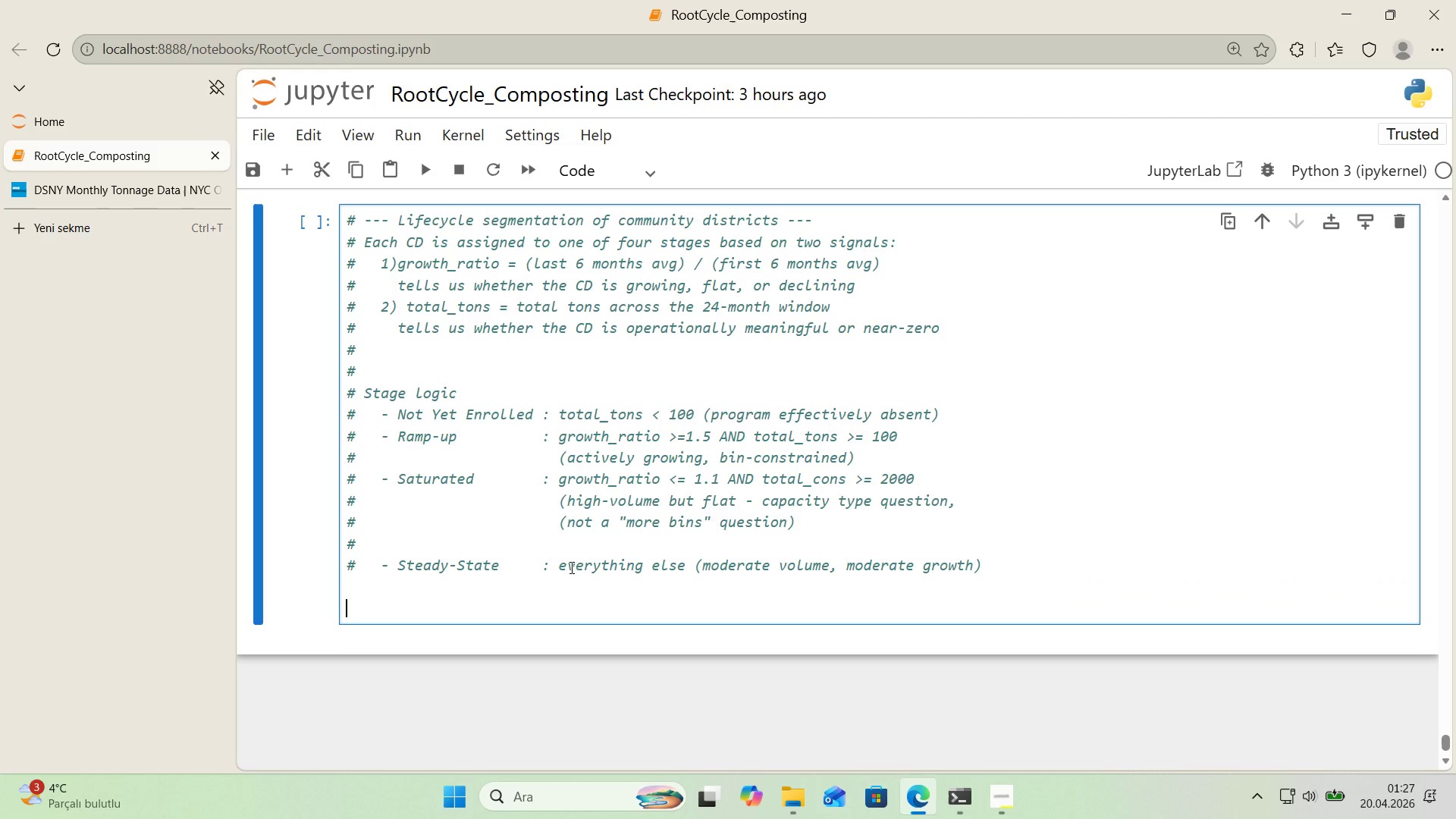 
key(Alt+Control+AltRight)
 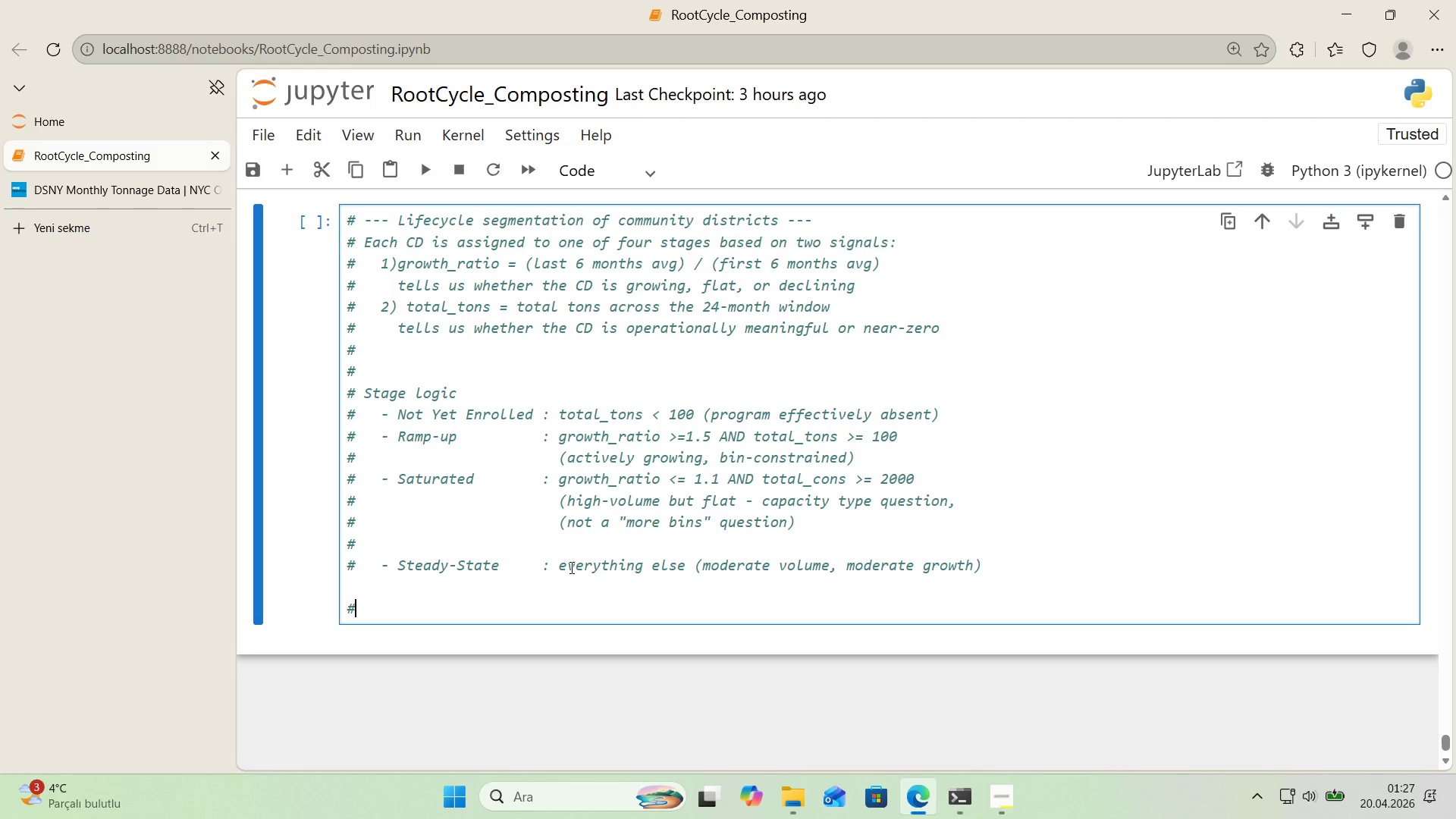 
key(Control+ControlLeft)
 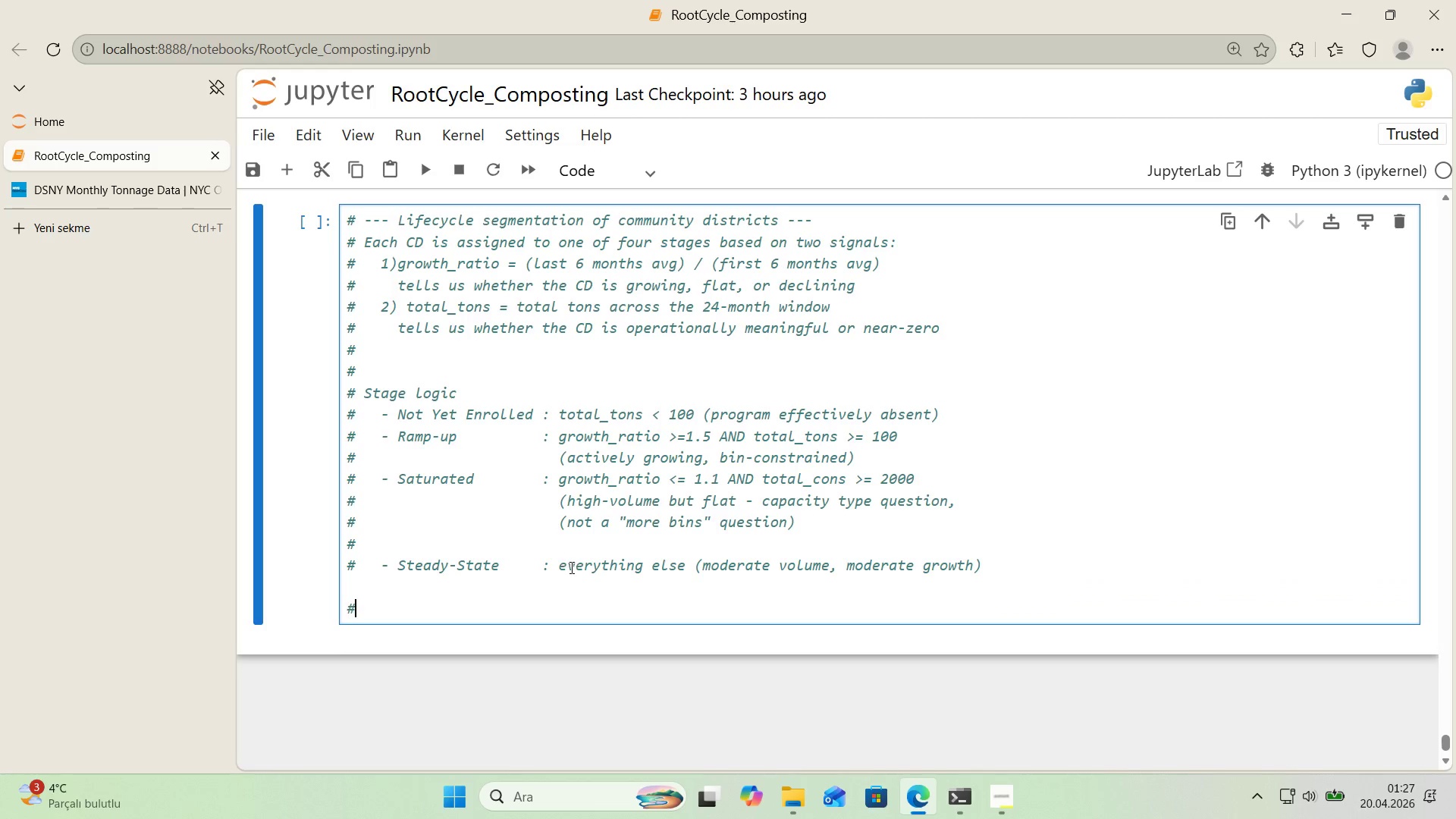 
key(Alt+Control+3)
 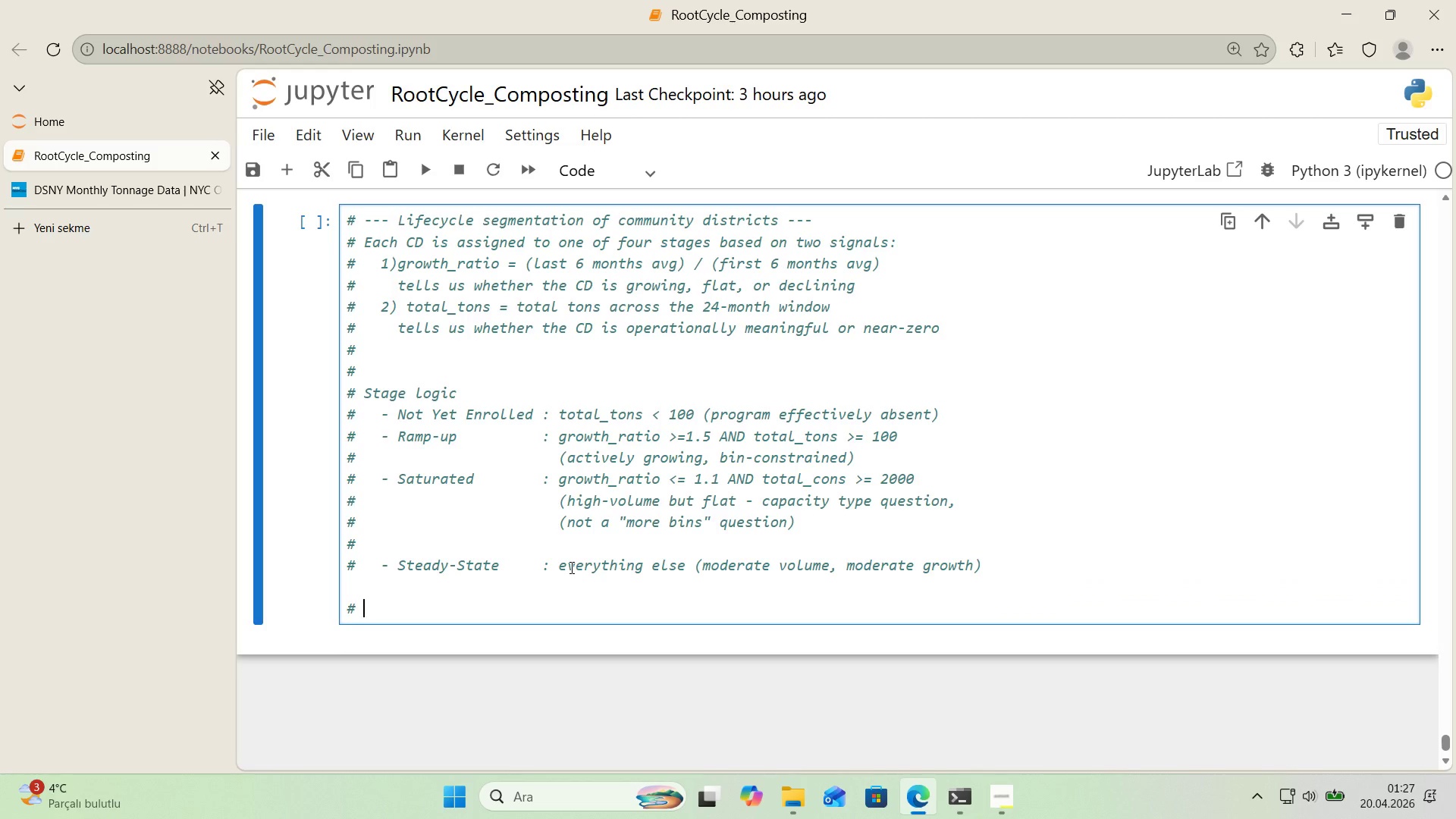 
type( Per-CD f'rst-6 vs last-6-month averages)
 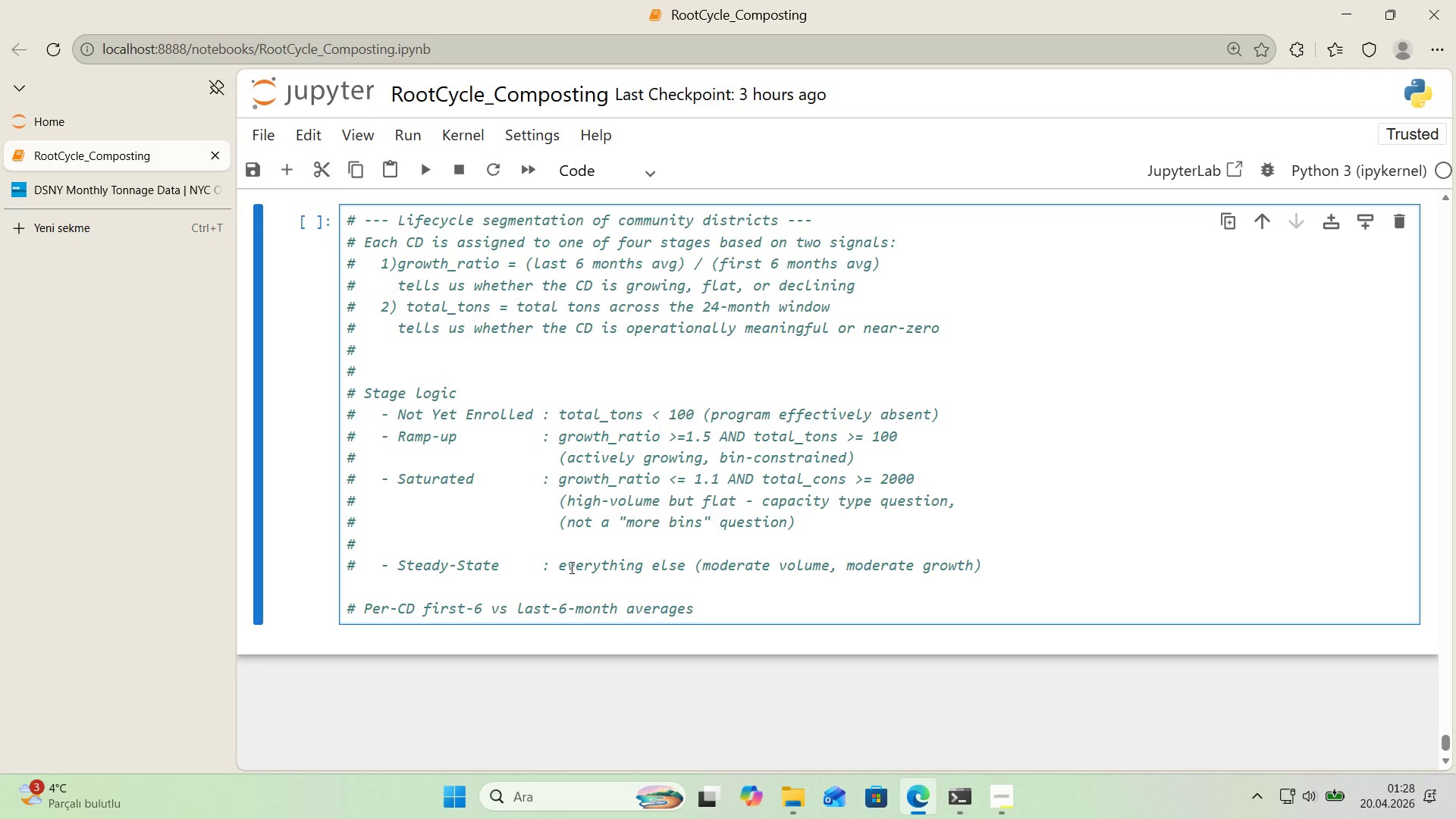 
key(Enter)
 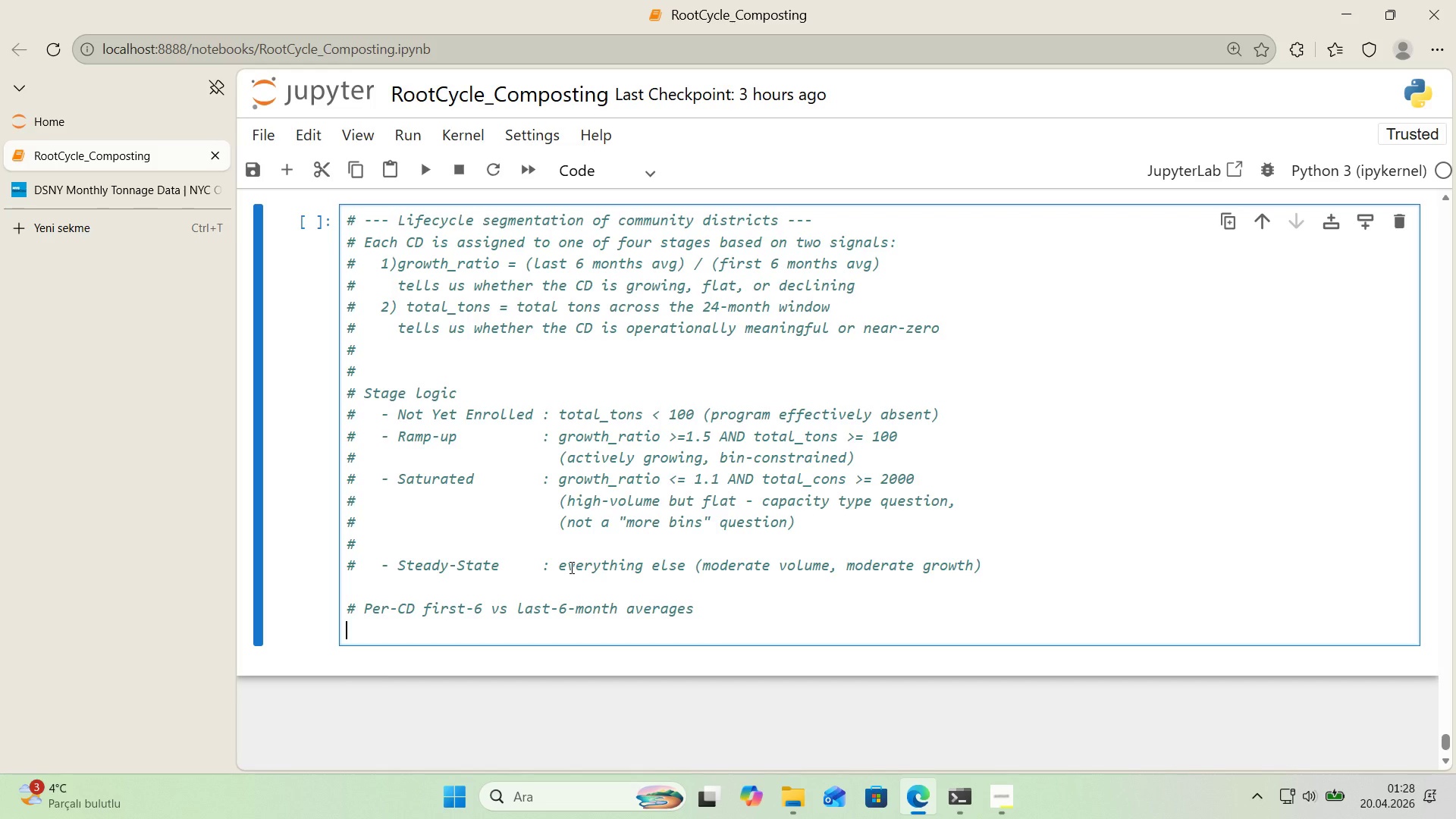 
type(monthly_Cd_)
key(Backspace)
key(Backspace)
key(Backspace)
type(cd_sorted ) monthly_cd.sort_values*()
 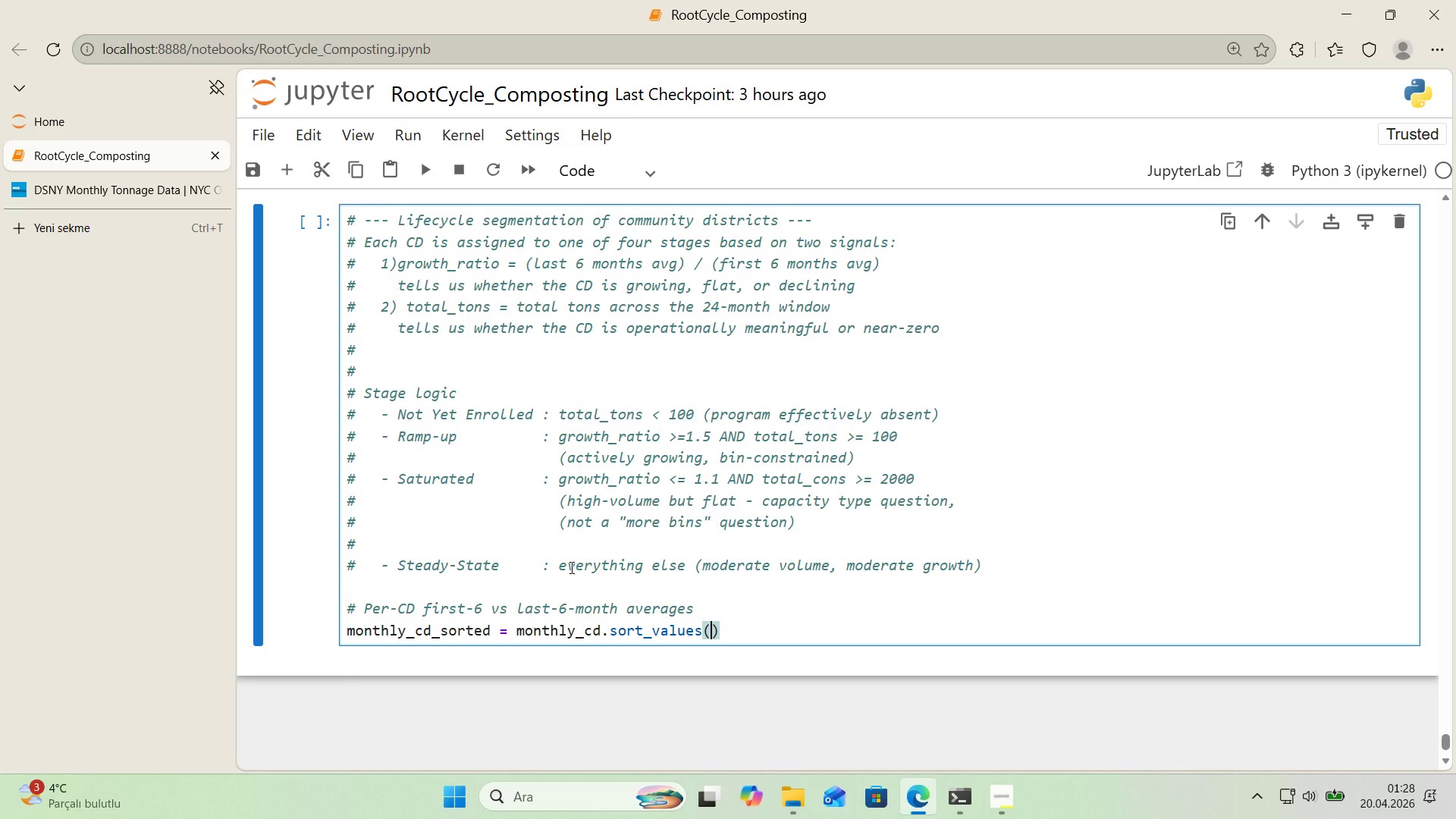 
 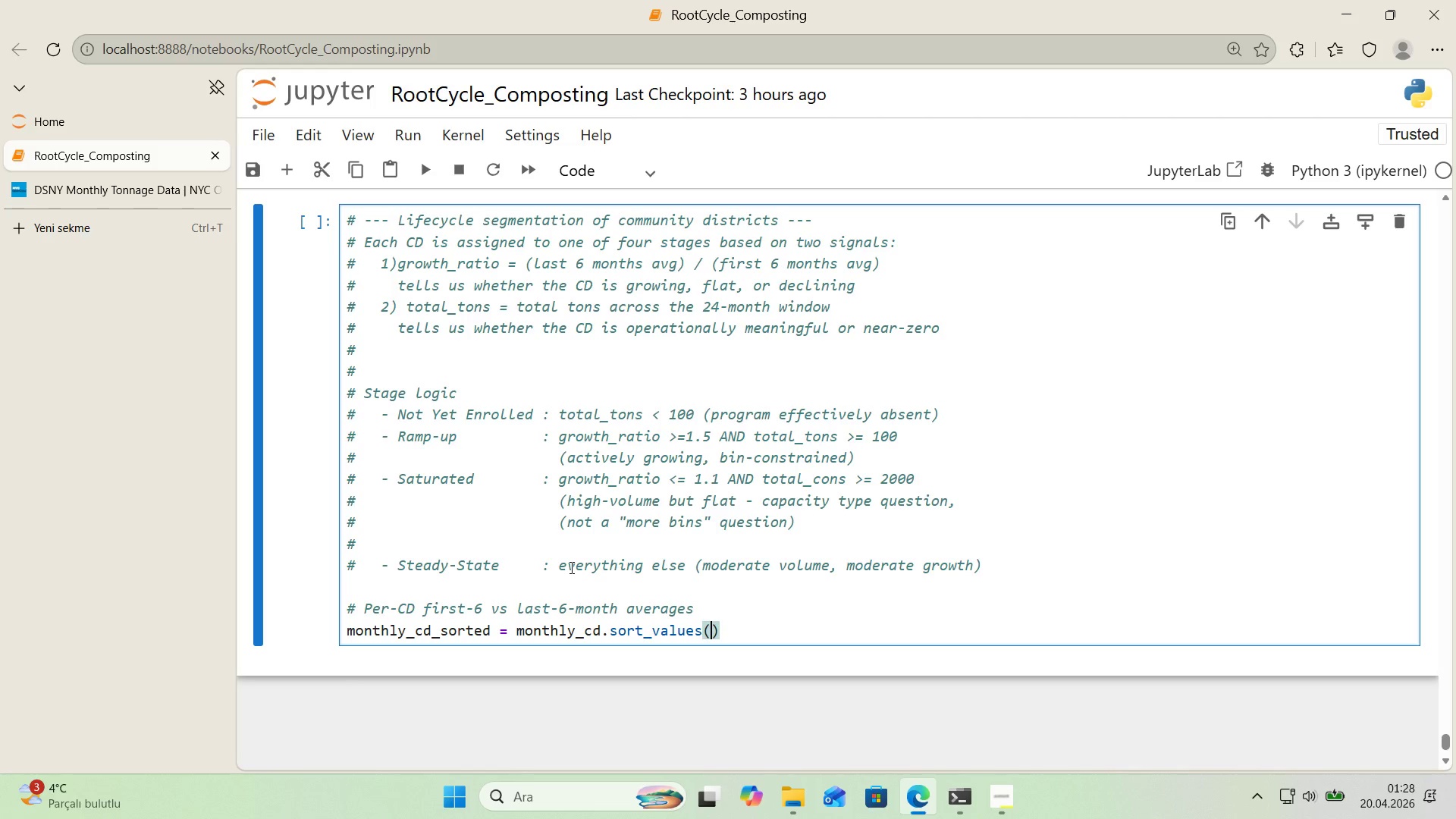 
key(ArrowLeft)
 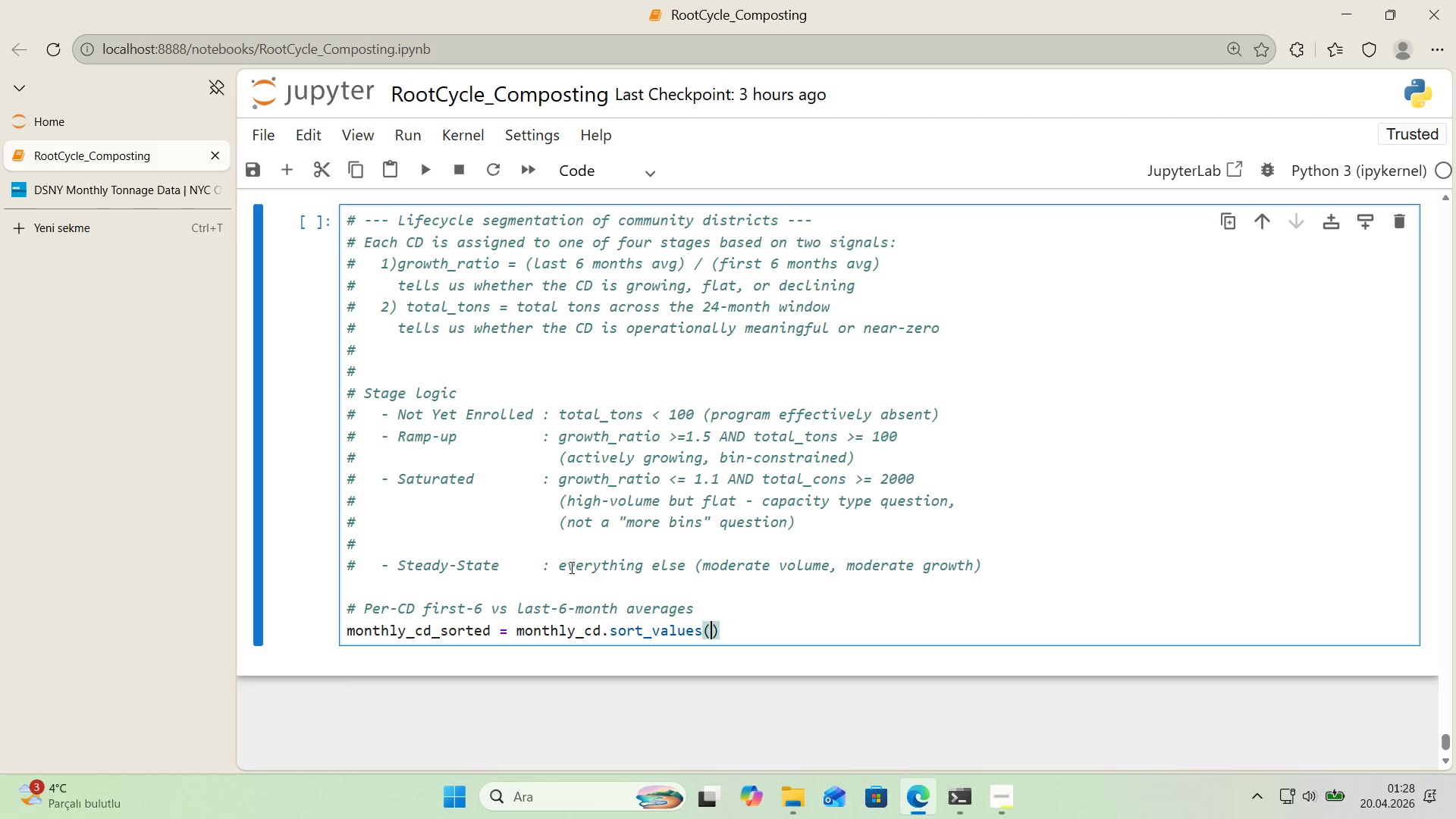 
key(Alt+Control+8)
 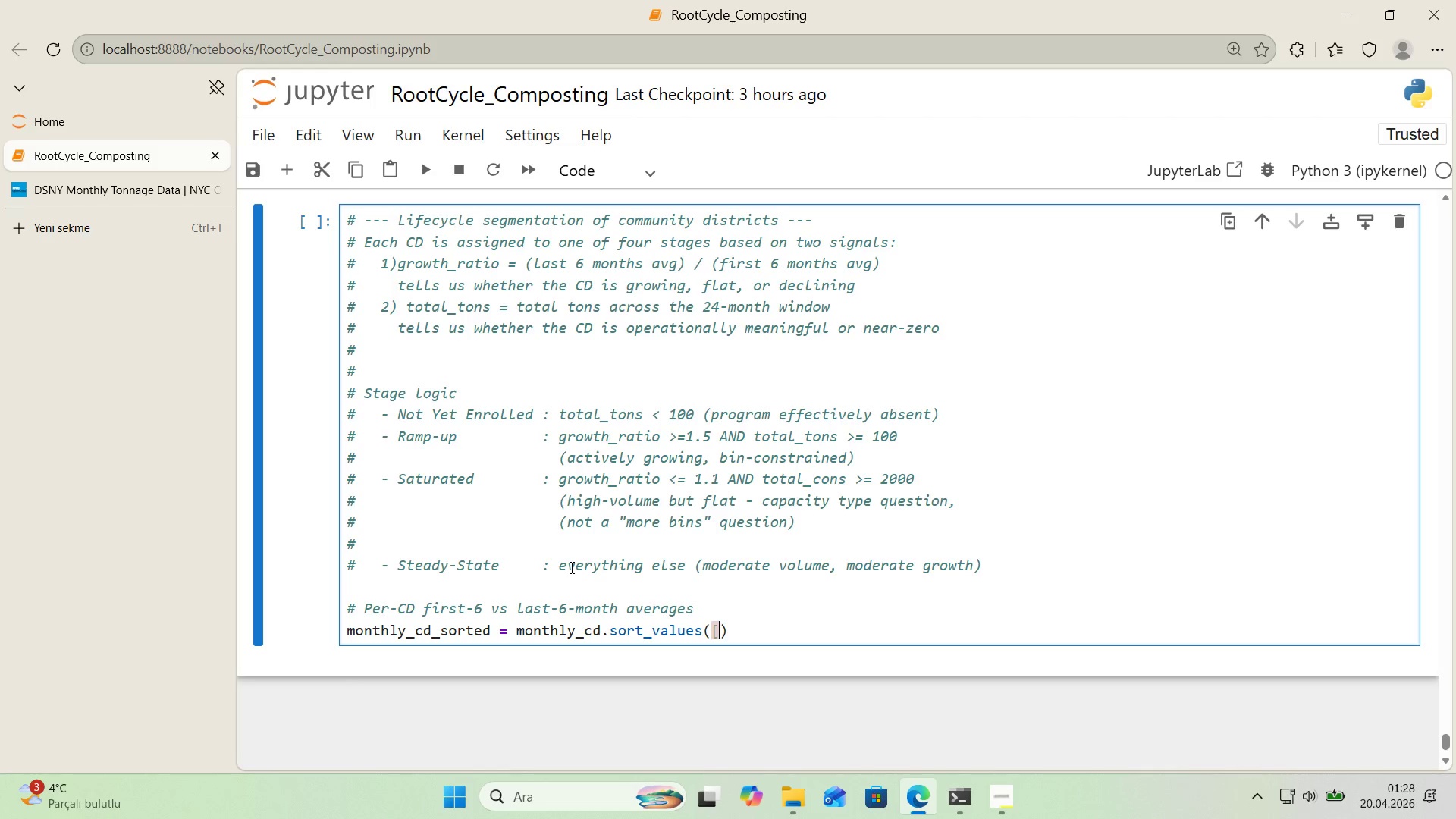 
key(Alt+Control+9)
 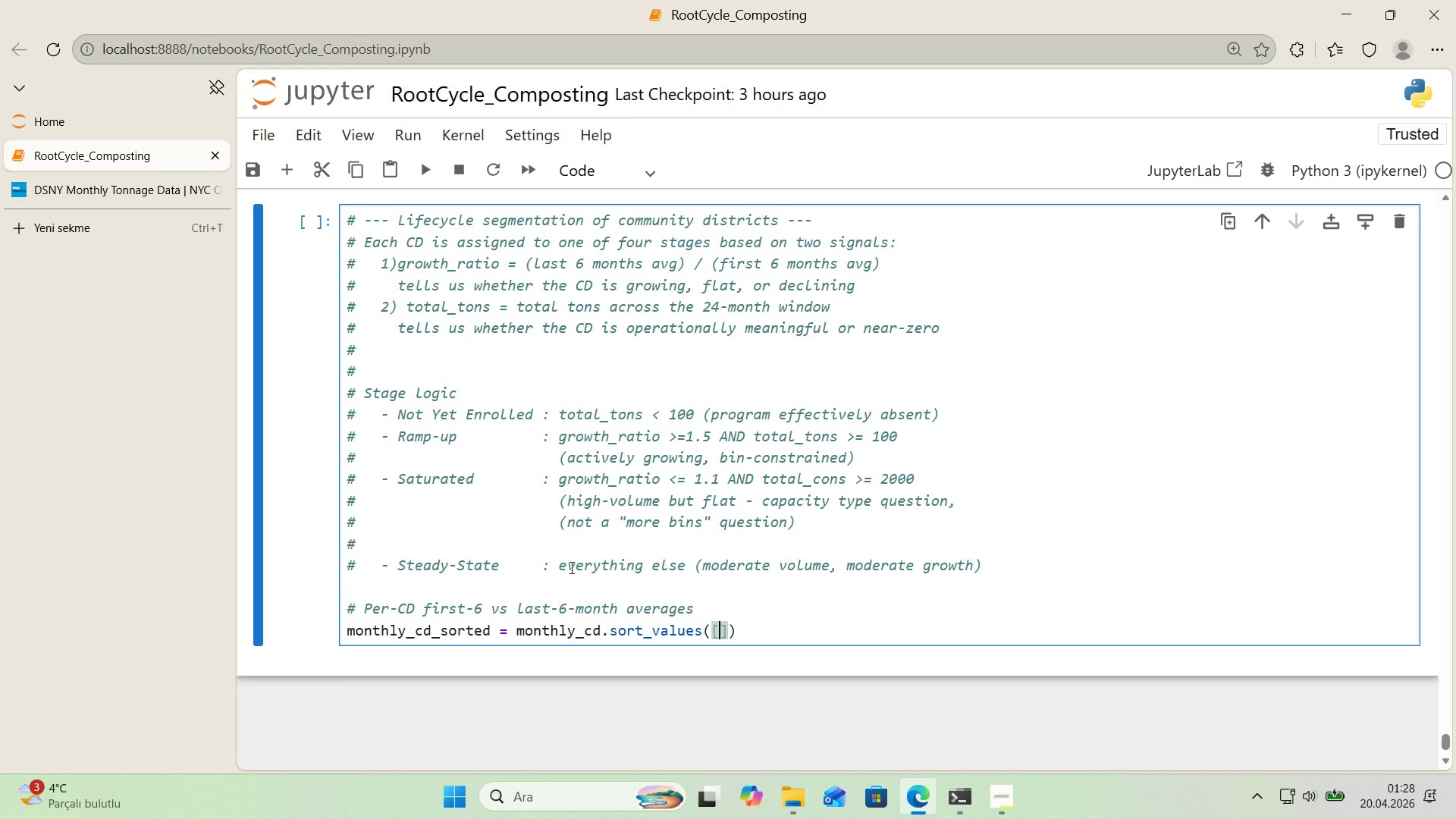 
key(ArrowLeft)
 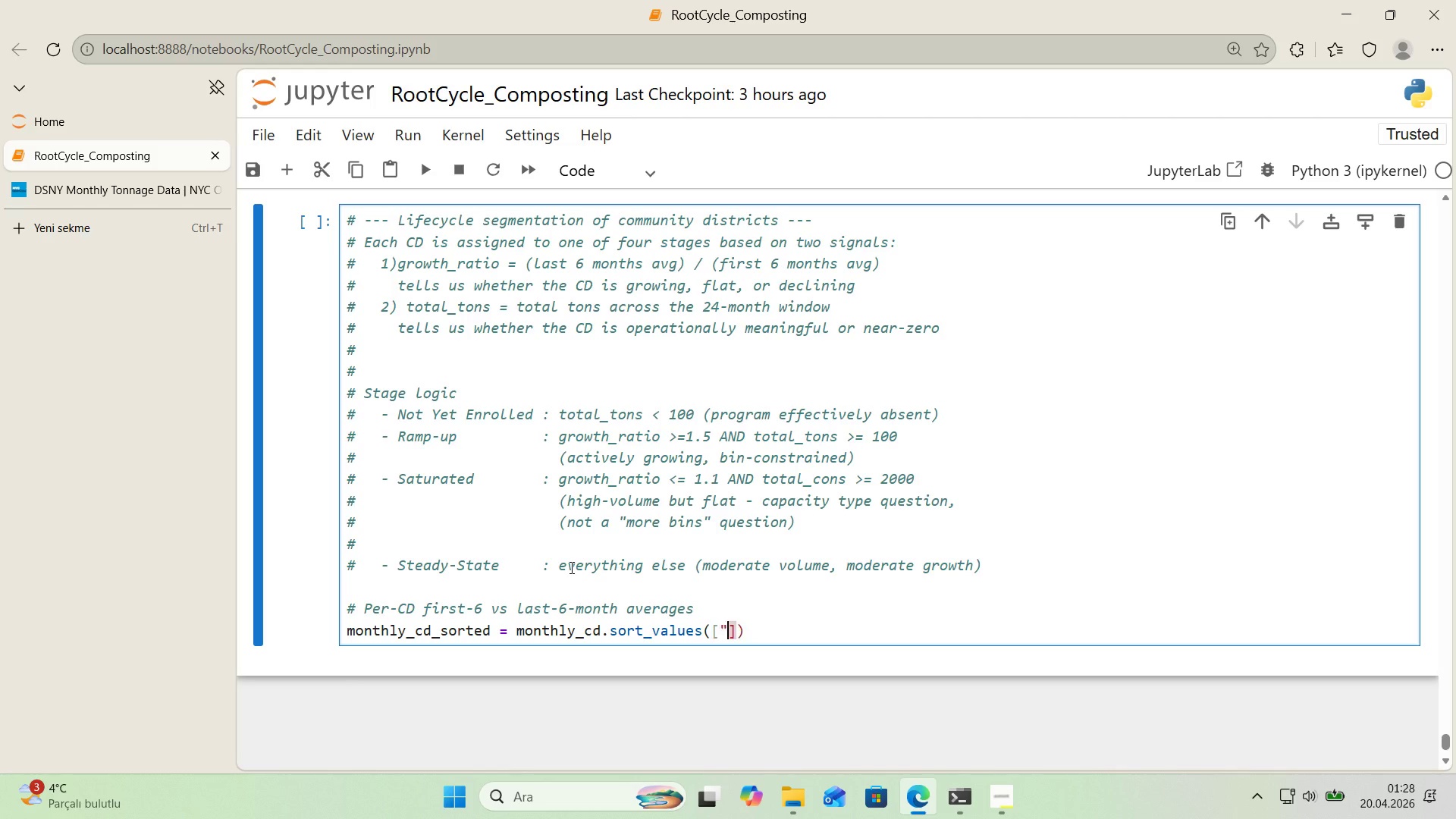 
key(Backquote)
 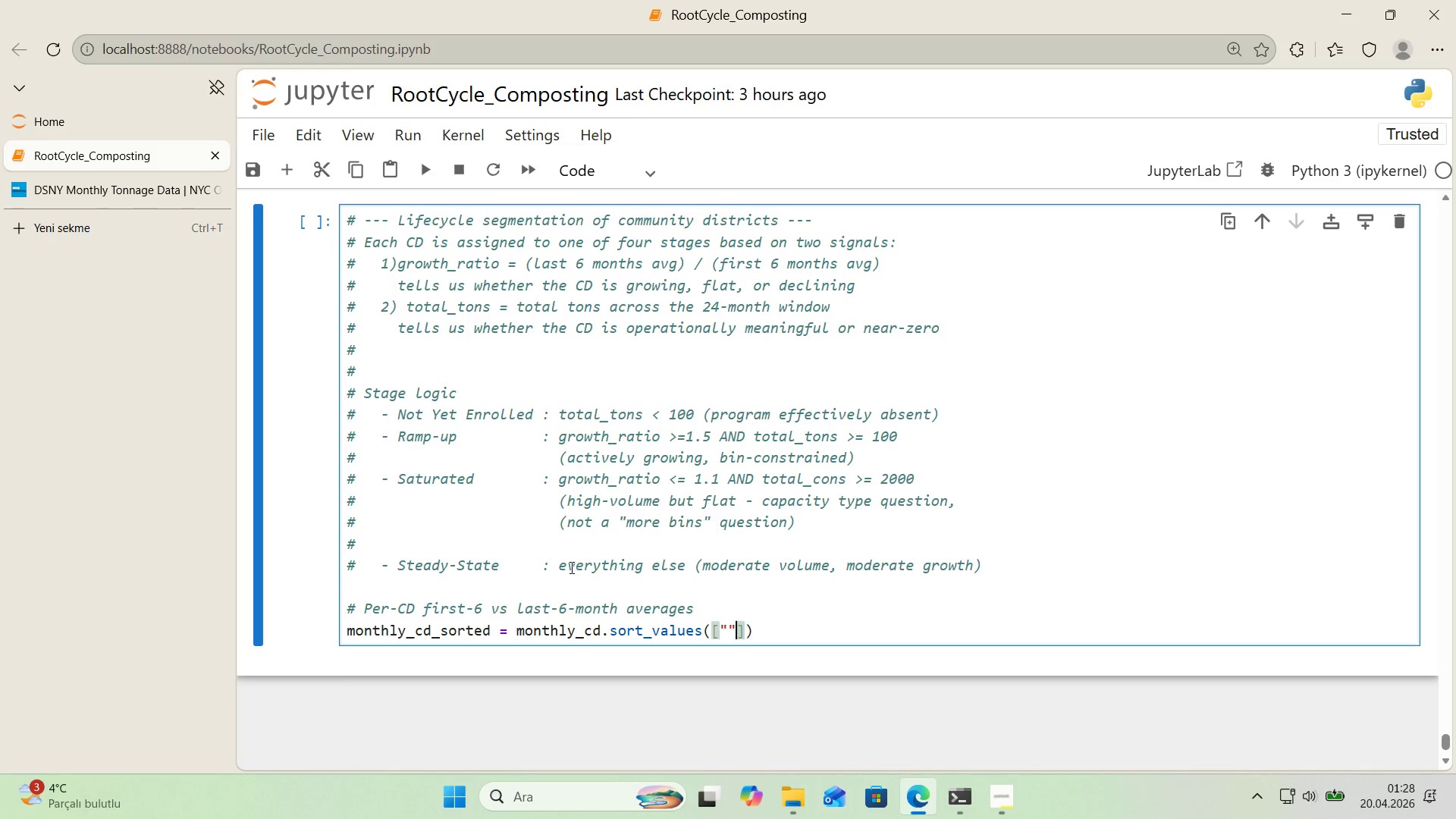 
key(Backquote)
 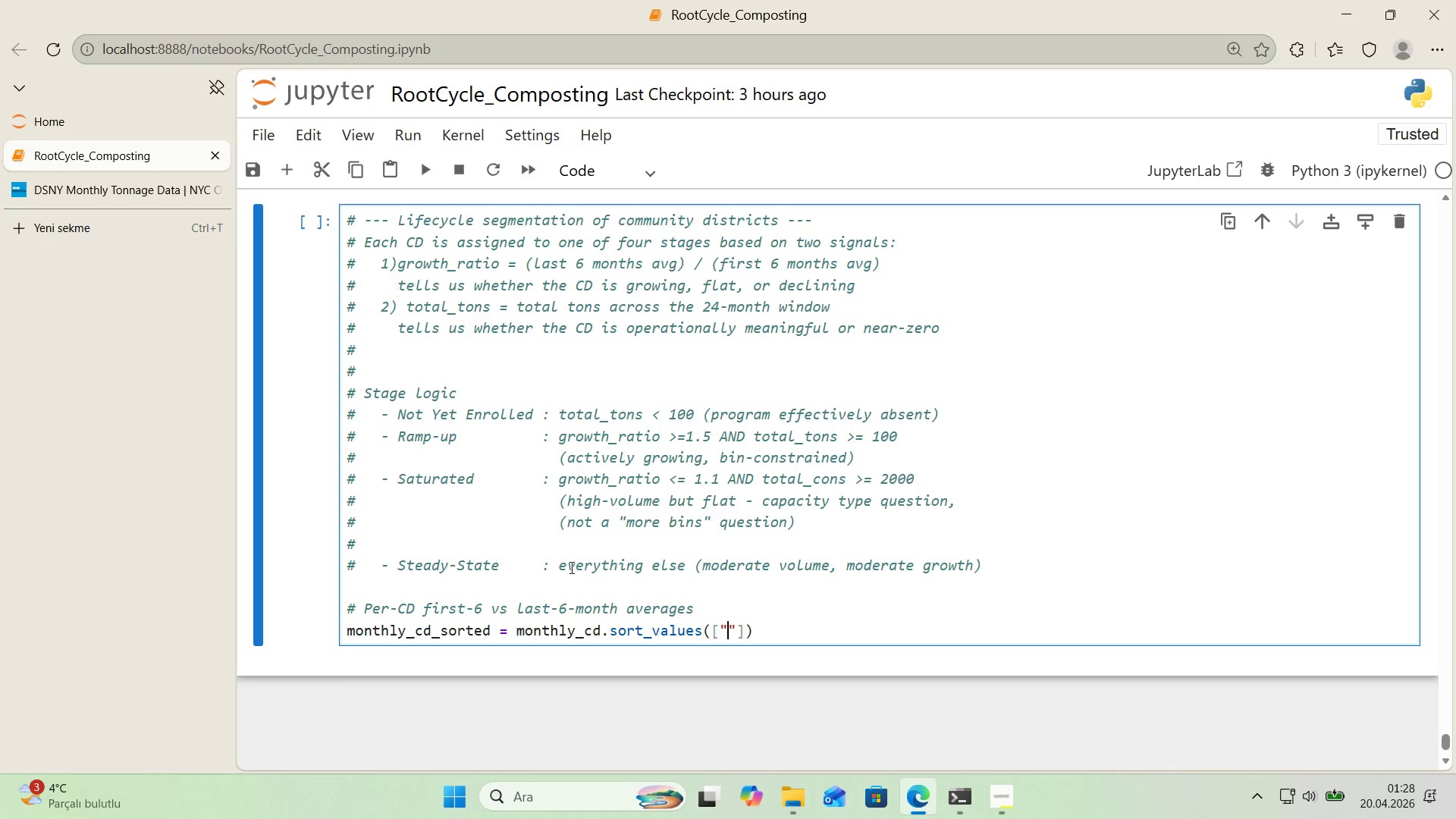 
key(ArrowLeft)
 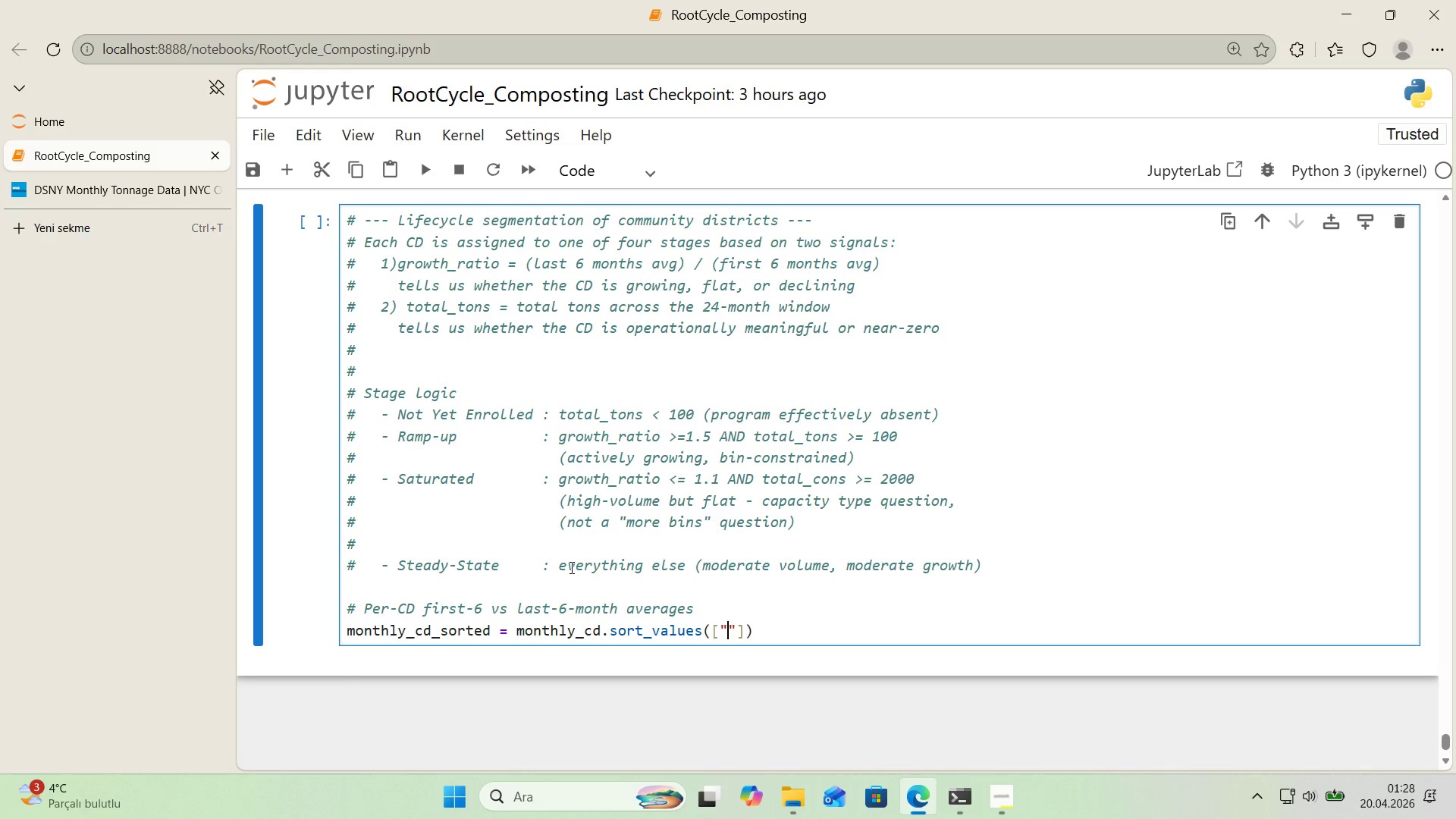 
type(CD_GLOBAL)
 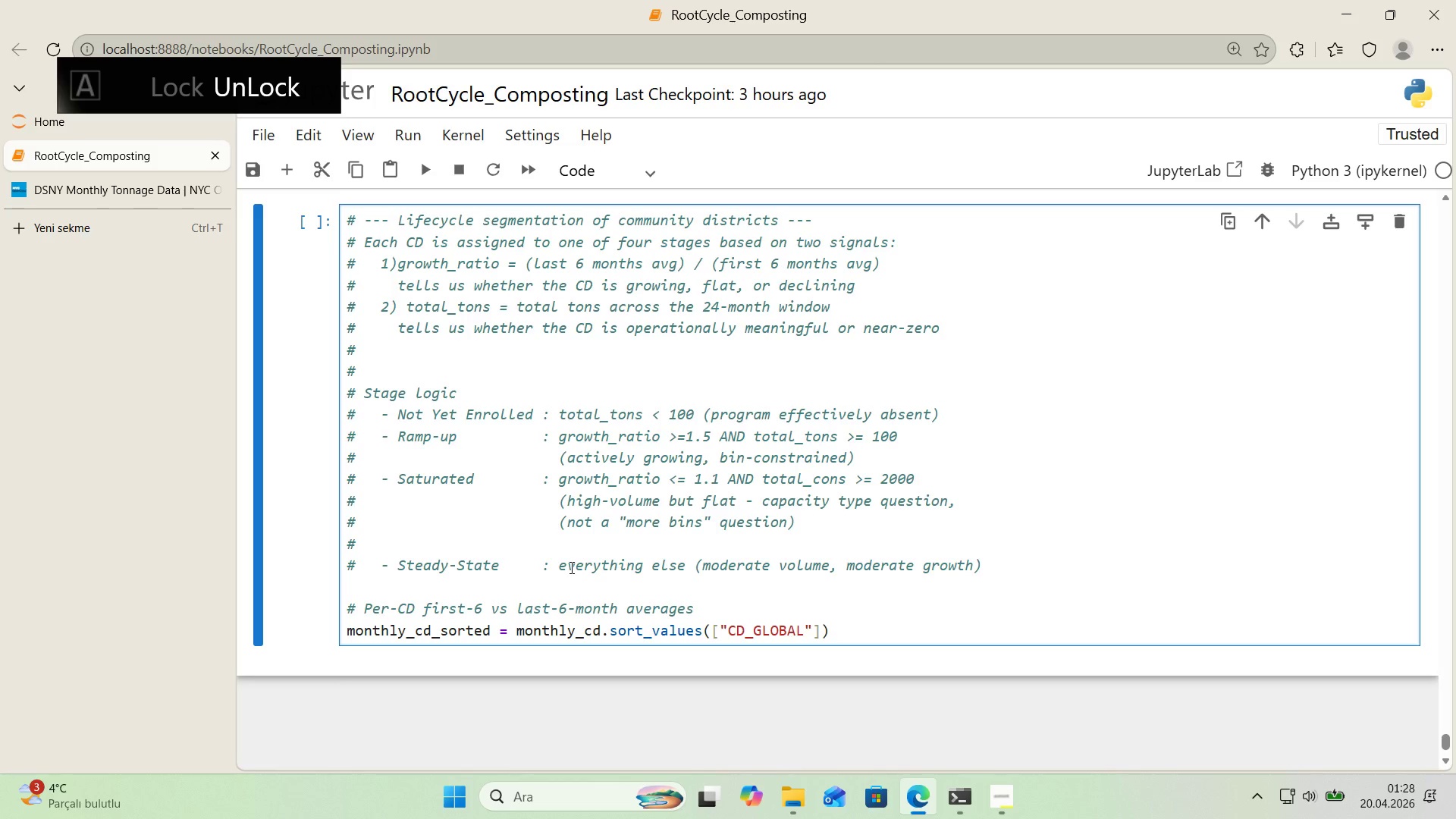 
key(ArrowRight)
 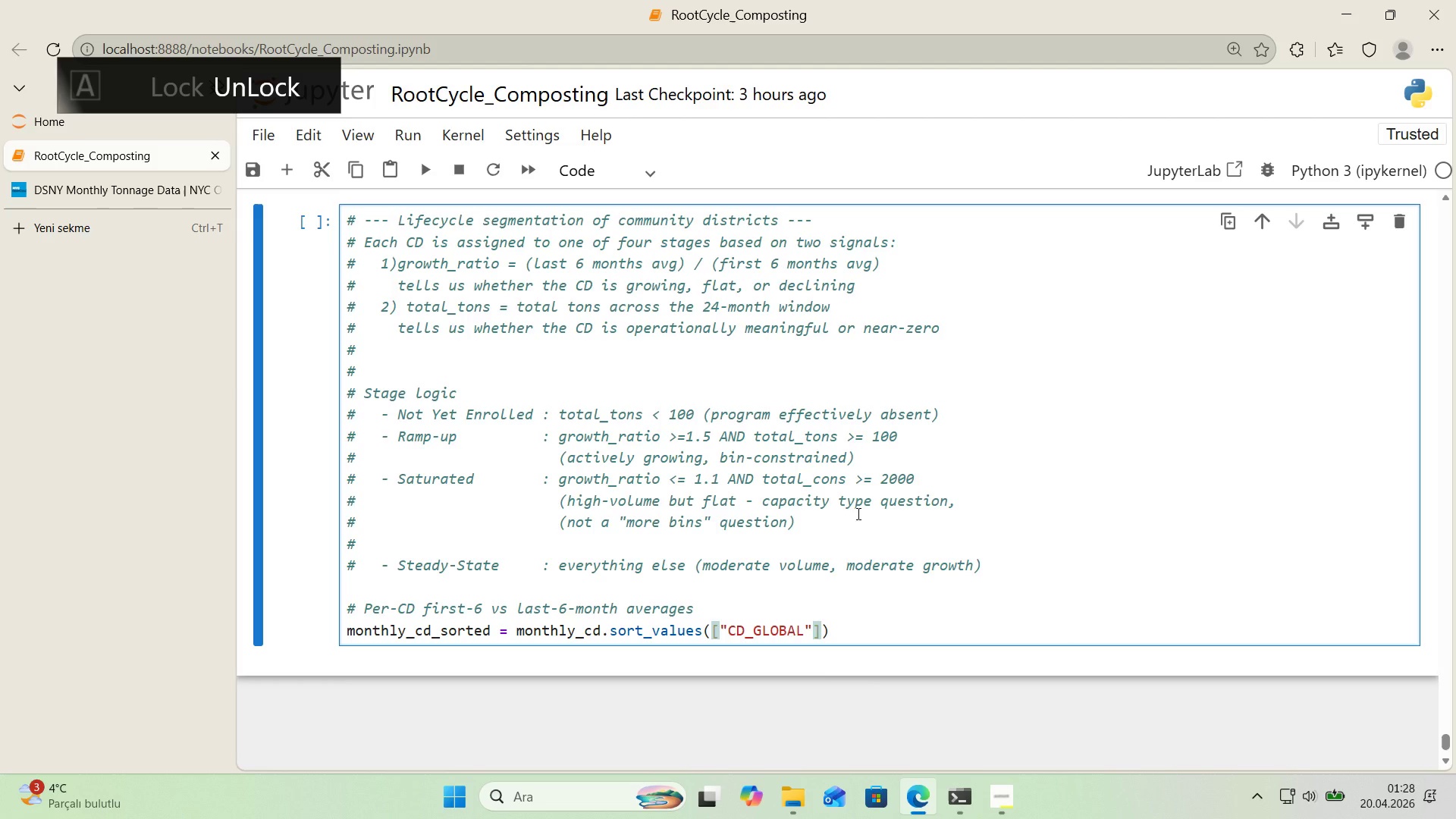 
scroll: coordinate [1040, 526], scroll_direction: down, amount: 1.0
 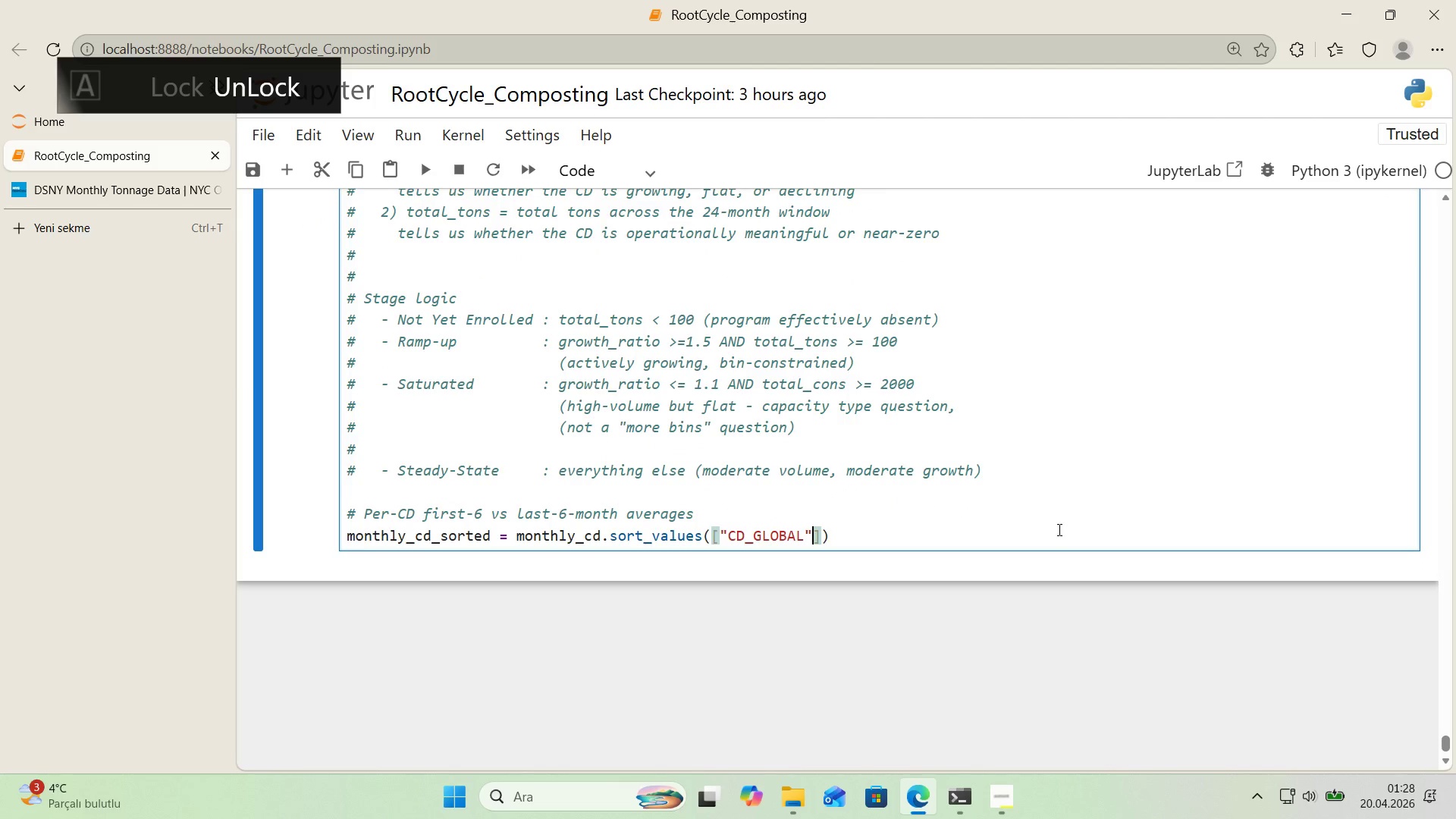 
key(Comma)
 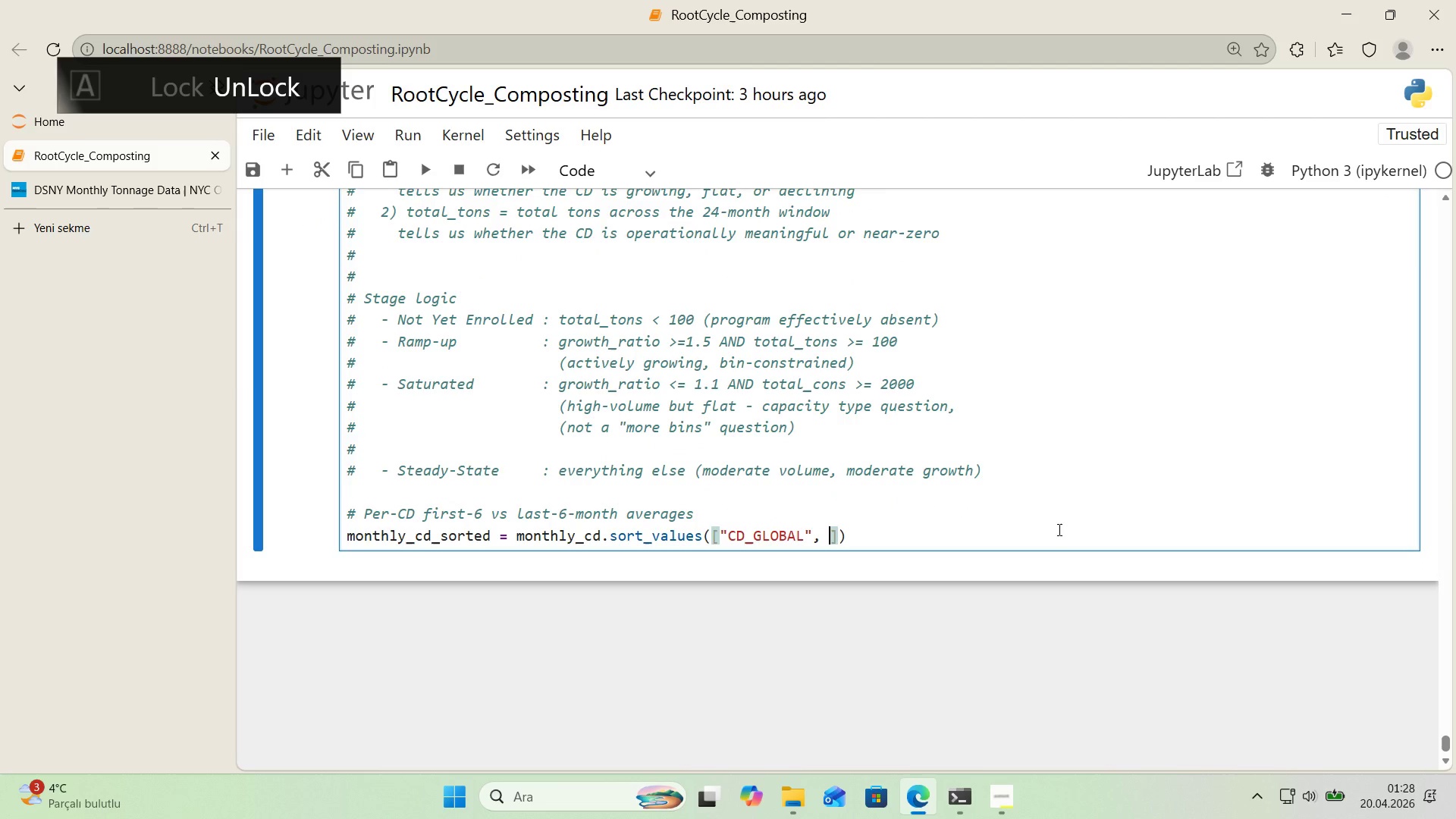 
key(Space)
 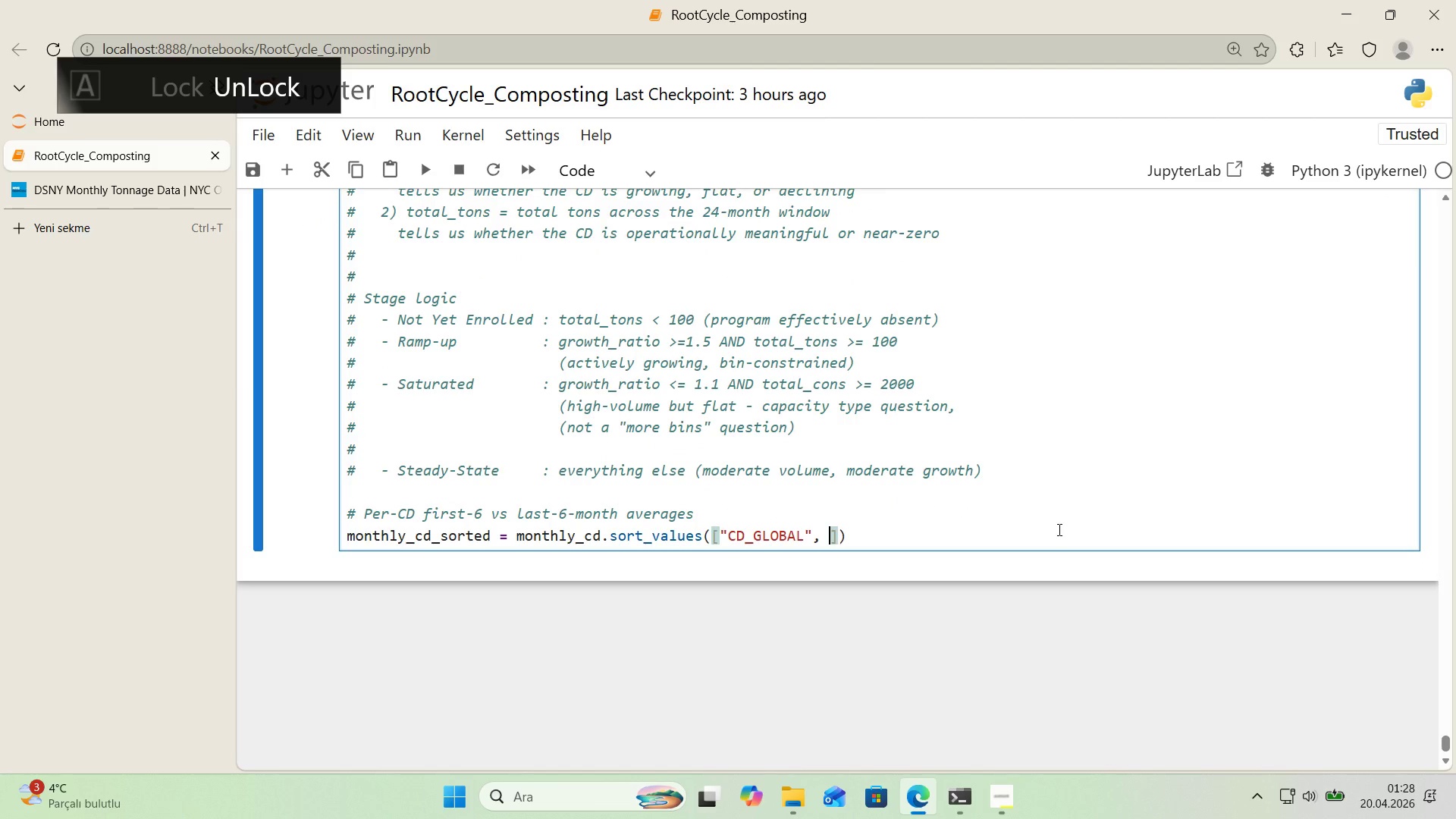 
key(Backquote)
 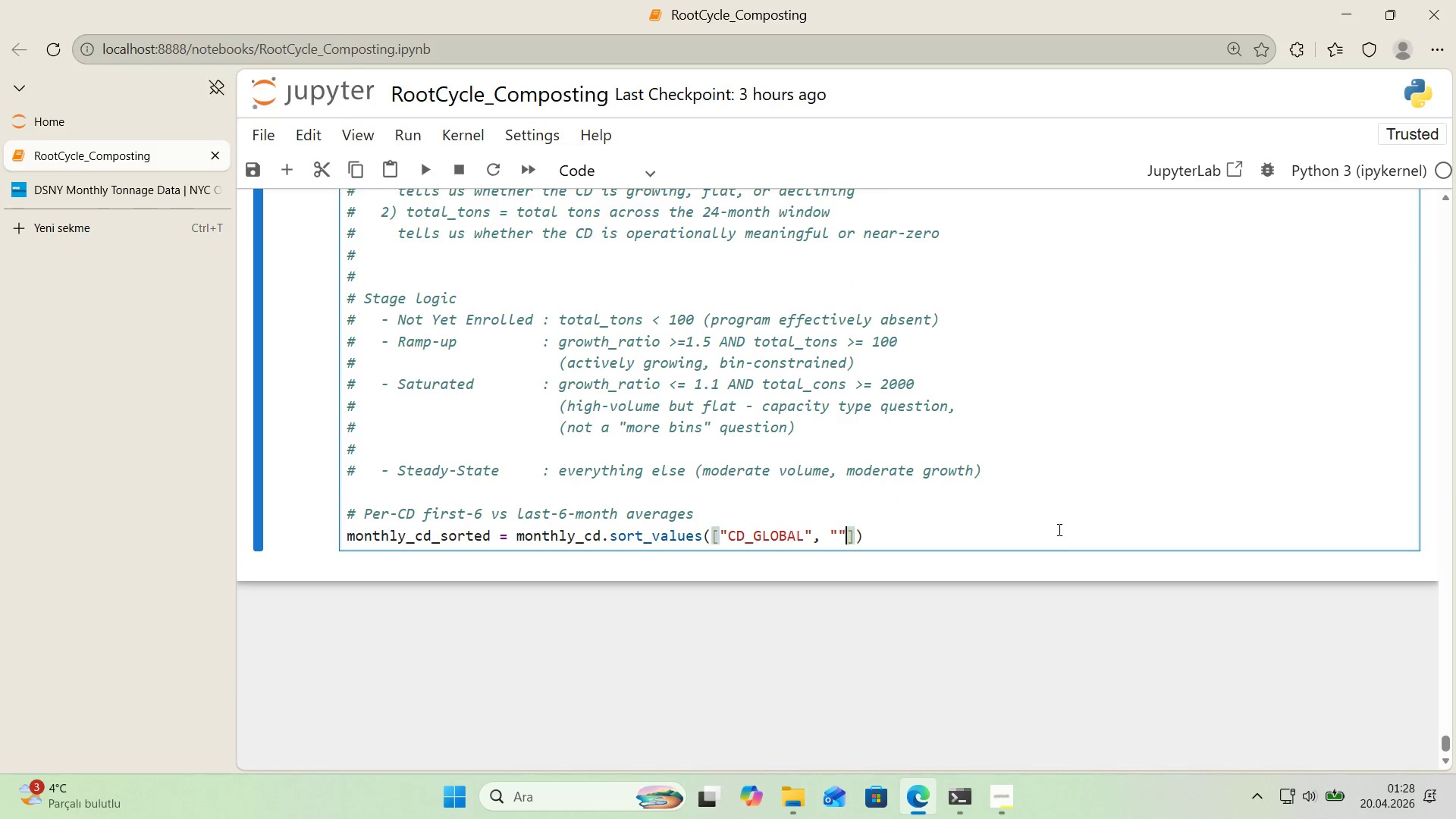 
key(Backquote)
 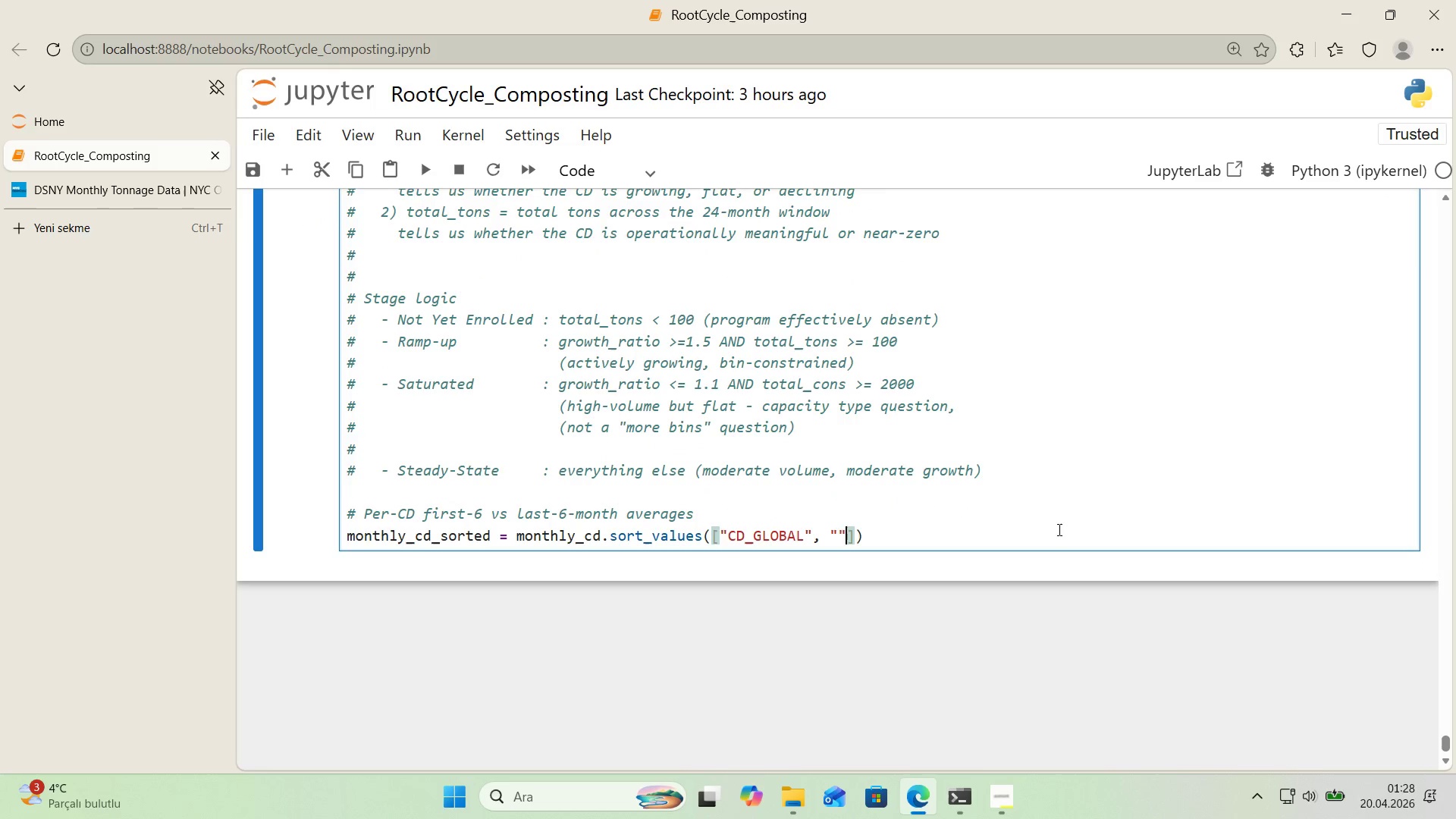 
key(ArrowLeft)
 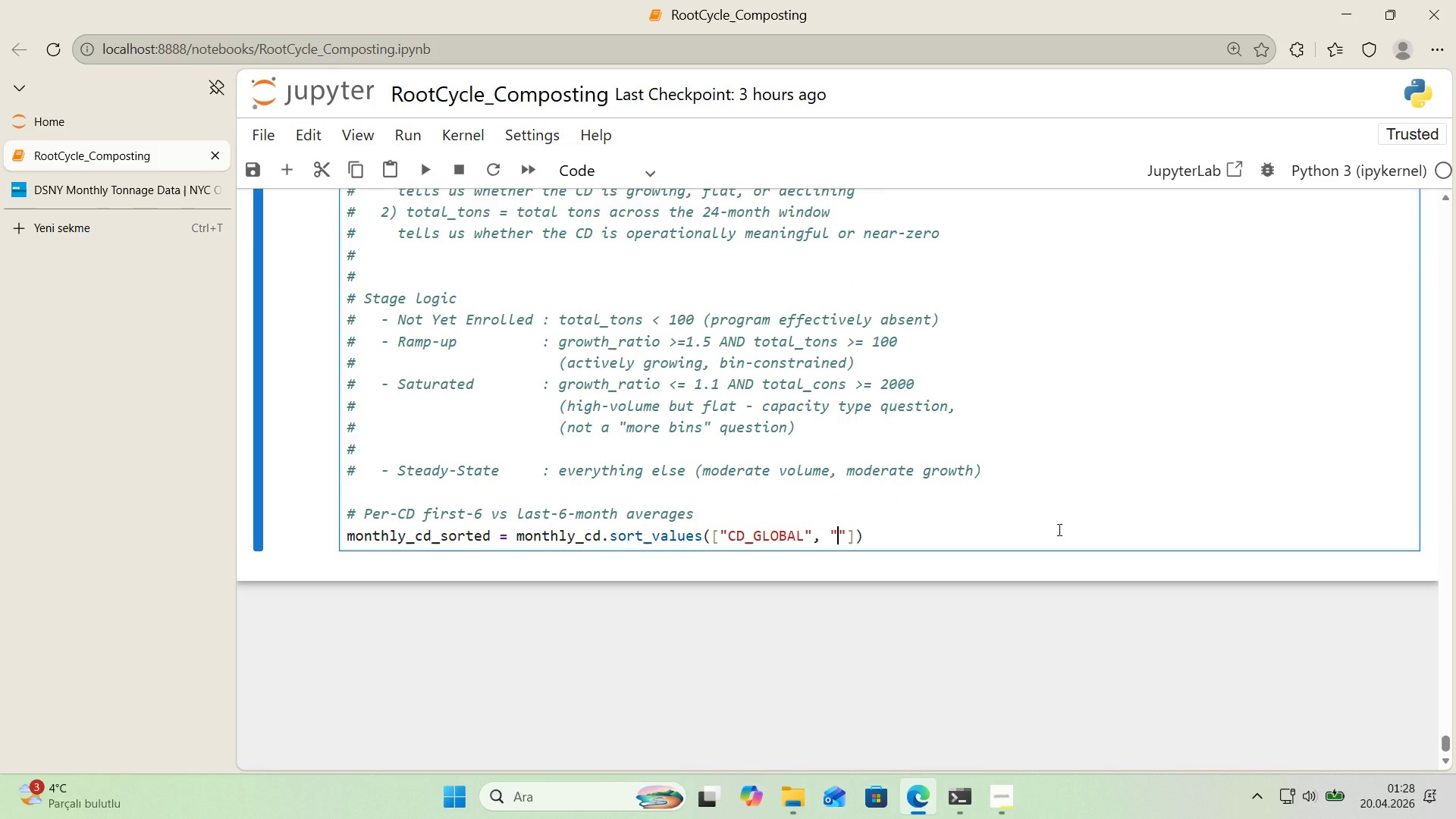 
type(MO)
key(Backspace)
key(Backspace)
type(month_date)
 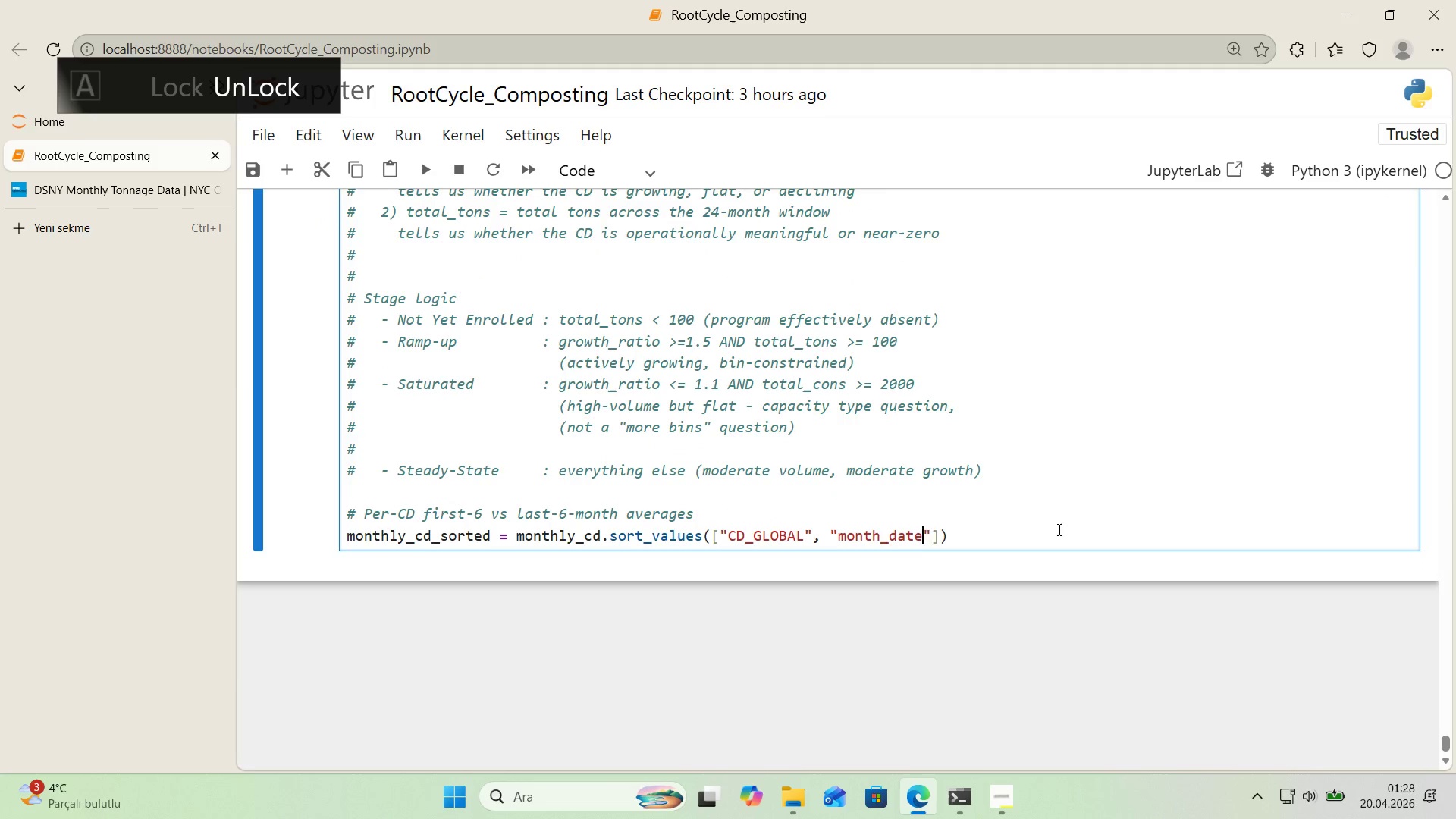 
key(ArrowRight)
 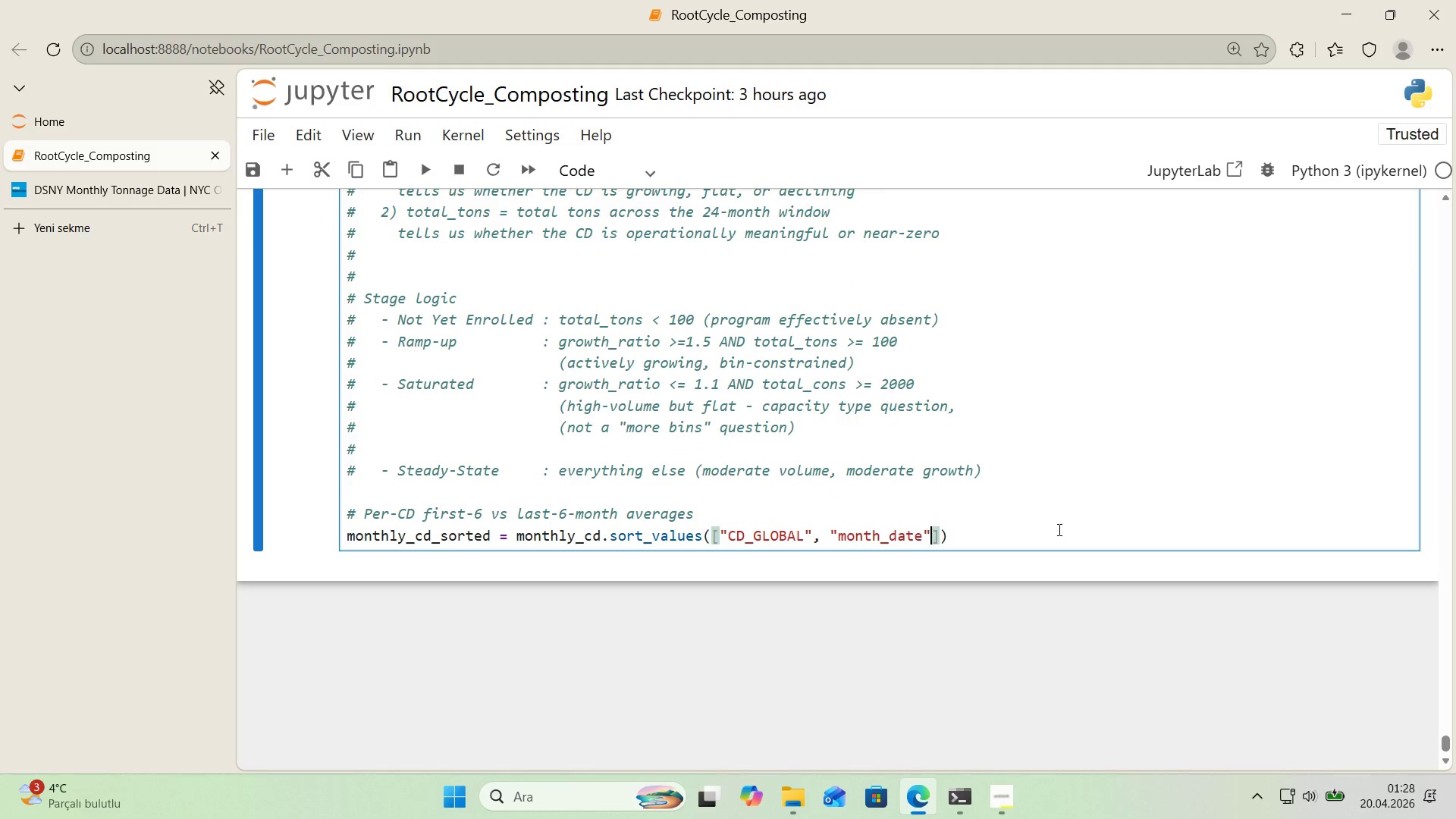 
key(ArrowRight)
 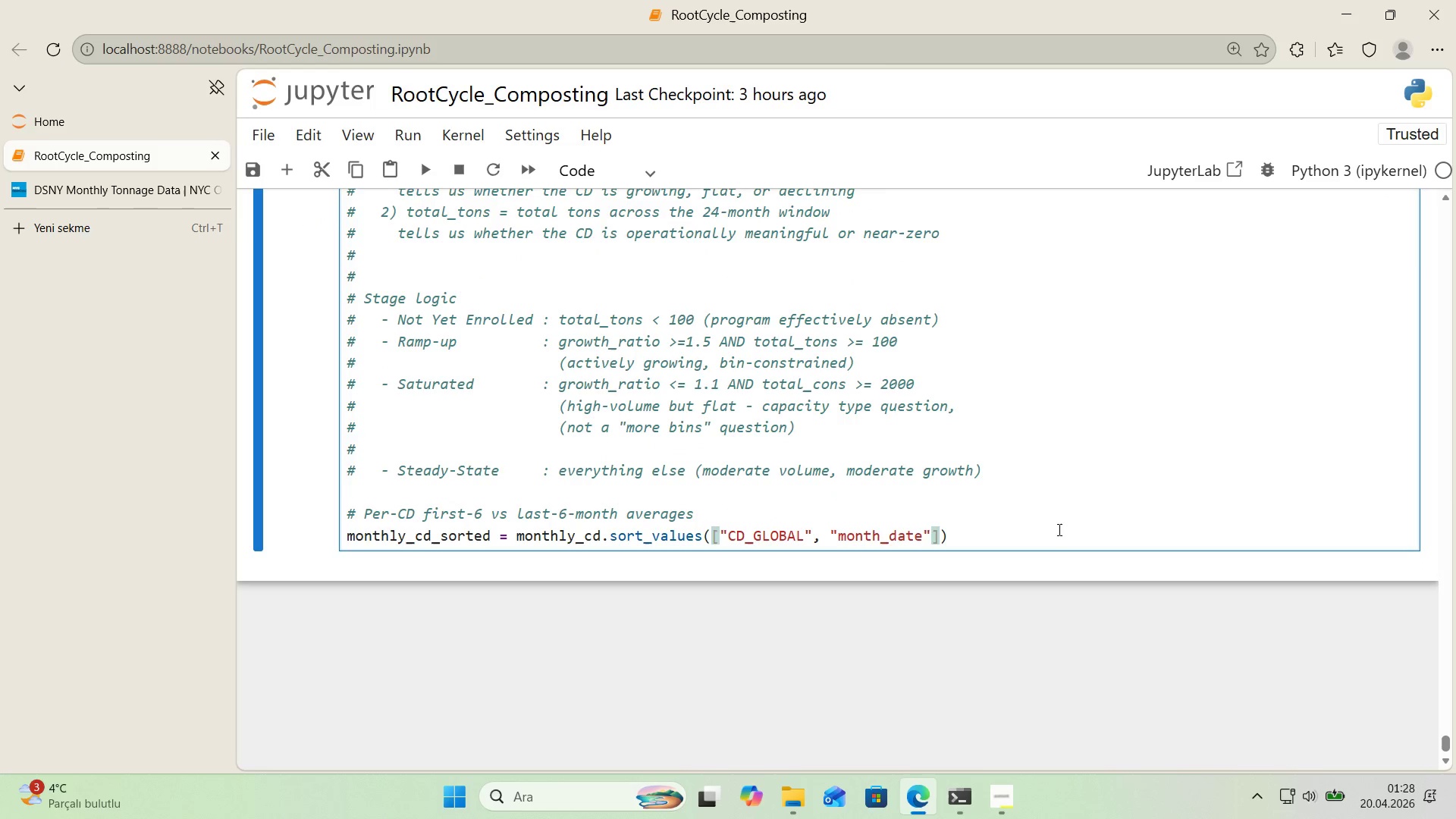 
key(ArrowRight)
 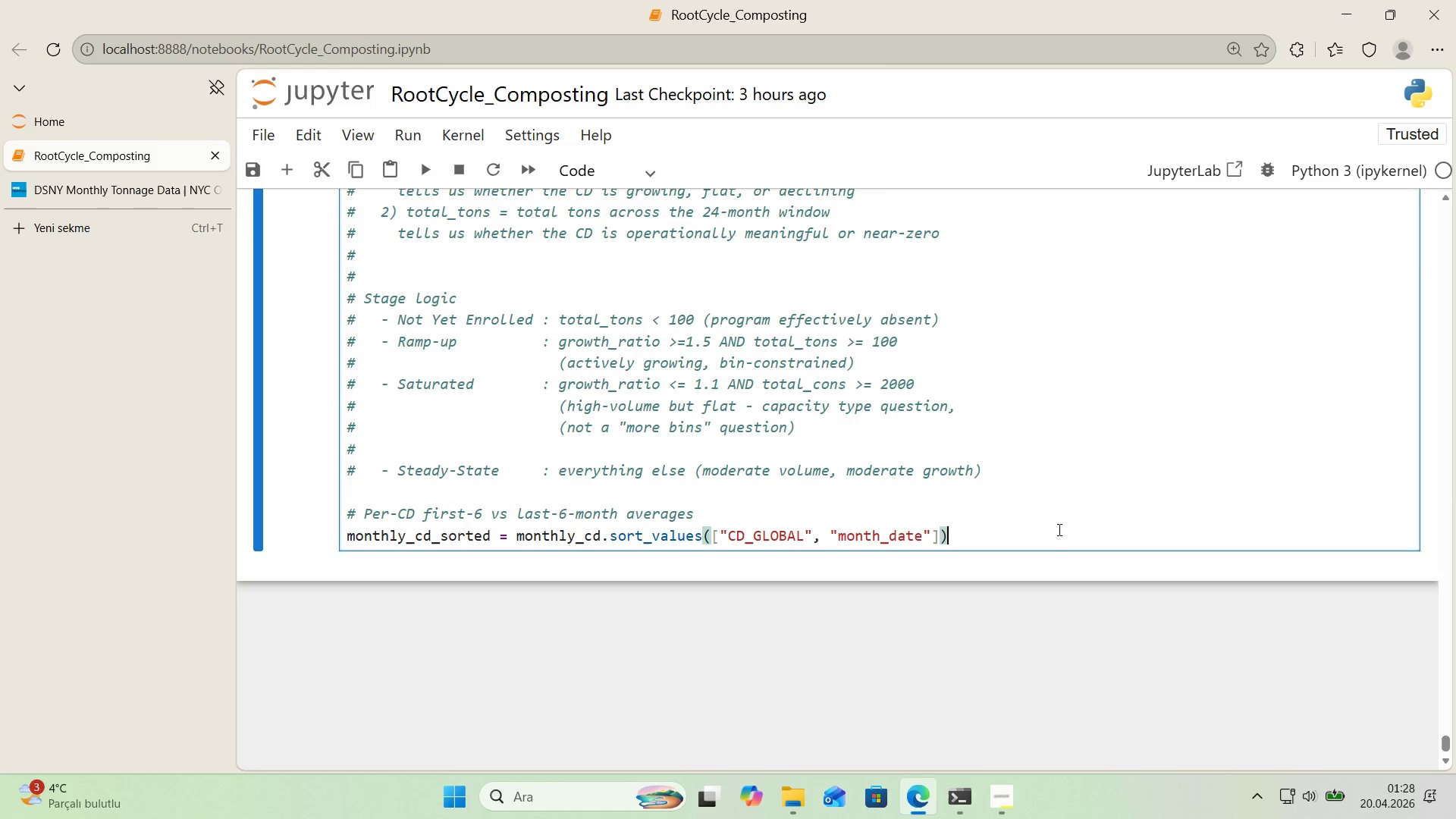 
key(Enter)
 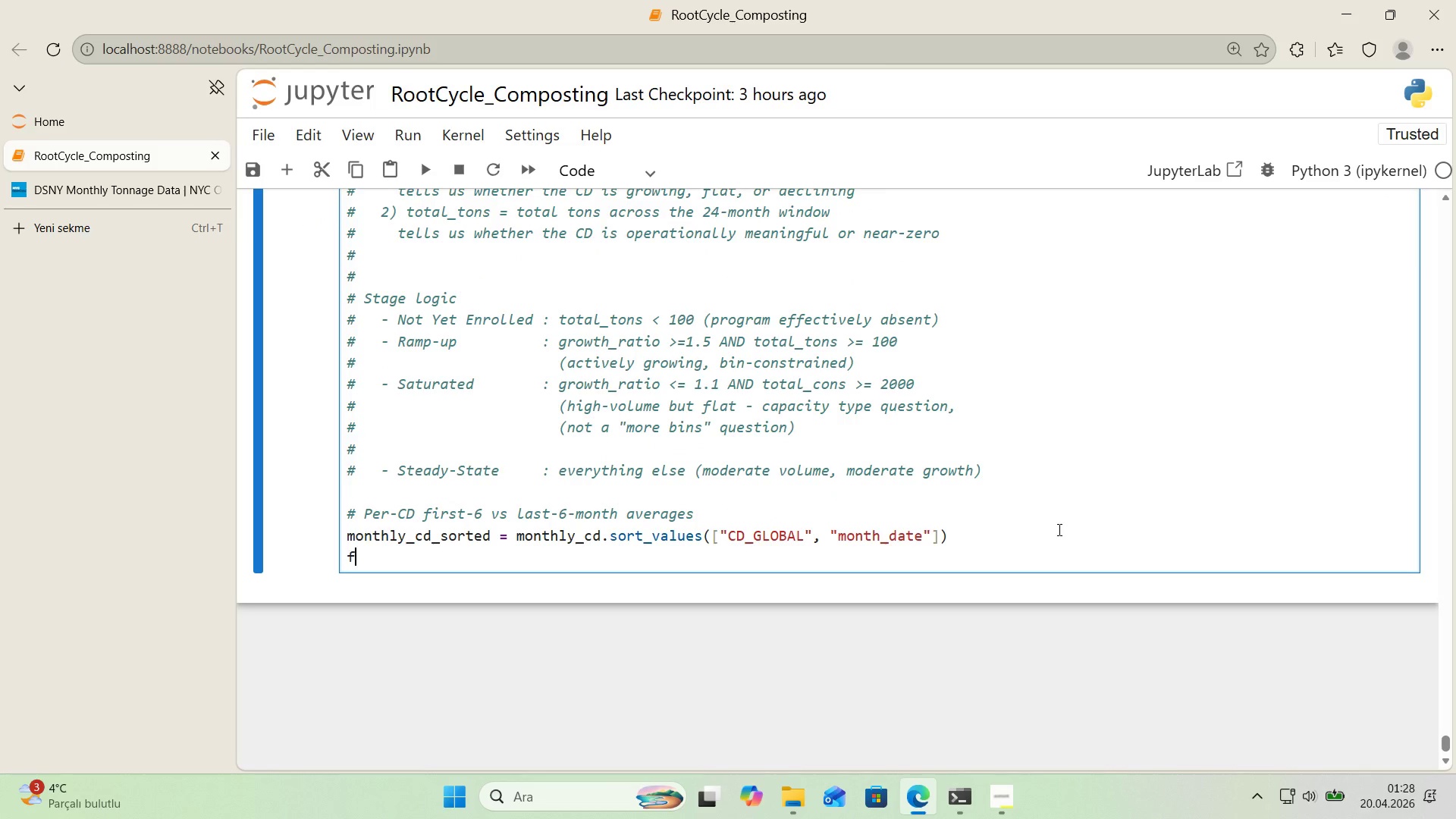 
type(f'rst_s'x ) *()
 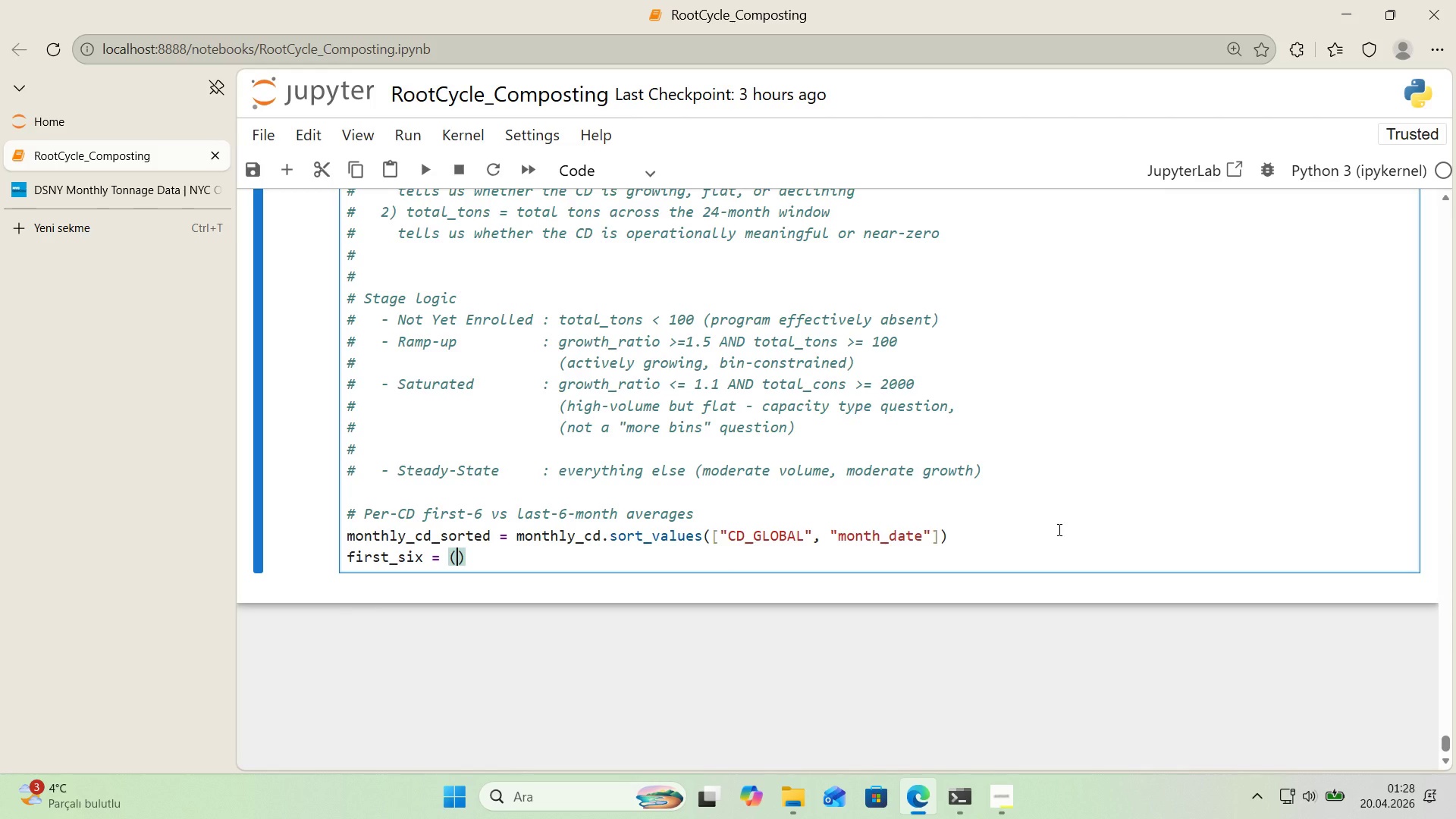 
 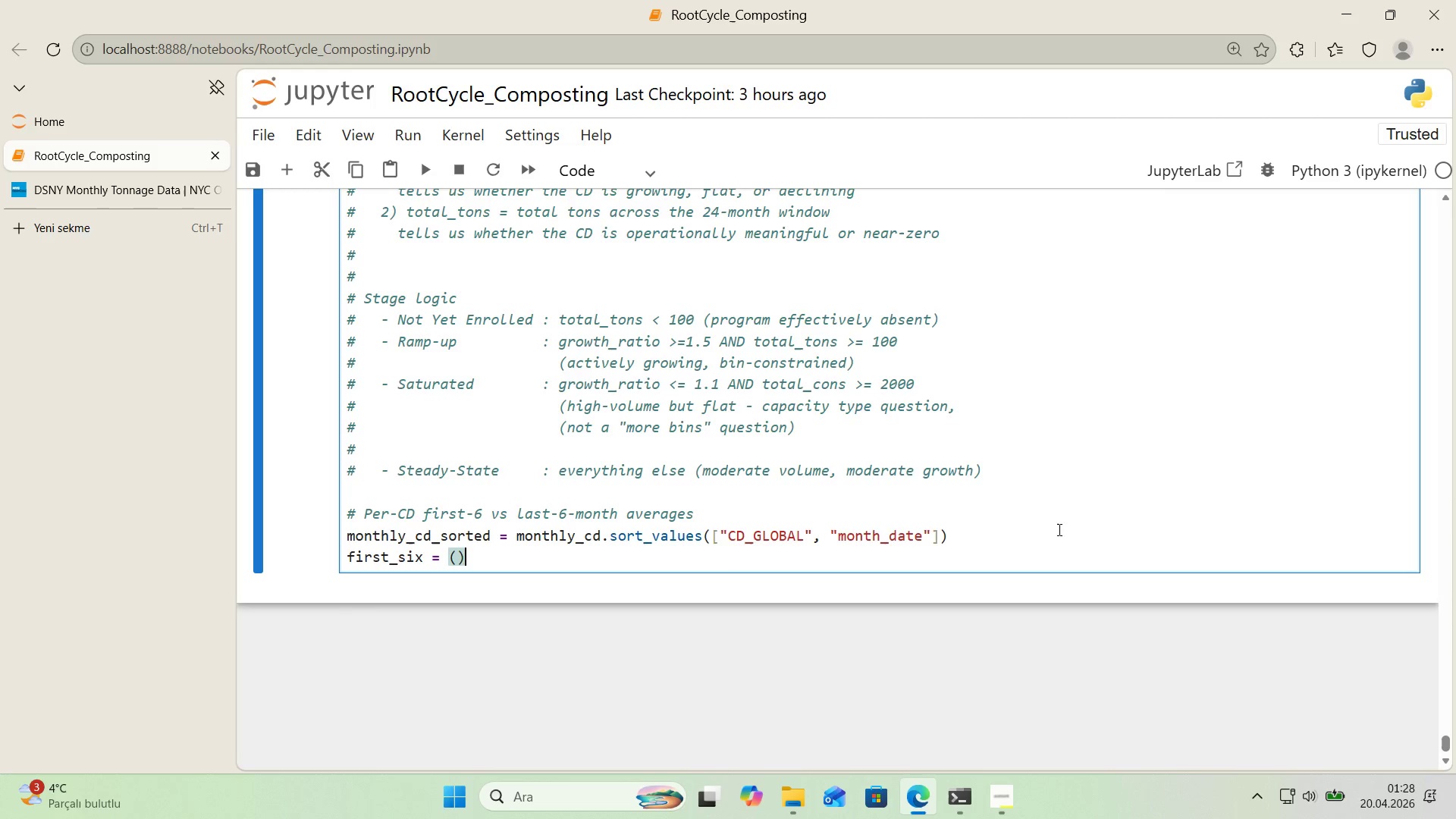 
key(ArrowLeft)
 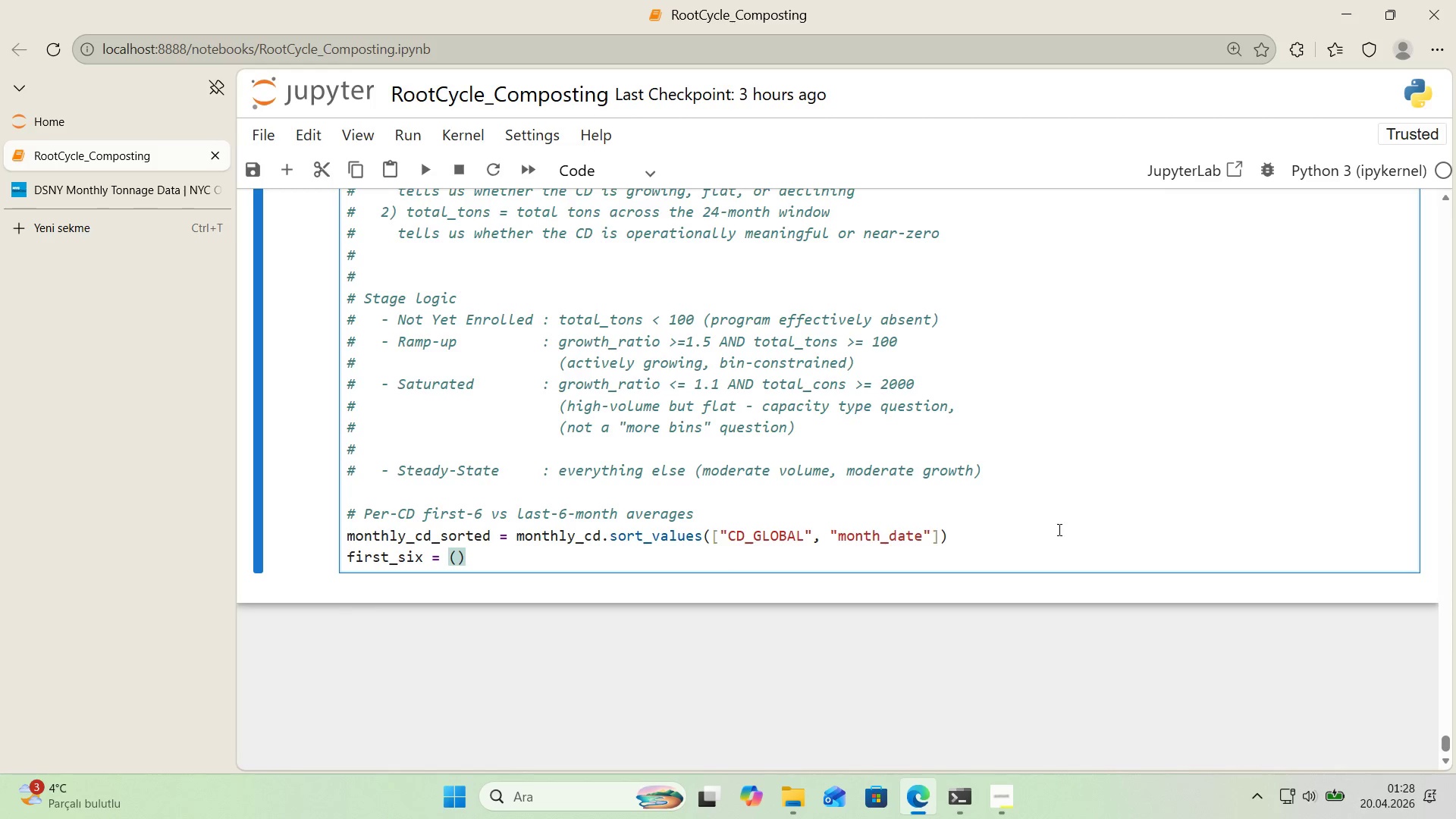 
key(Enter)
 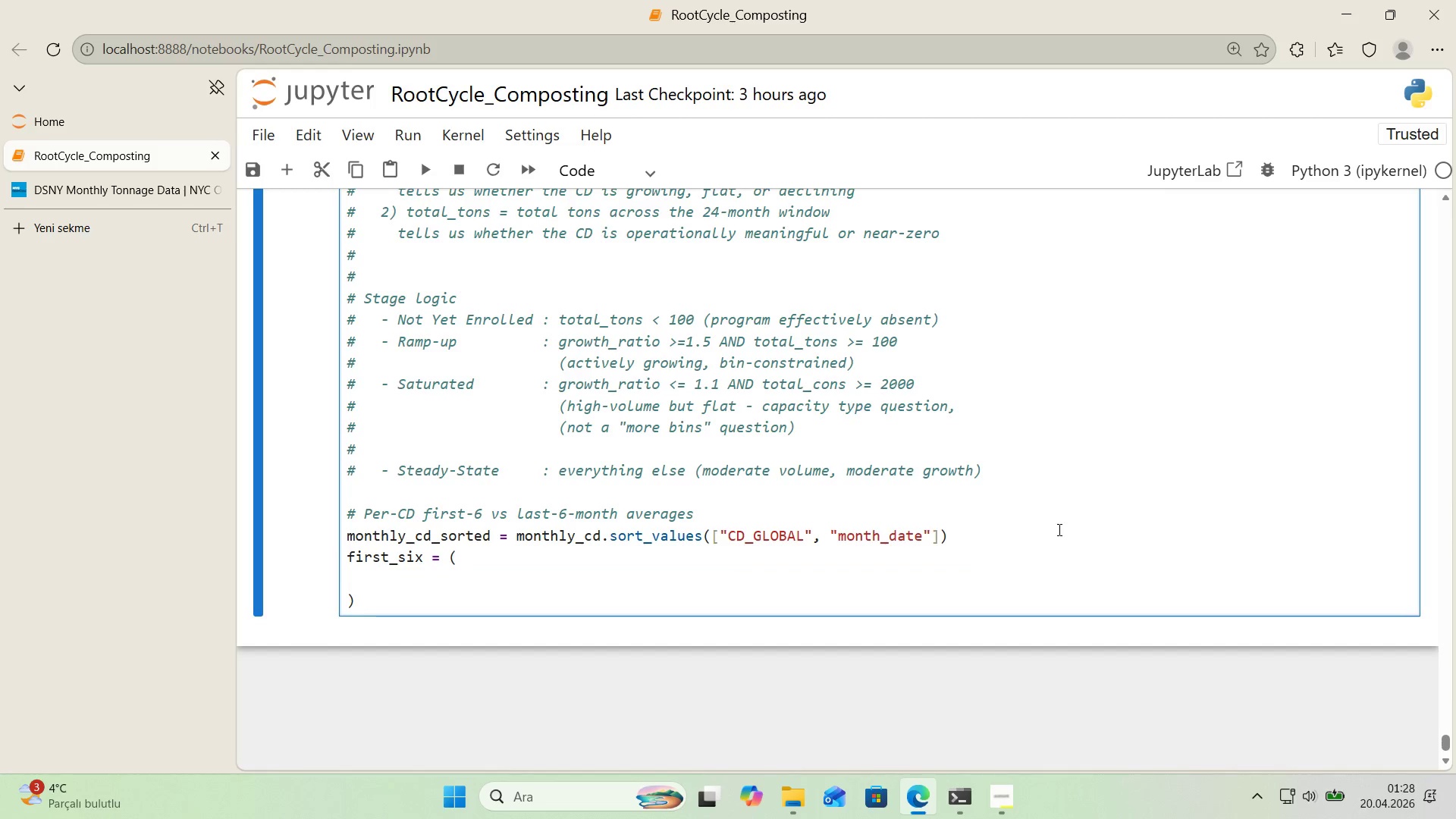 
type(monthly_cd_sorted.groupby*()
 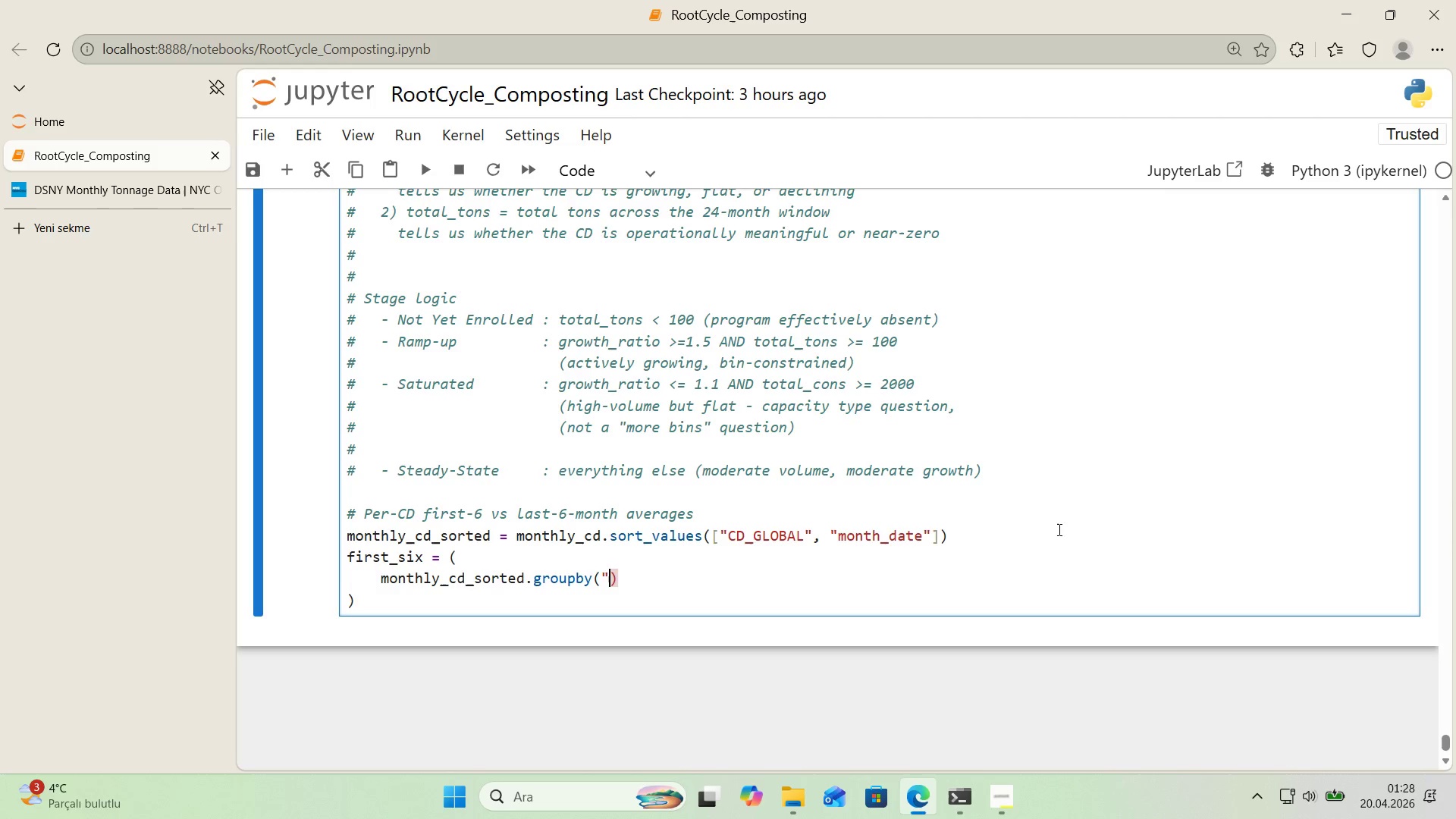 
 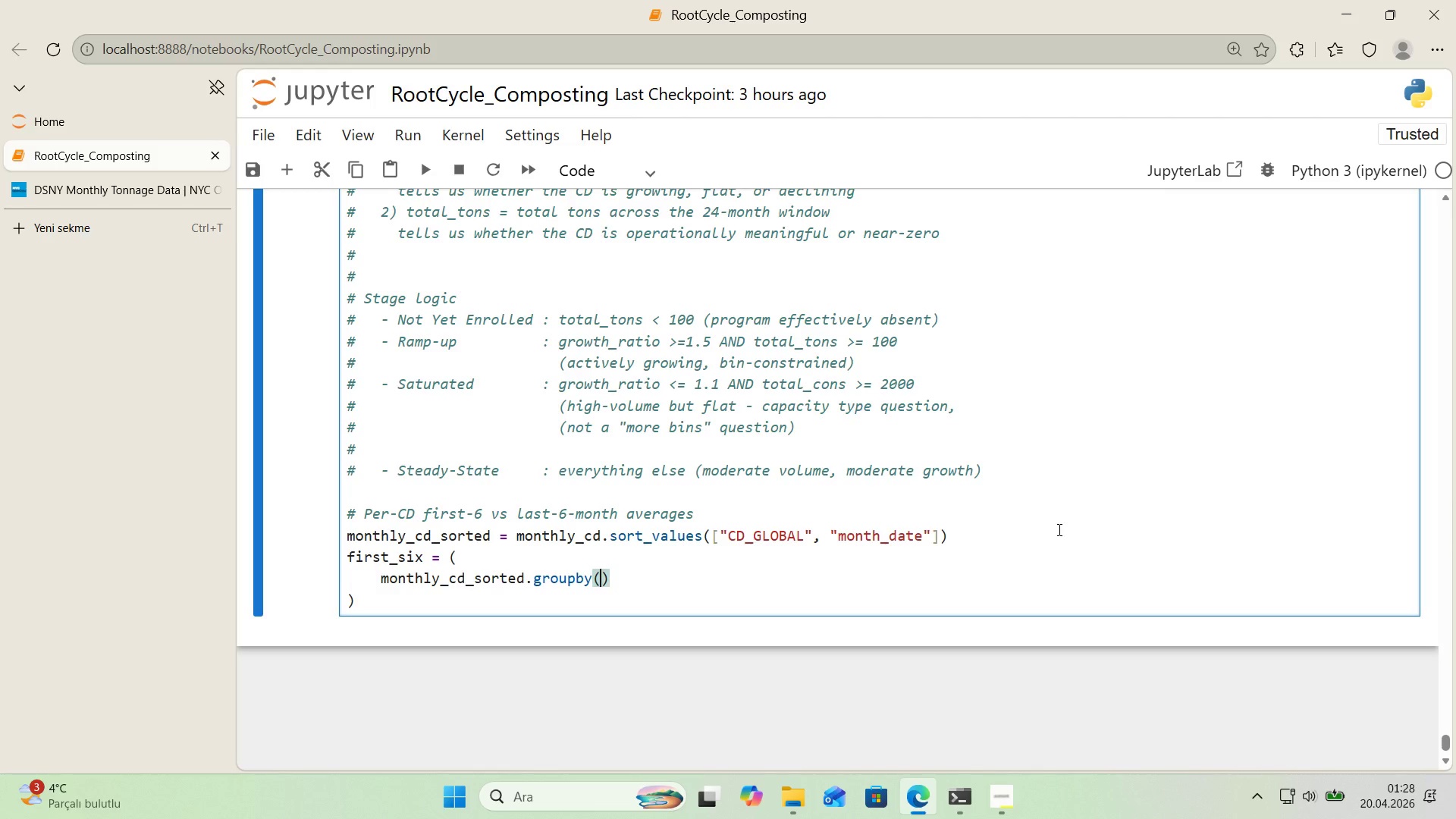 
key(ArrowLeft)
 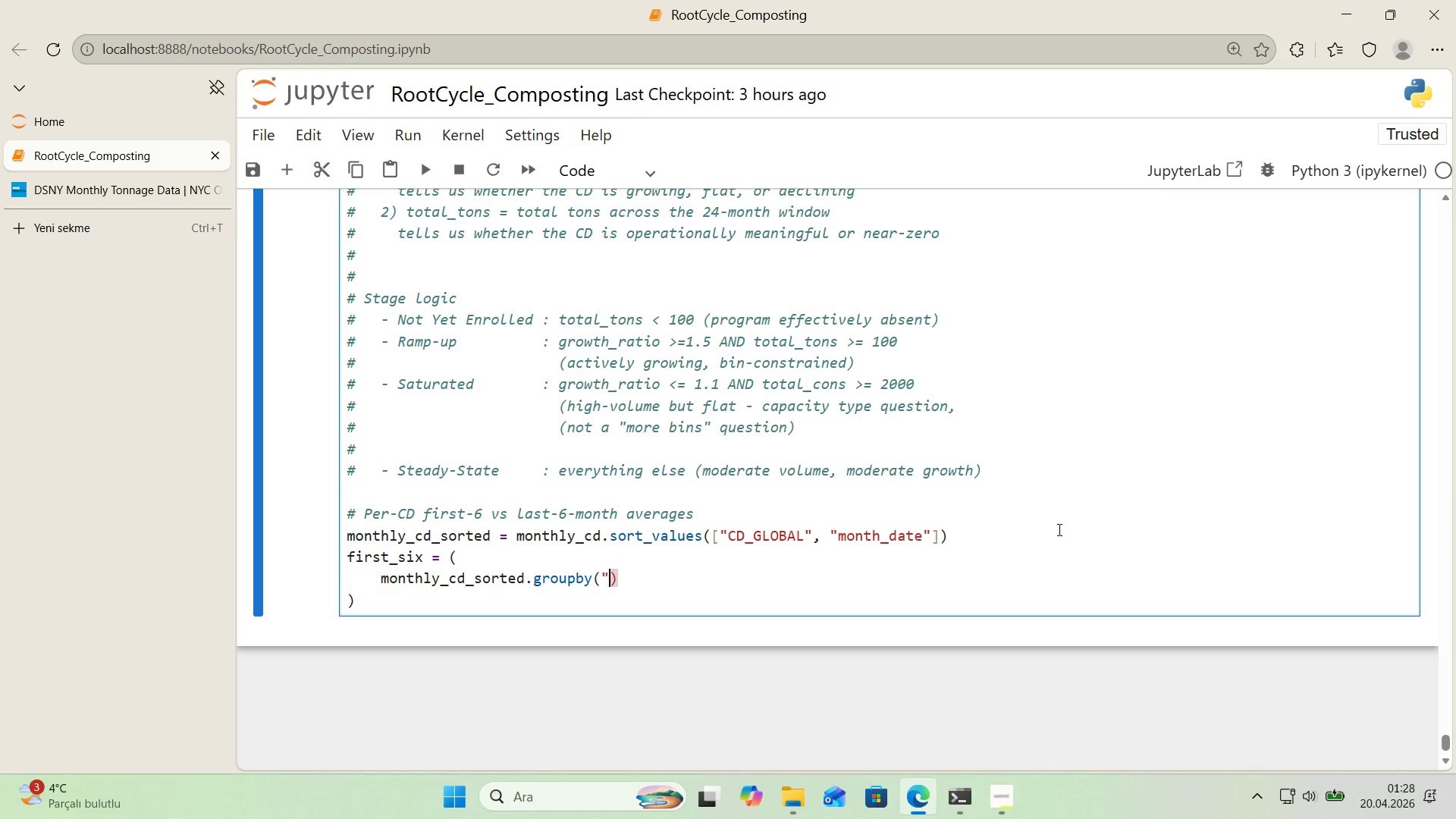 
key(Backquote)
 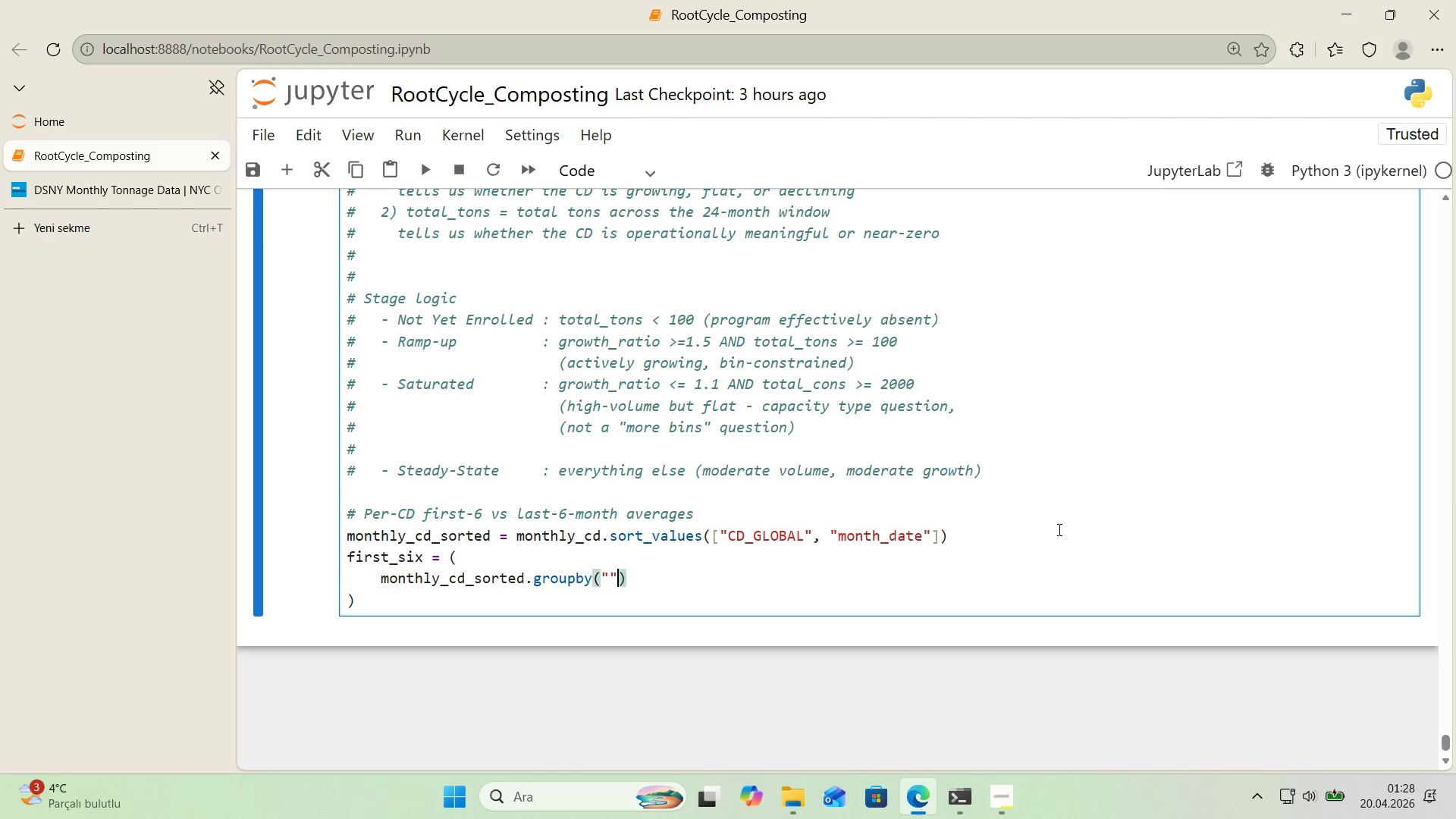 
key(Backquote)
 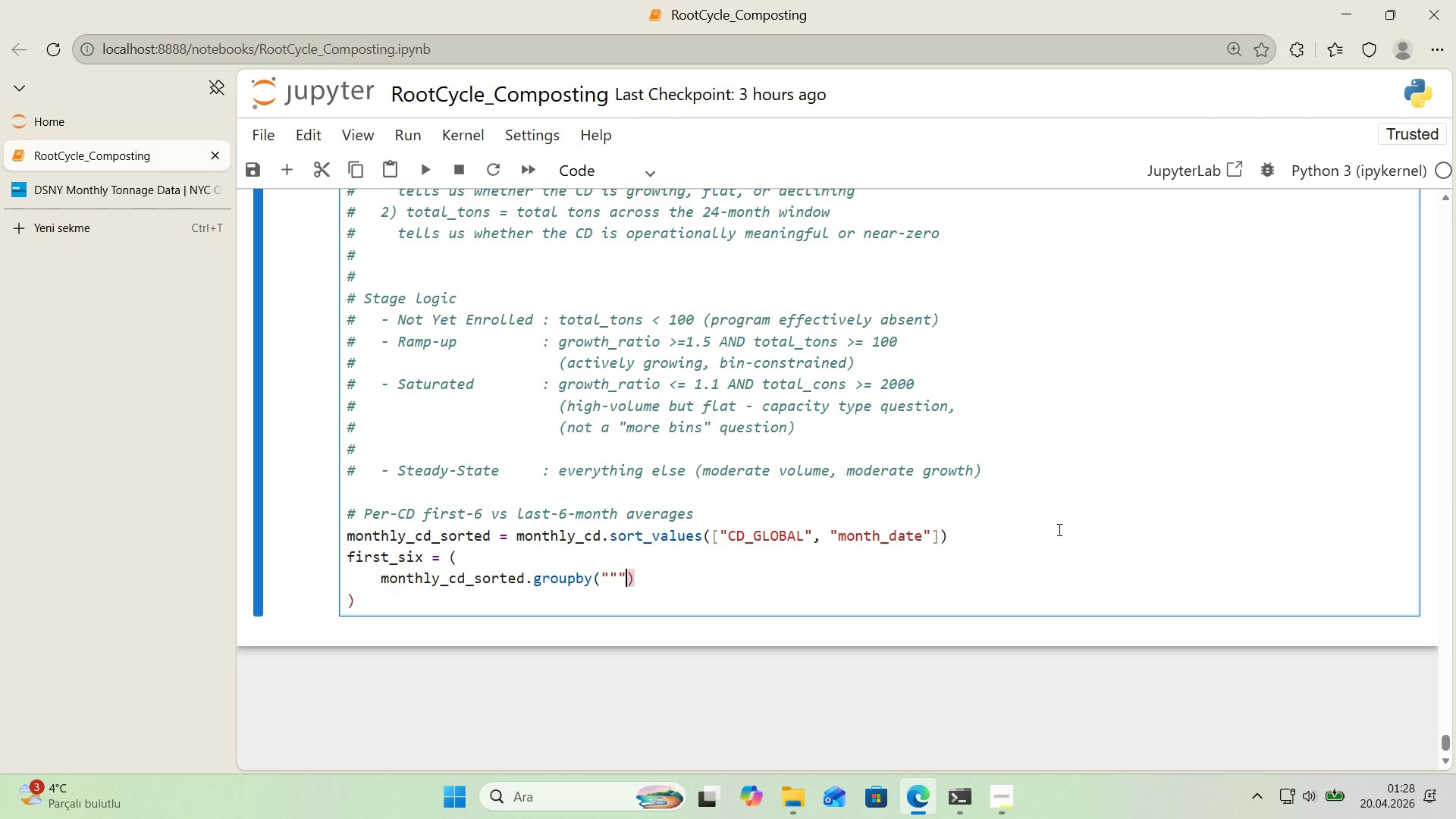 
key(Backquote)
 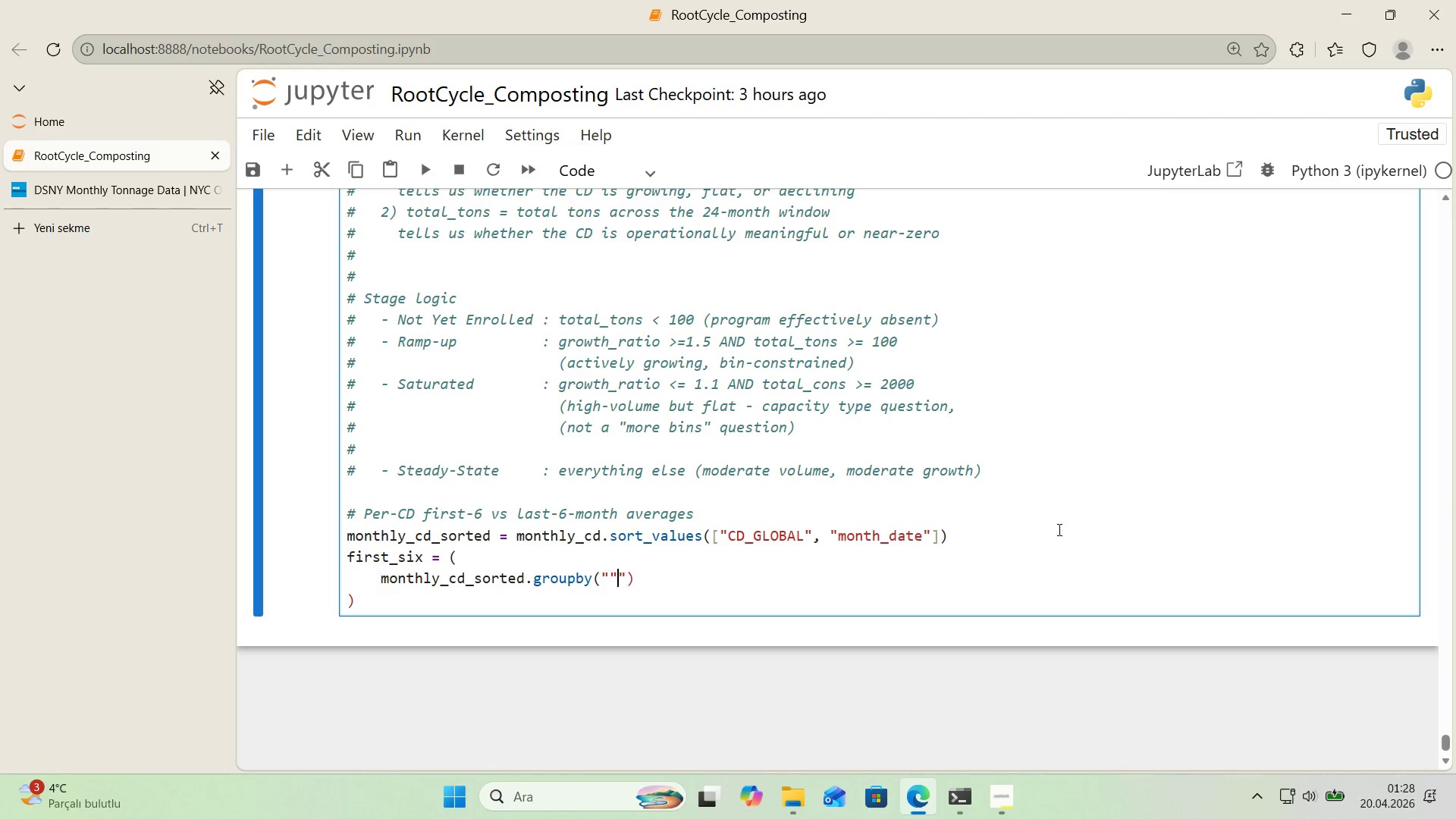 
key(ArrowLeft)
 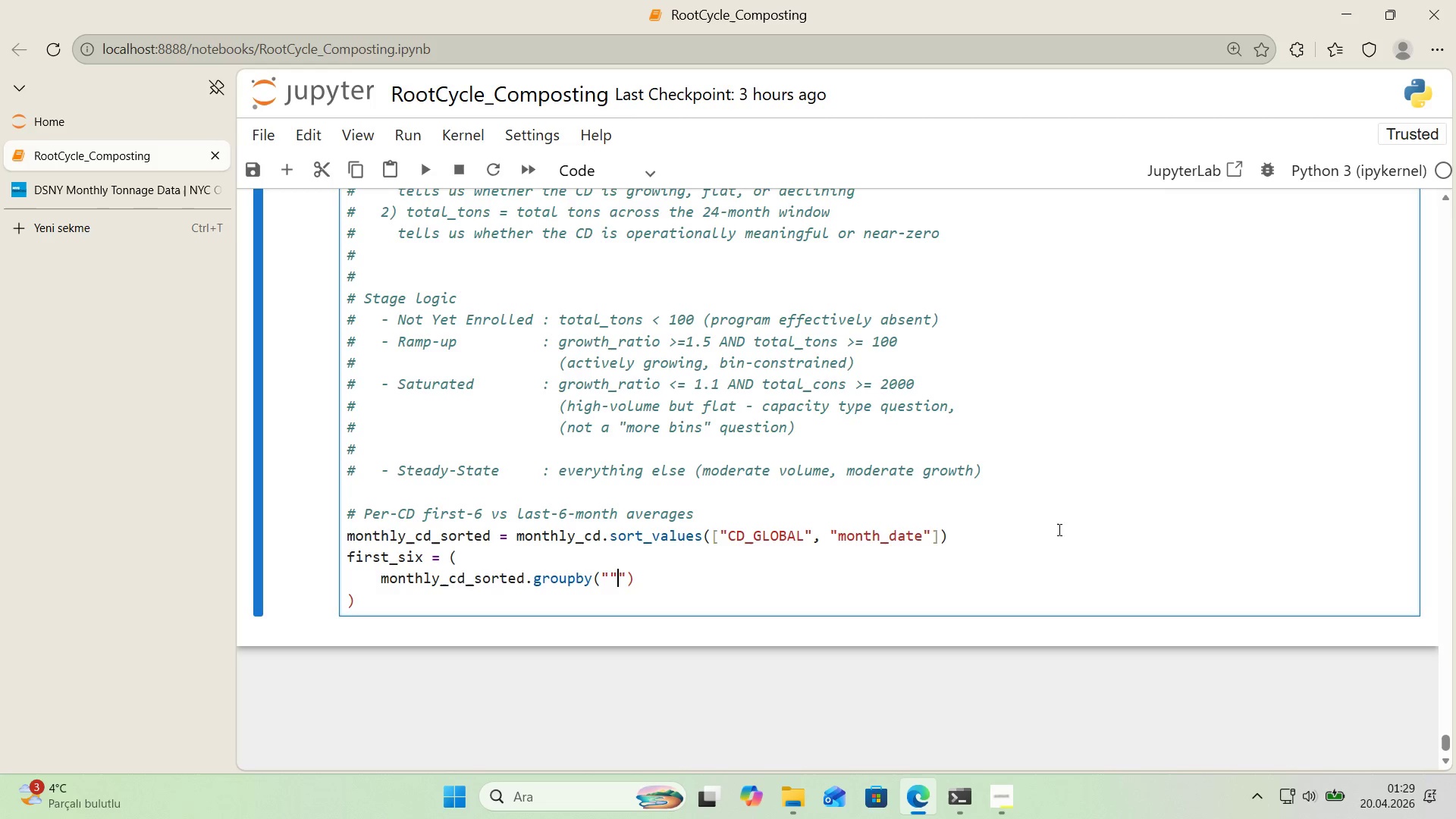 
key(Backspace)
type(CD_GLOBAL)
 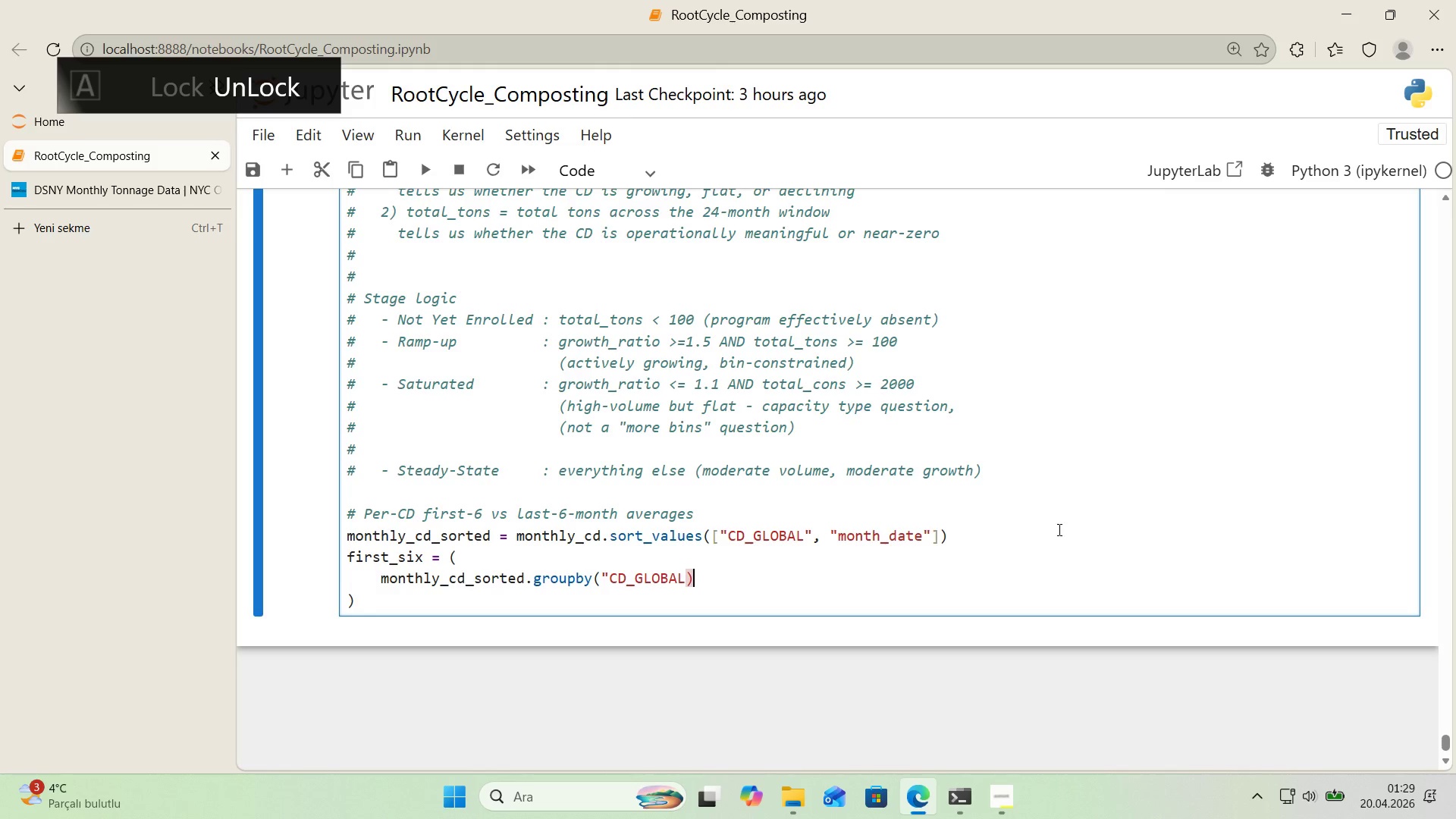 
 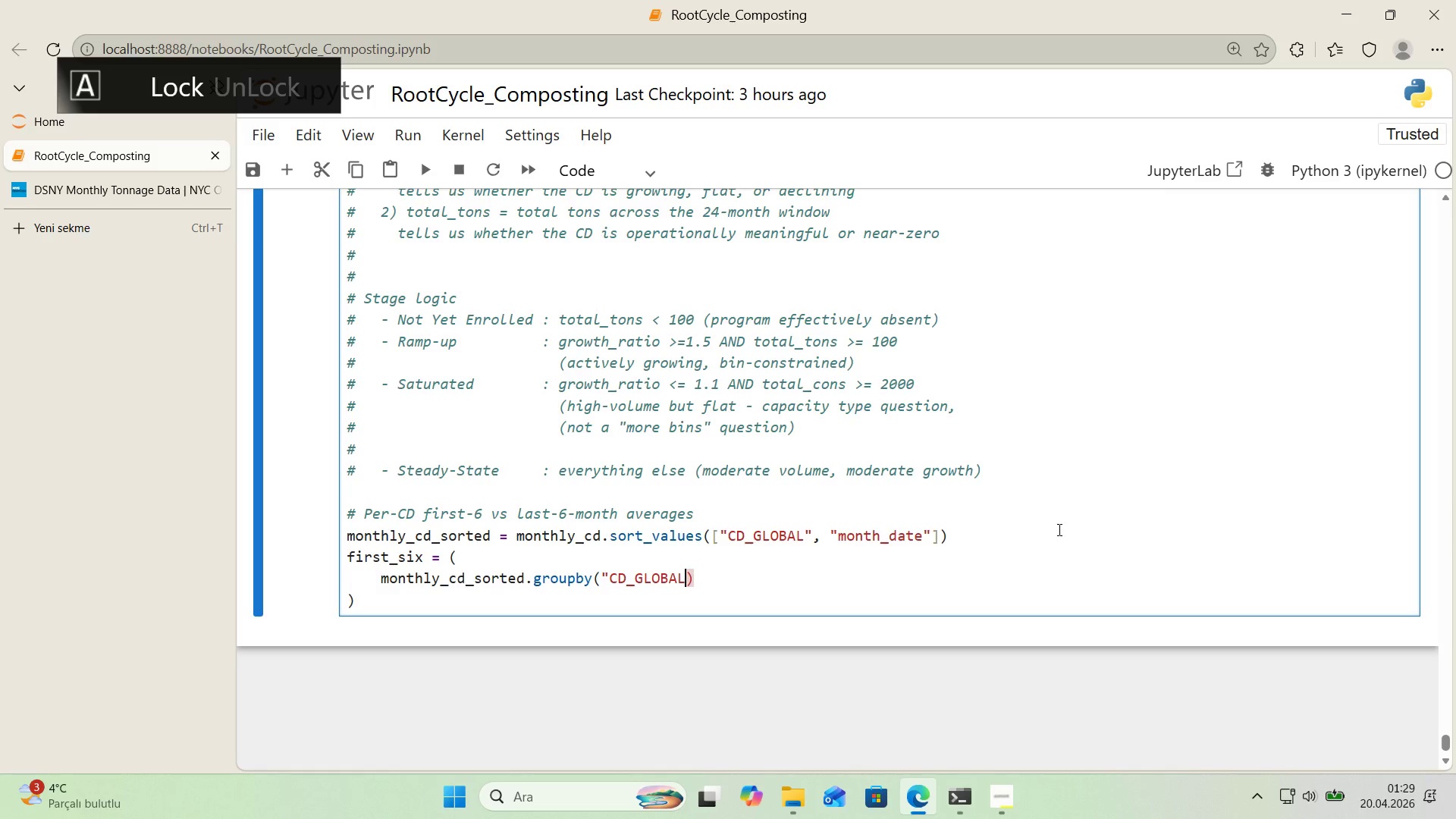 
key(ArrowRight)
 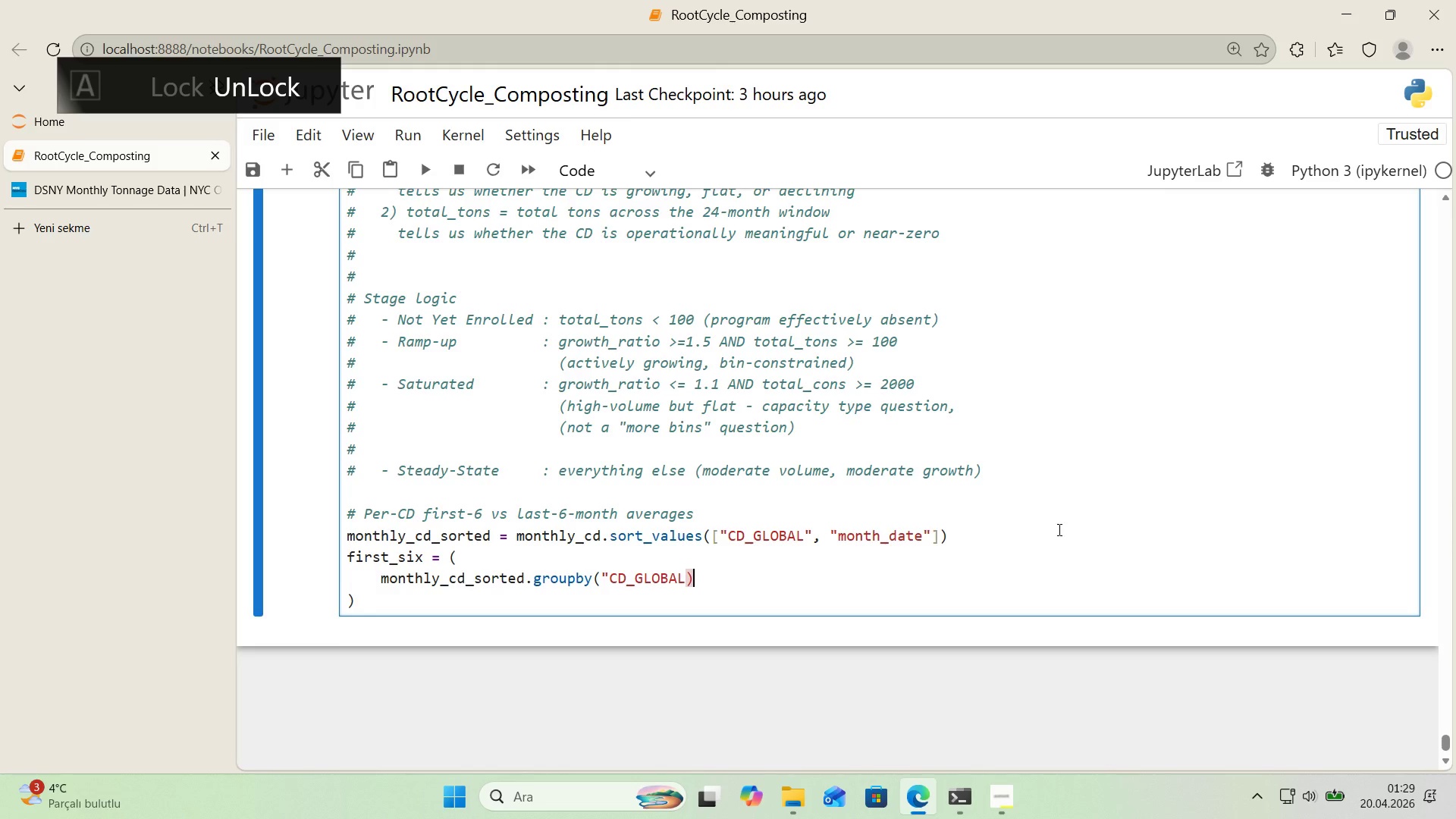 
key(ArrowLeft)
 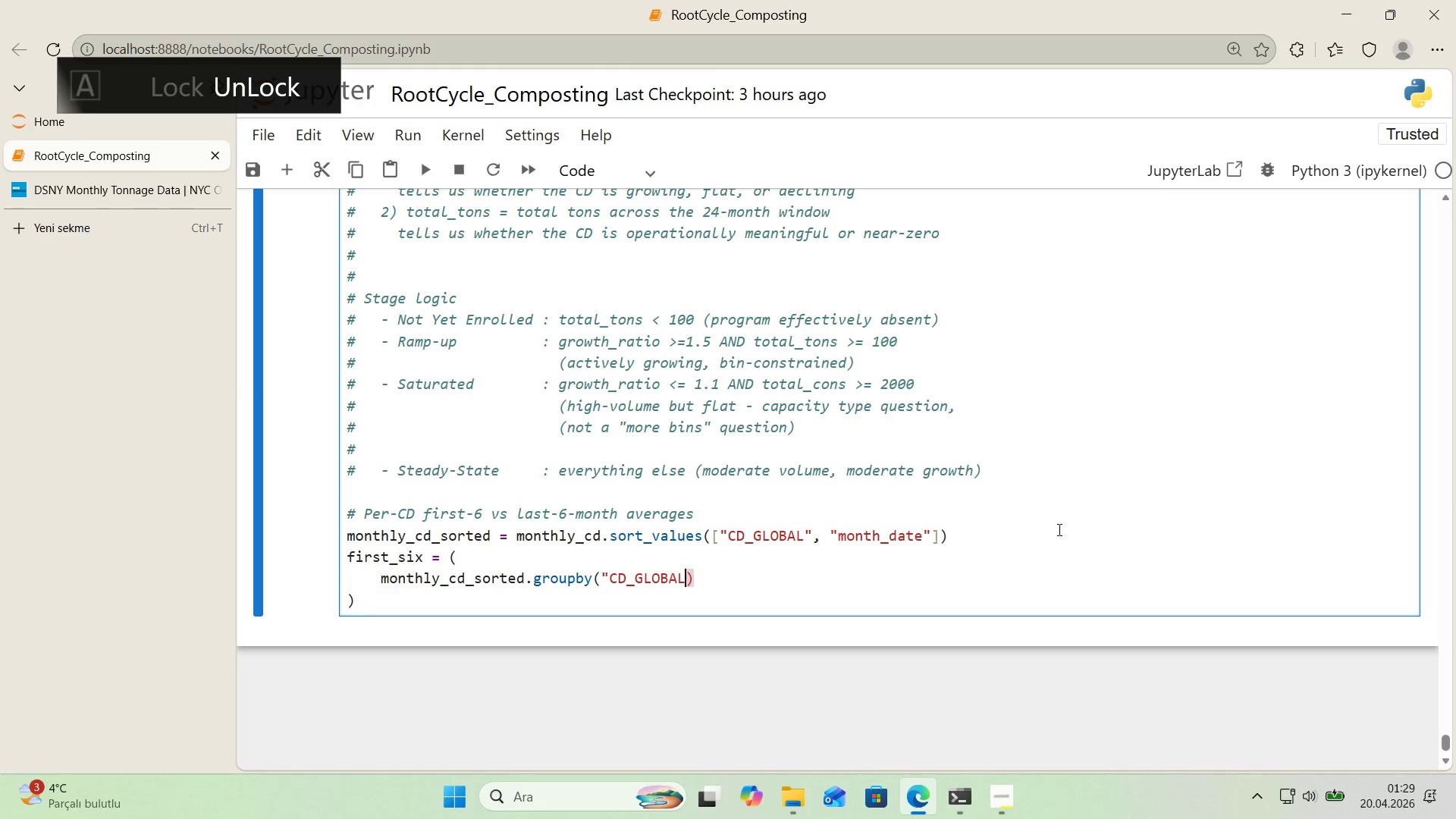 
key(Backquote)
 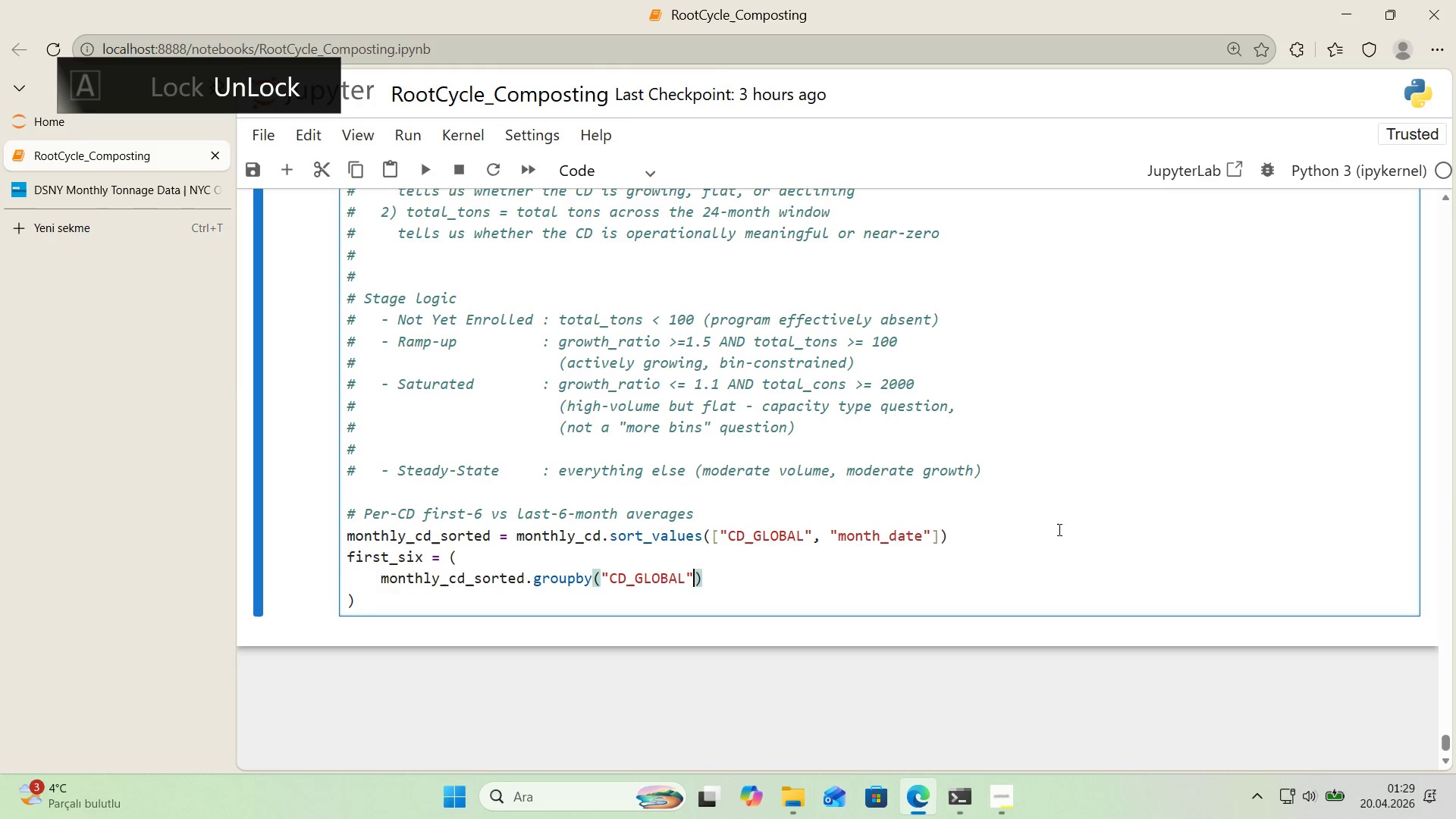 
key(ArrowRight)
 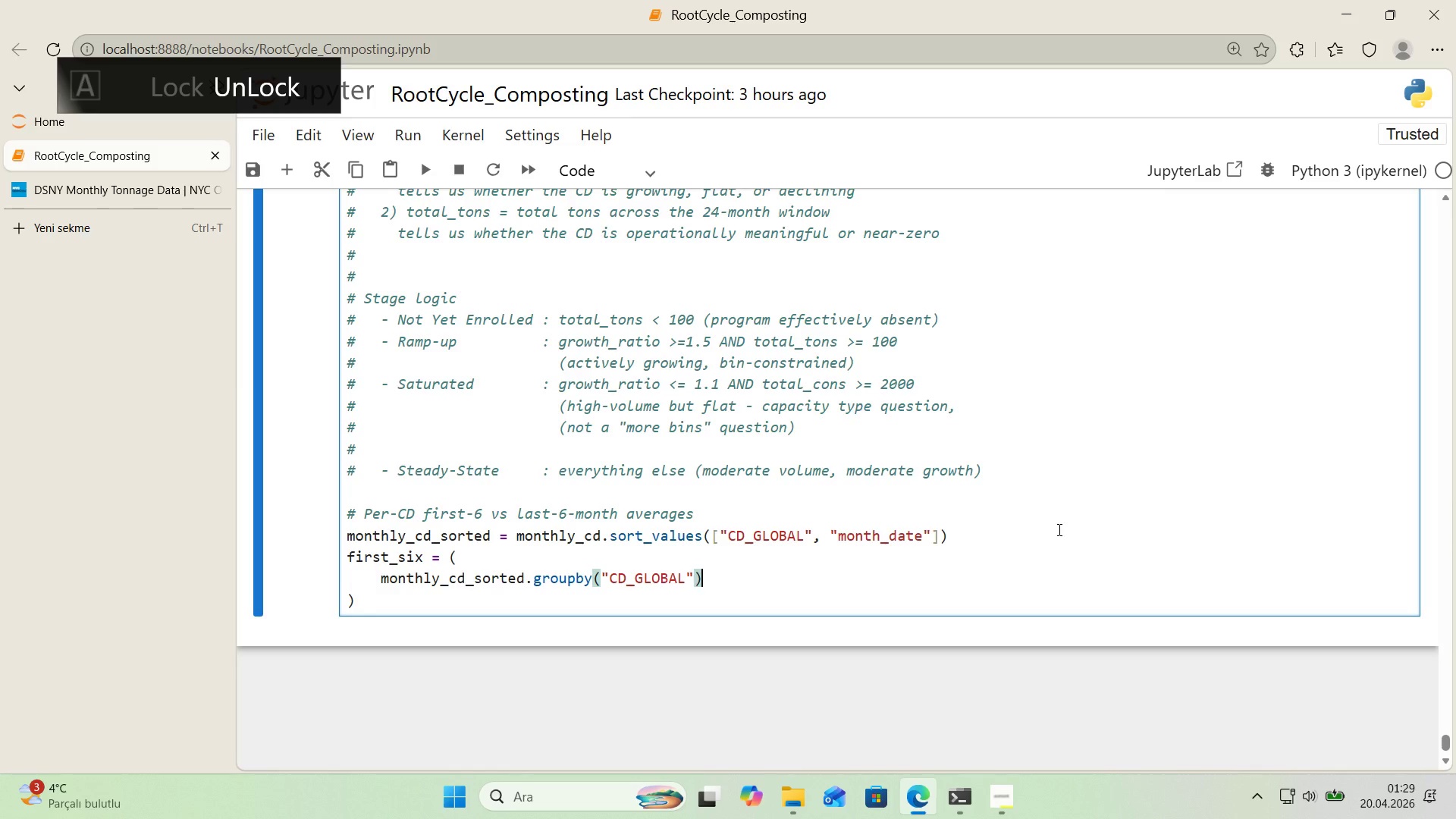 
key(ArrowLeft)
 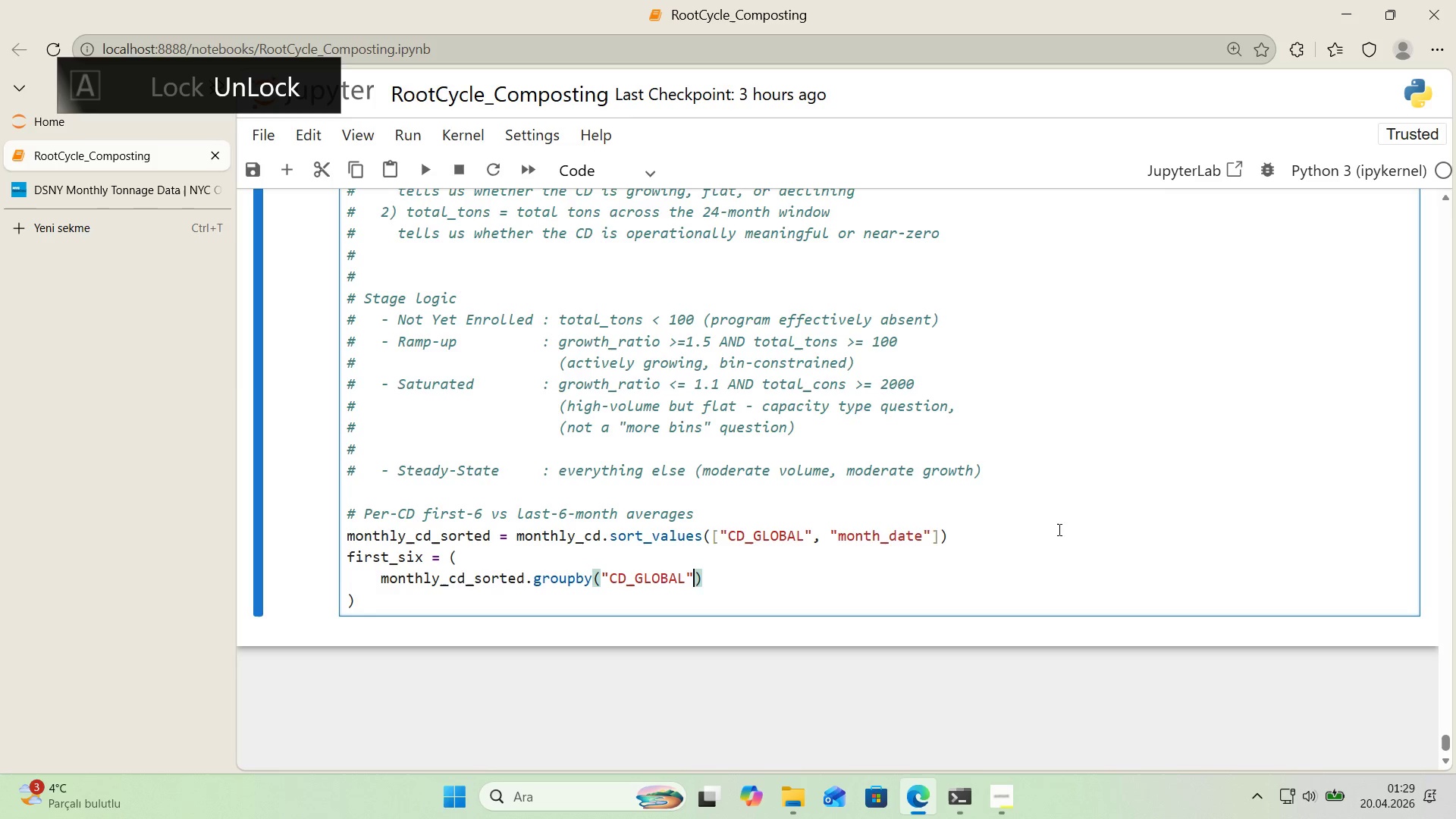 
type(, as_'ndex)Fakse)
key(Backspace)
key(Backspace)
key(Backspace)
type(lse)
 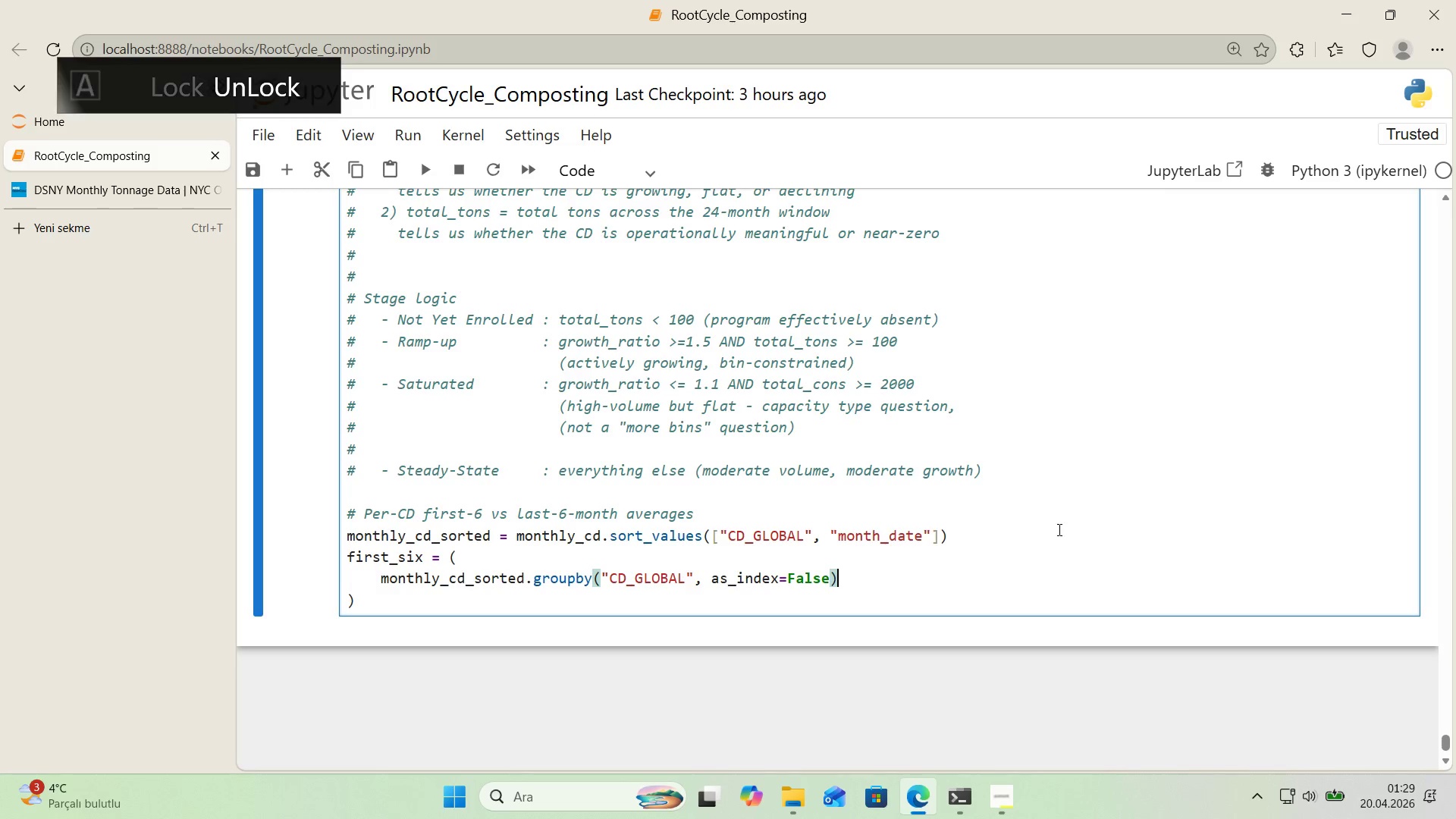 
 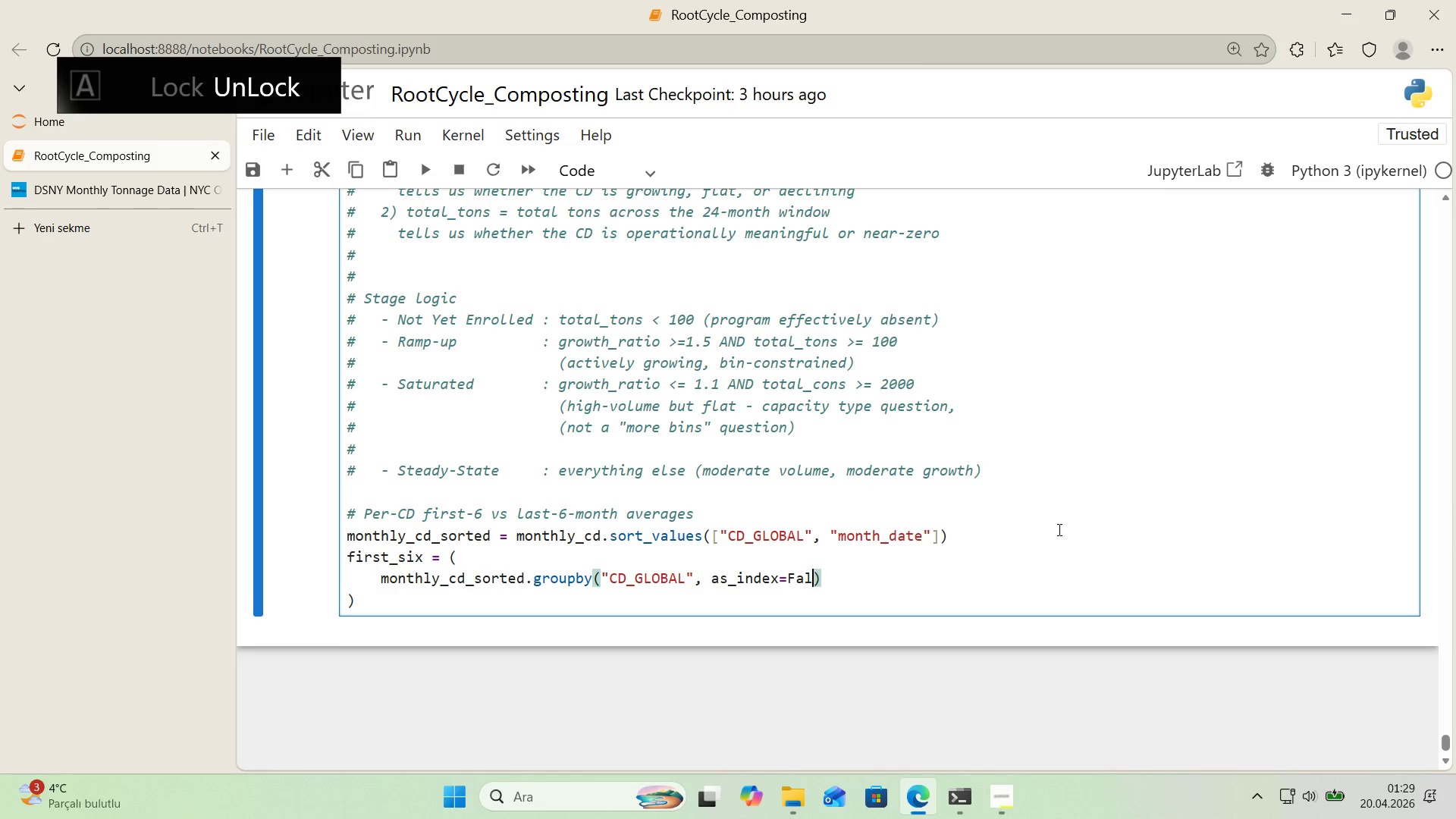 
key(ArrowRight)
 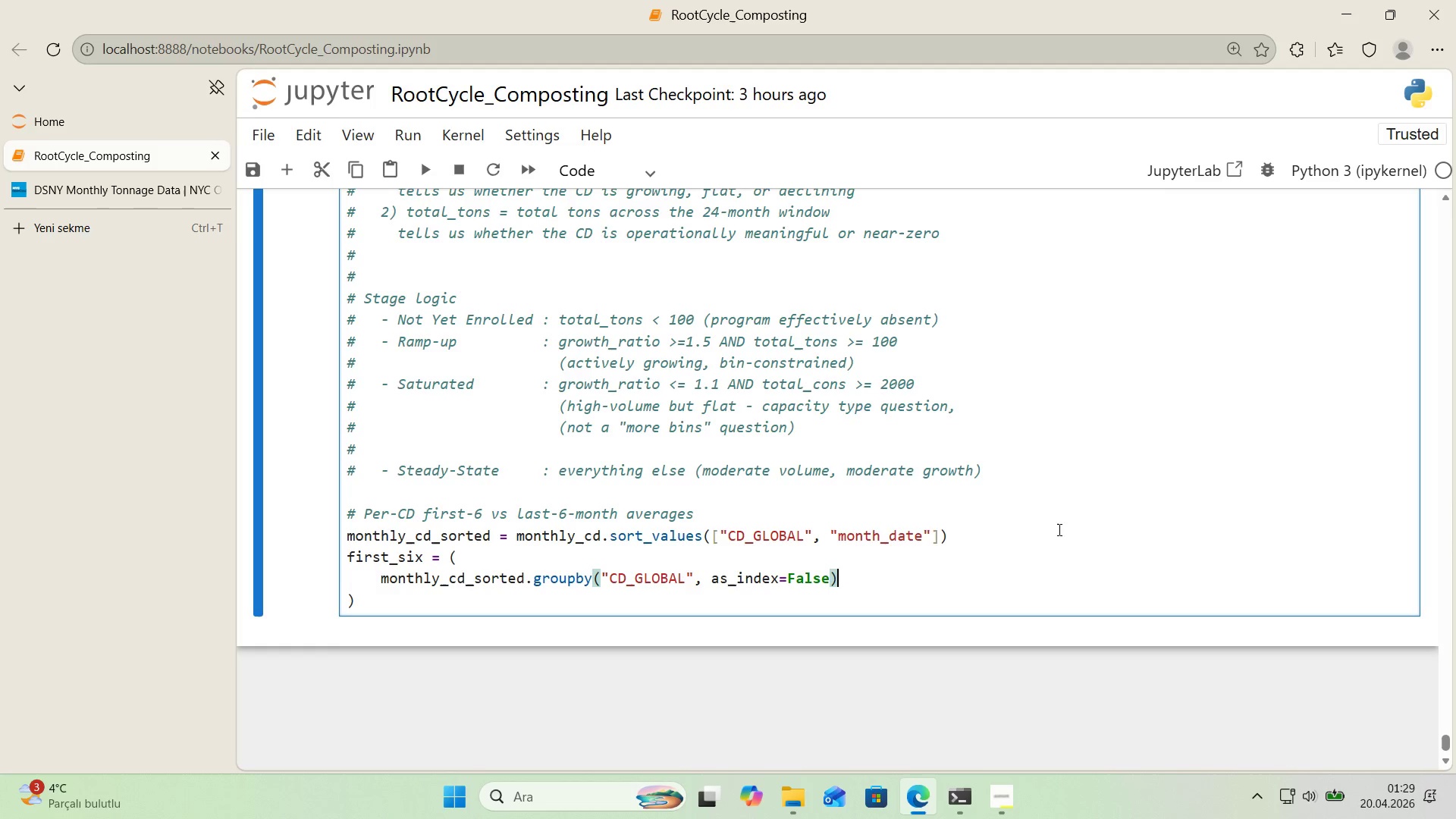 
key(Enter)
 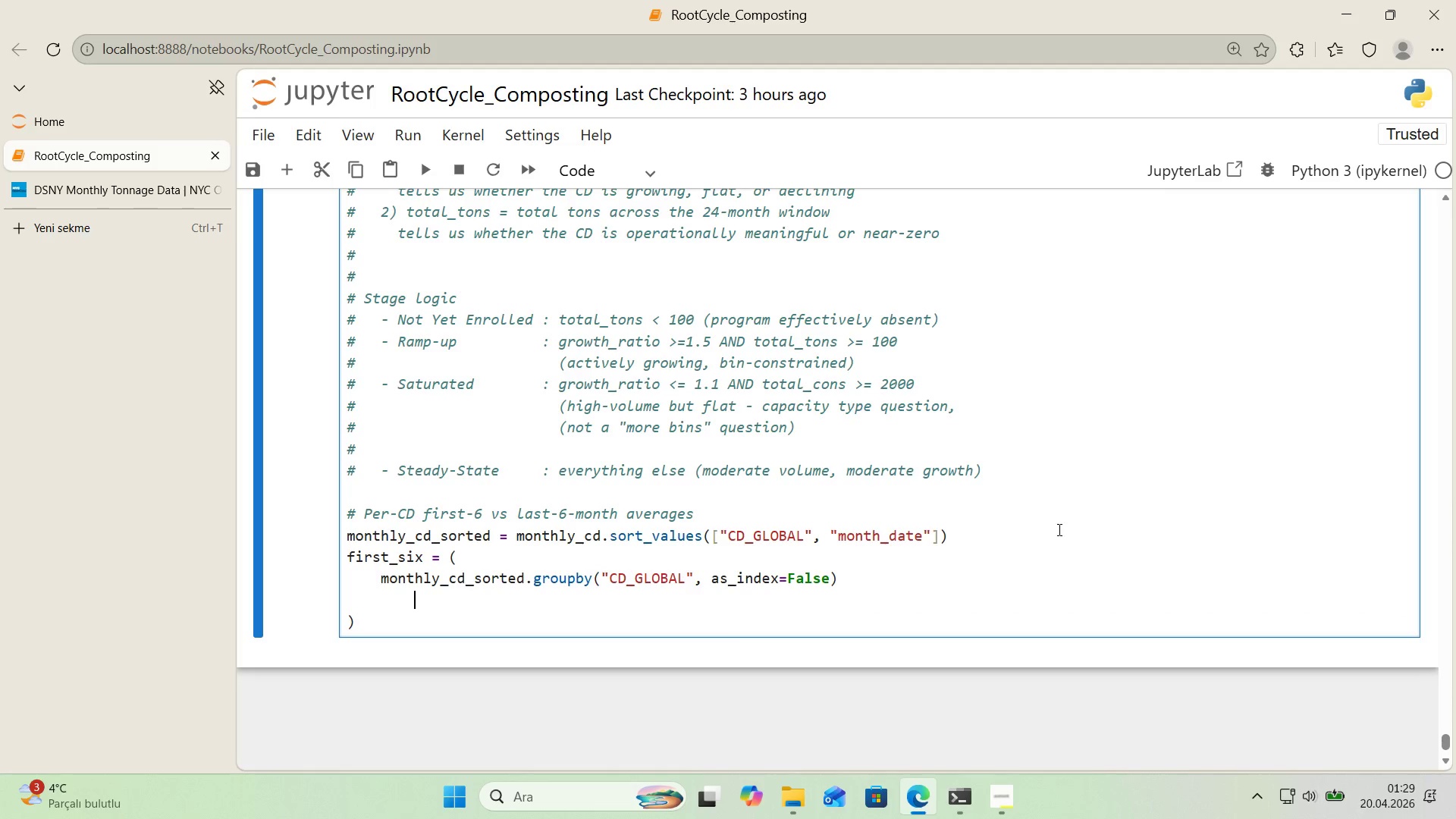 
key(Tab)
key(Tab)
key(Tab)
key(Tab)
type( .head*()
 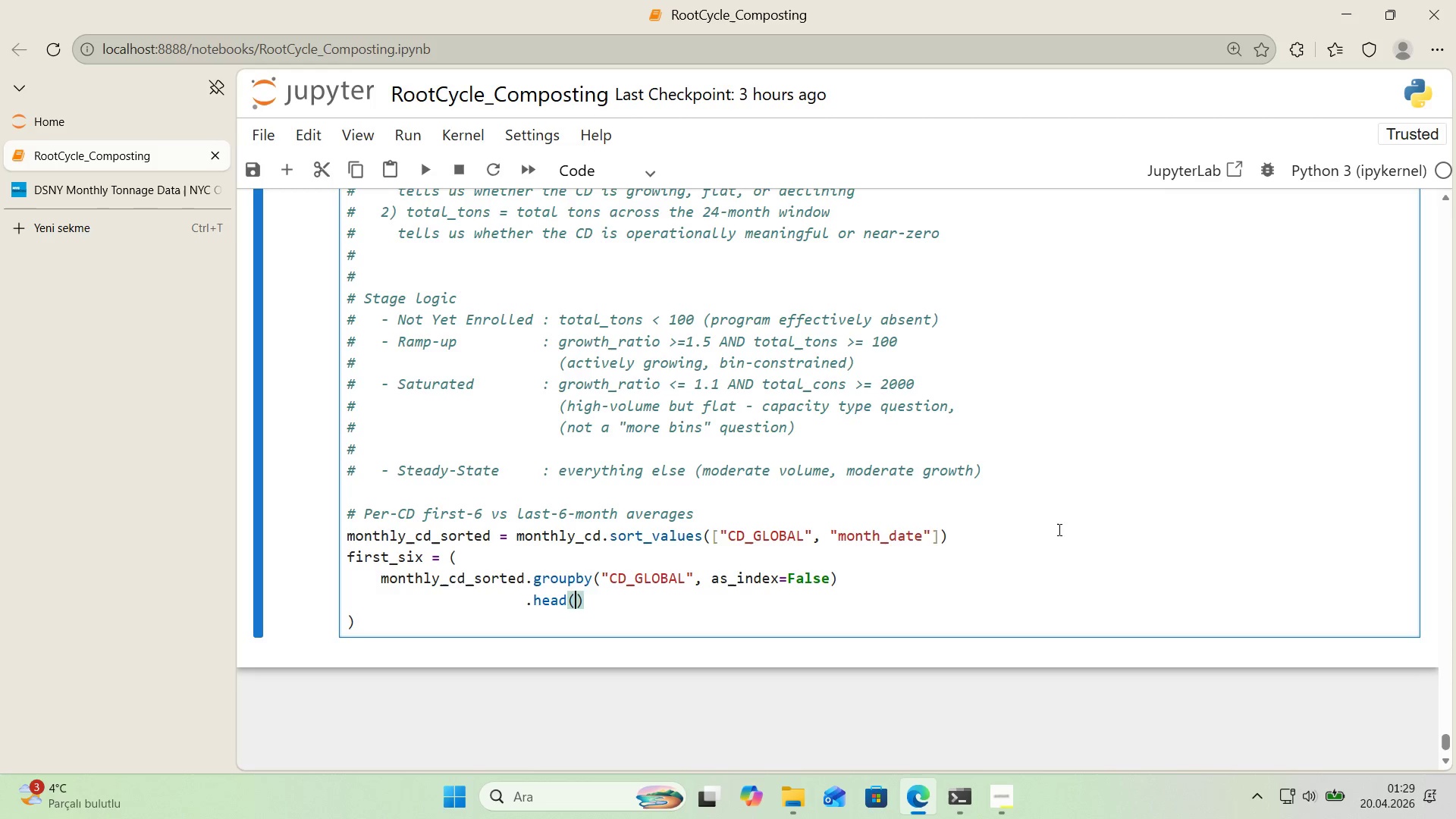 
 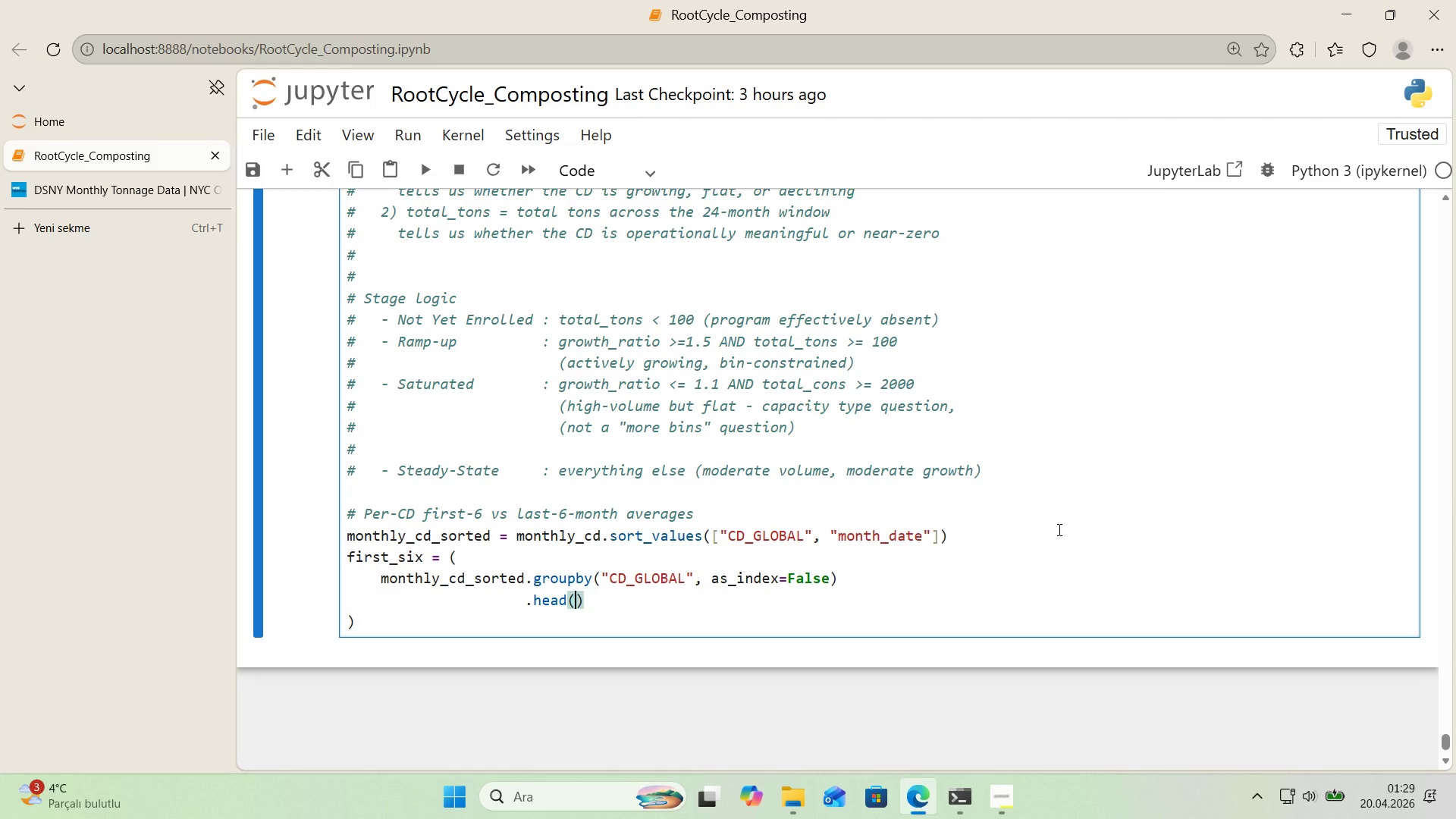 
key(ArrowLeft)
 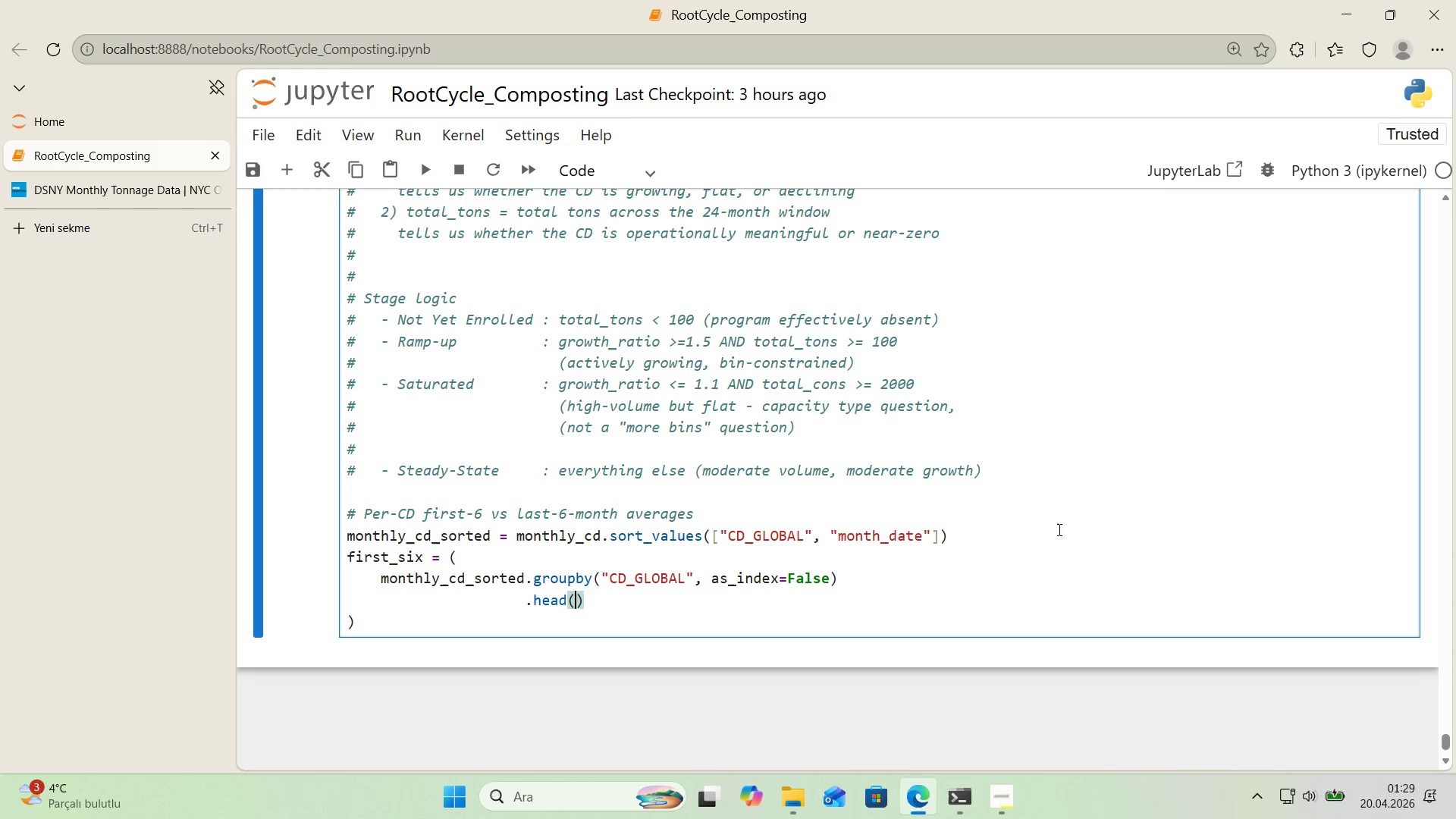 
key(6)
 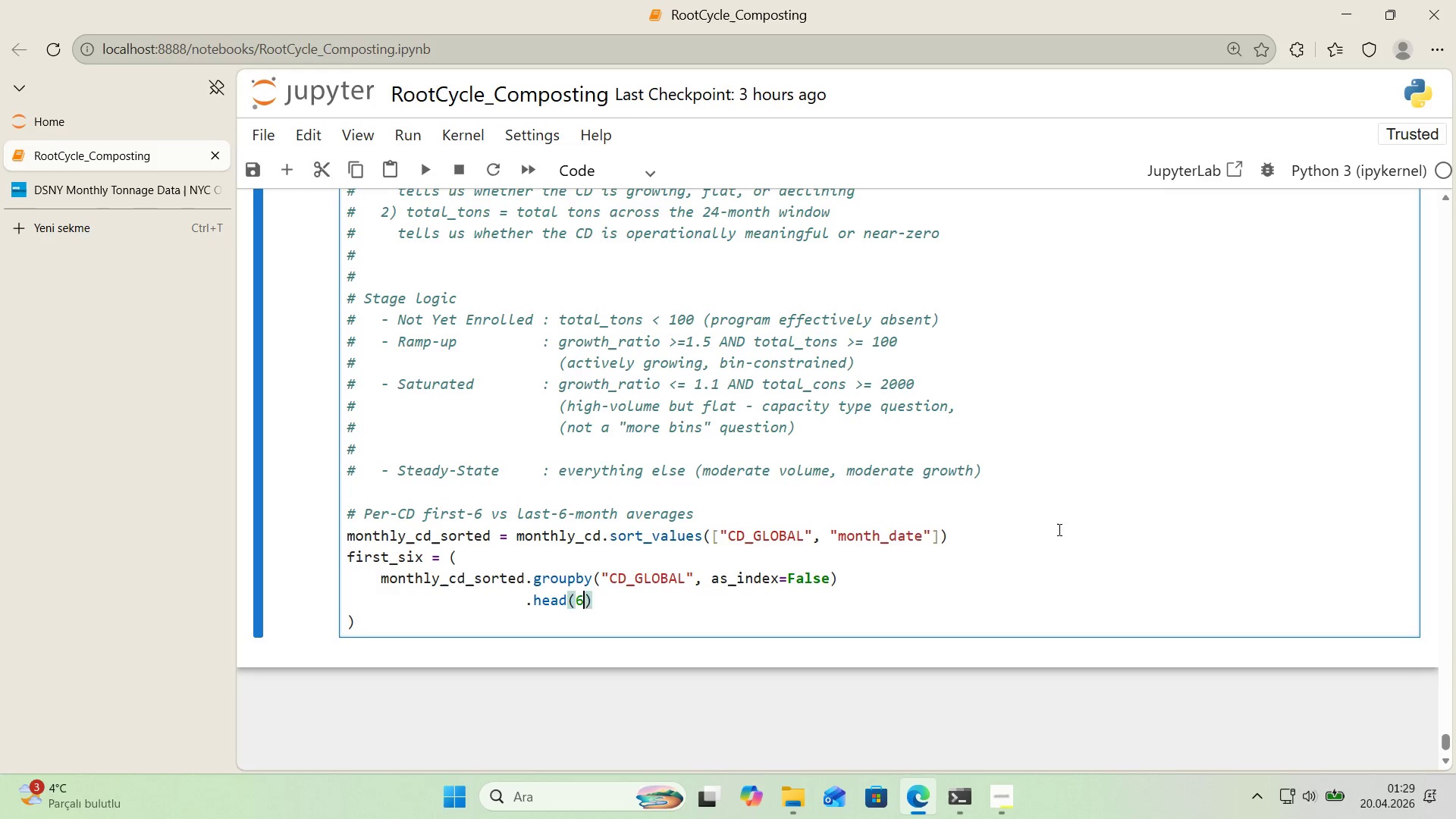 
key(ArrowRight)
 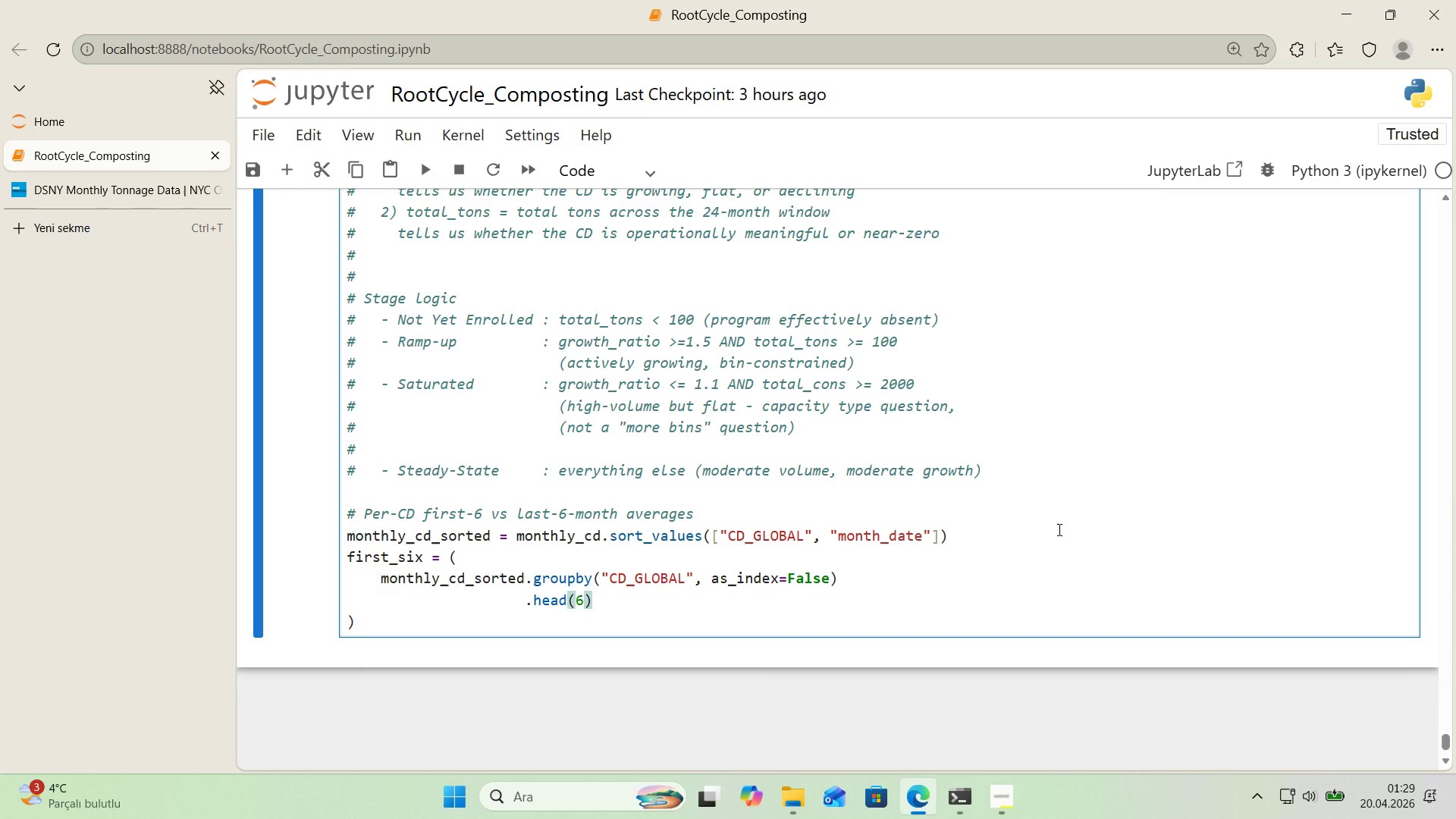 
key(Enter)
 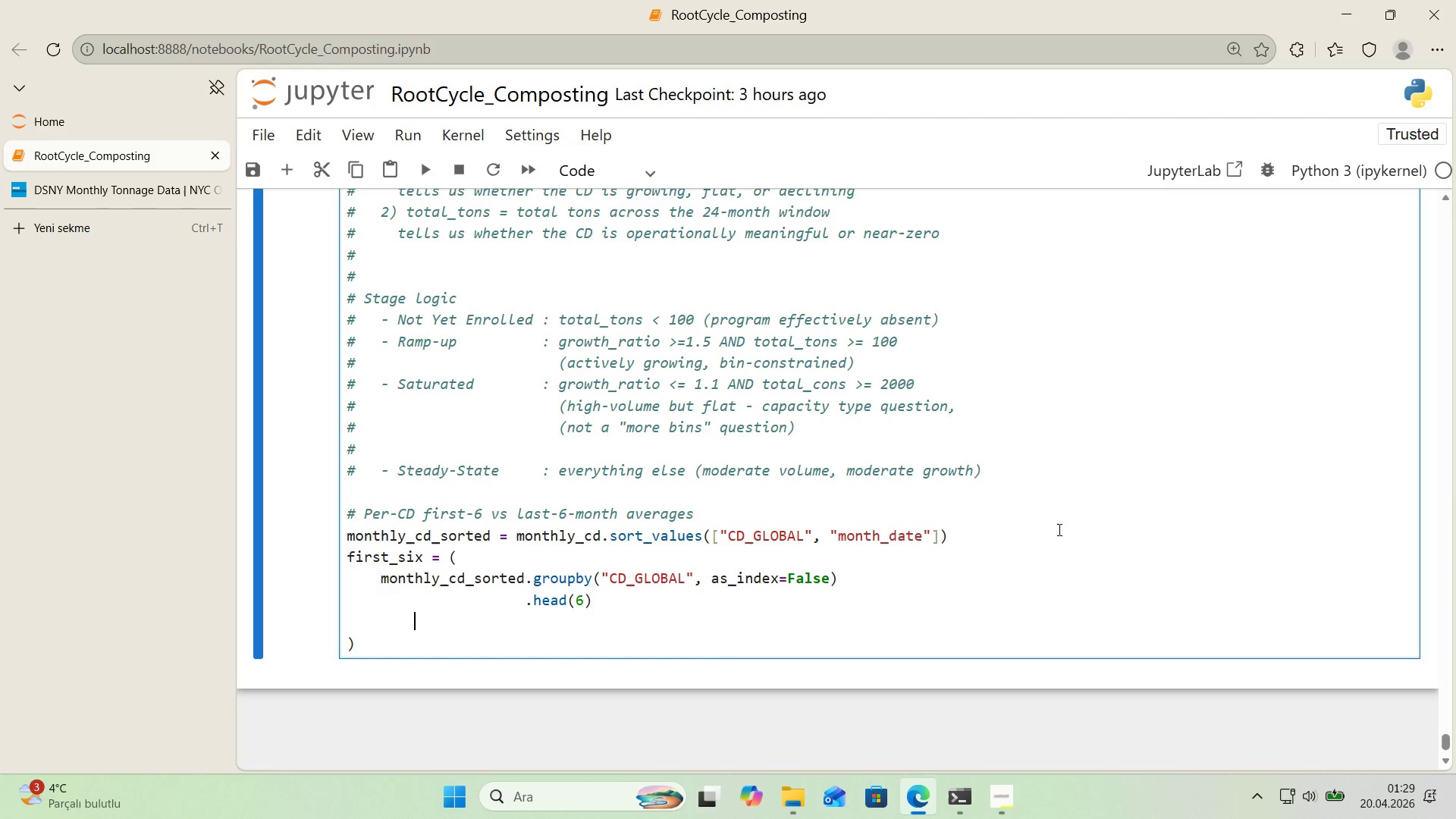 
key(Tab)
key(Tab)
key(Tab)
key(Tab)
type(.)
key(Backspace)
type( .groupby)
 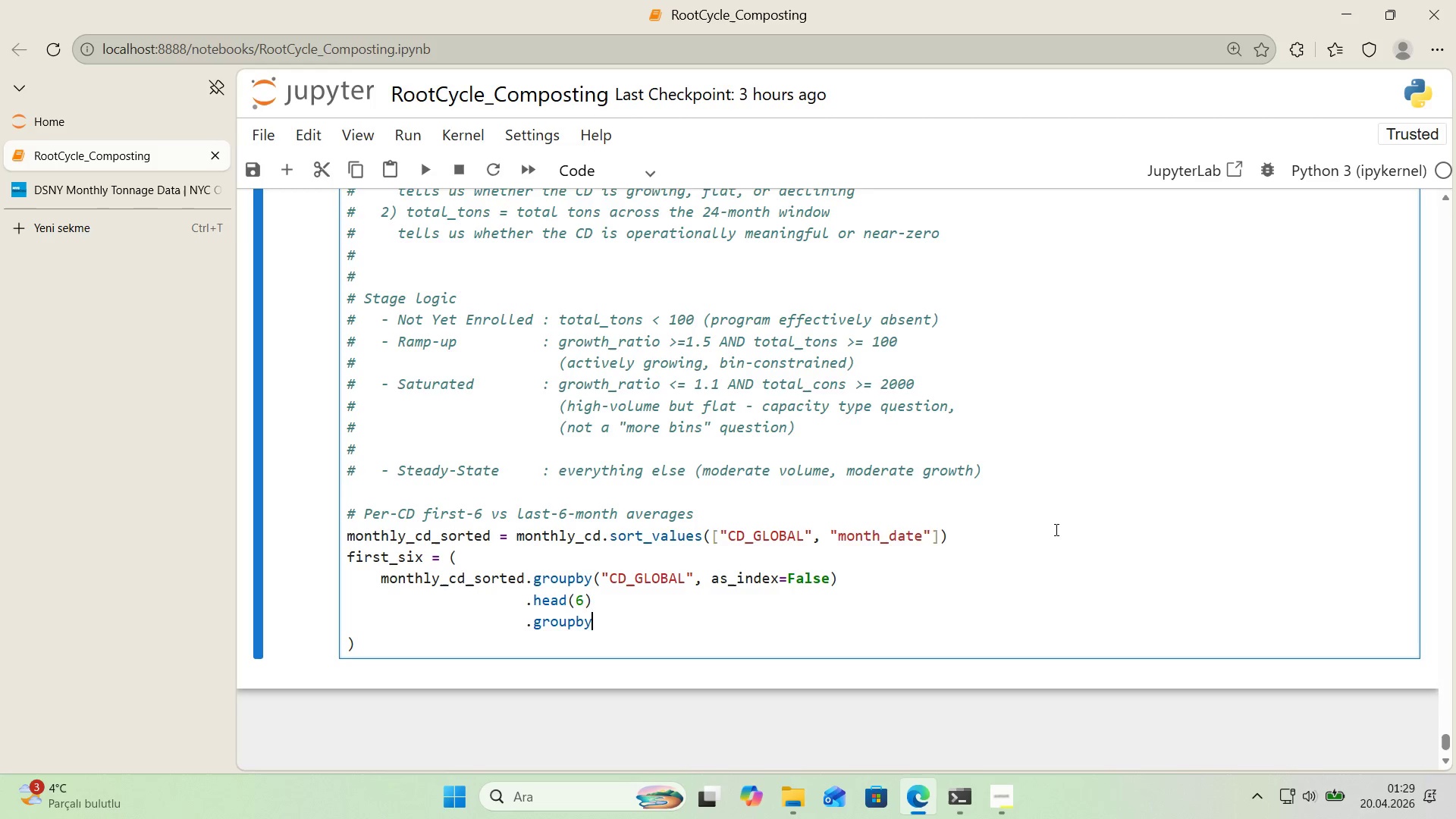 
scroll: coordinate [1055, 529], scroll_direction: down, amount: 1.0
 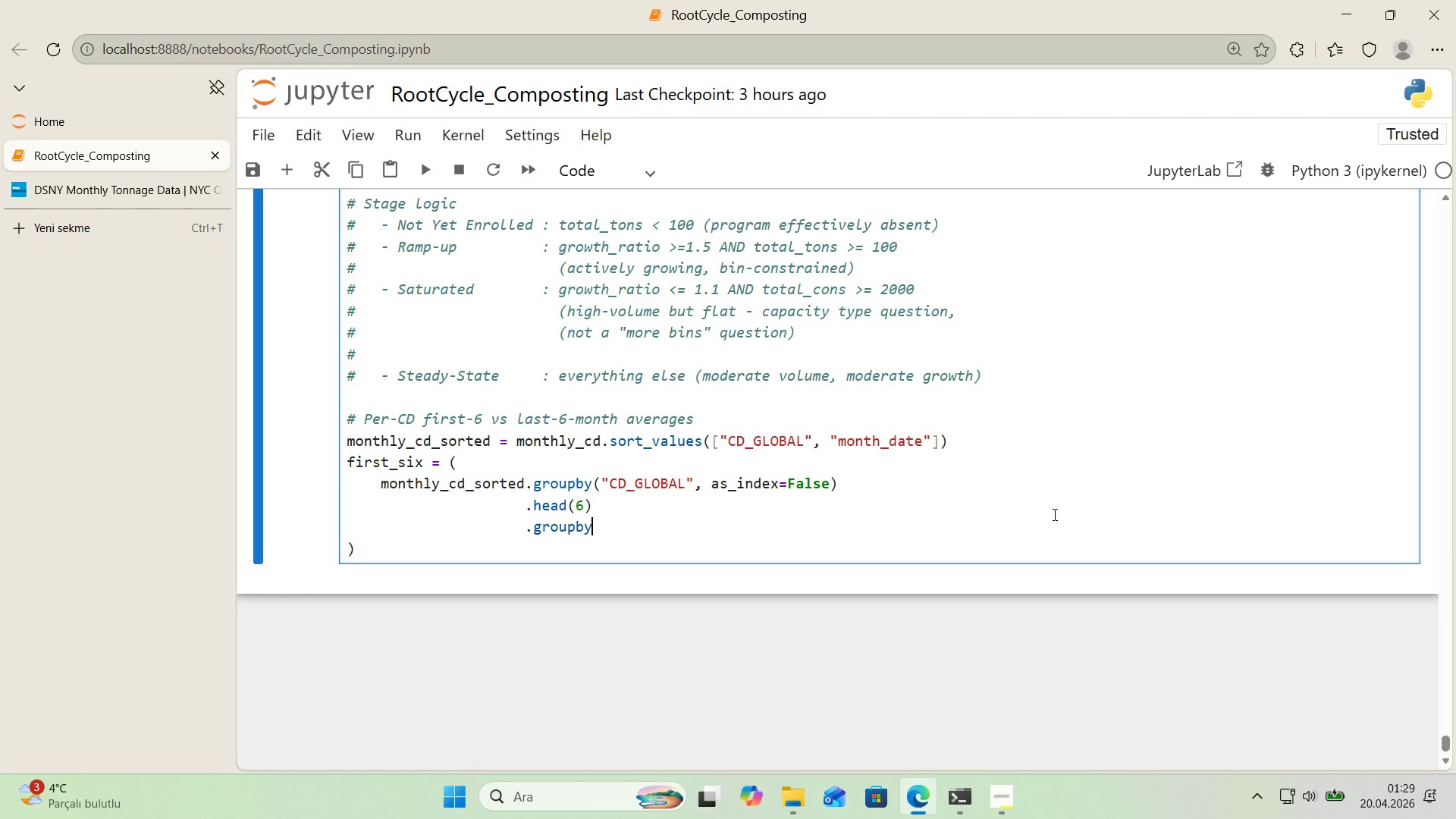 
type(*()
 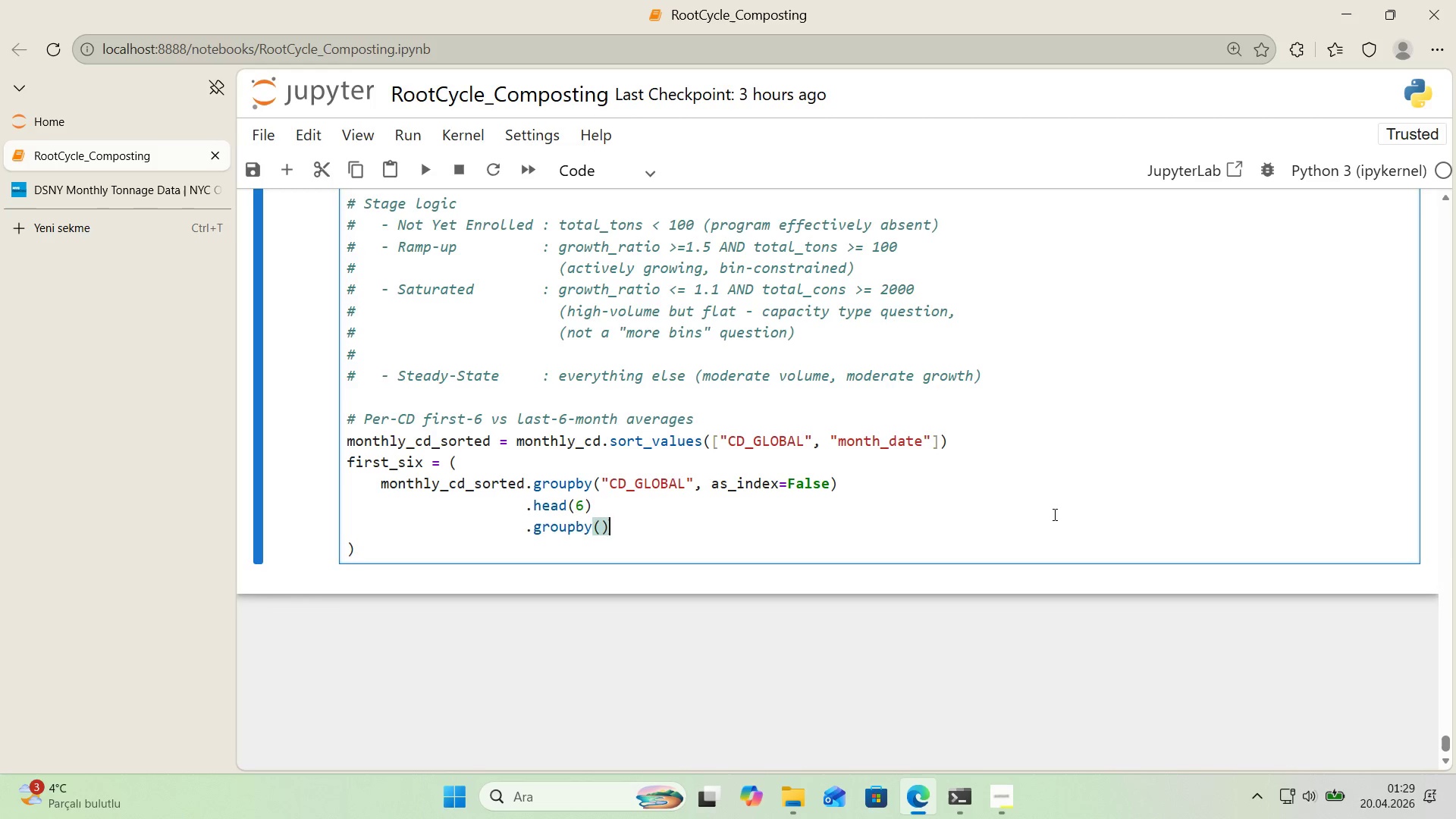 
key(ArrowLeft)
 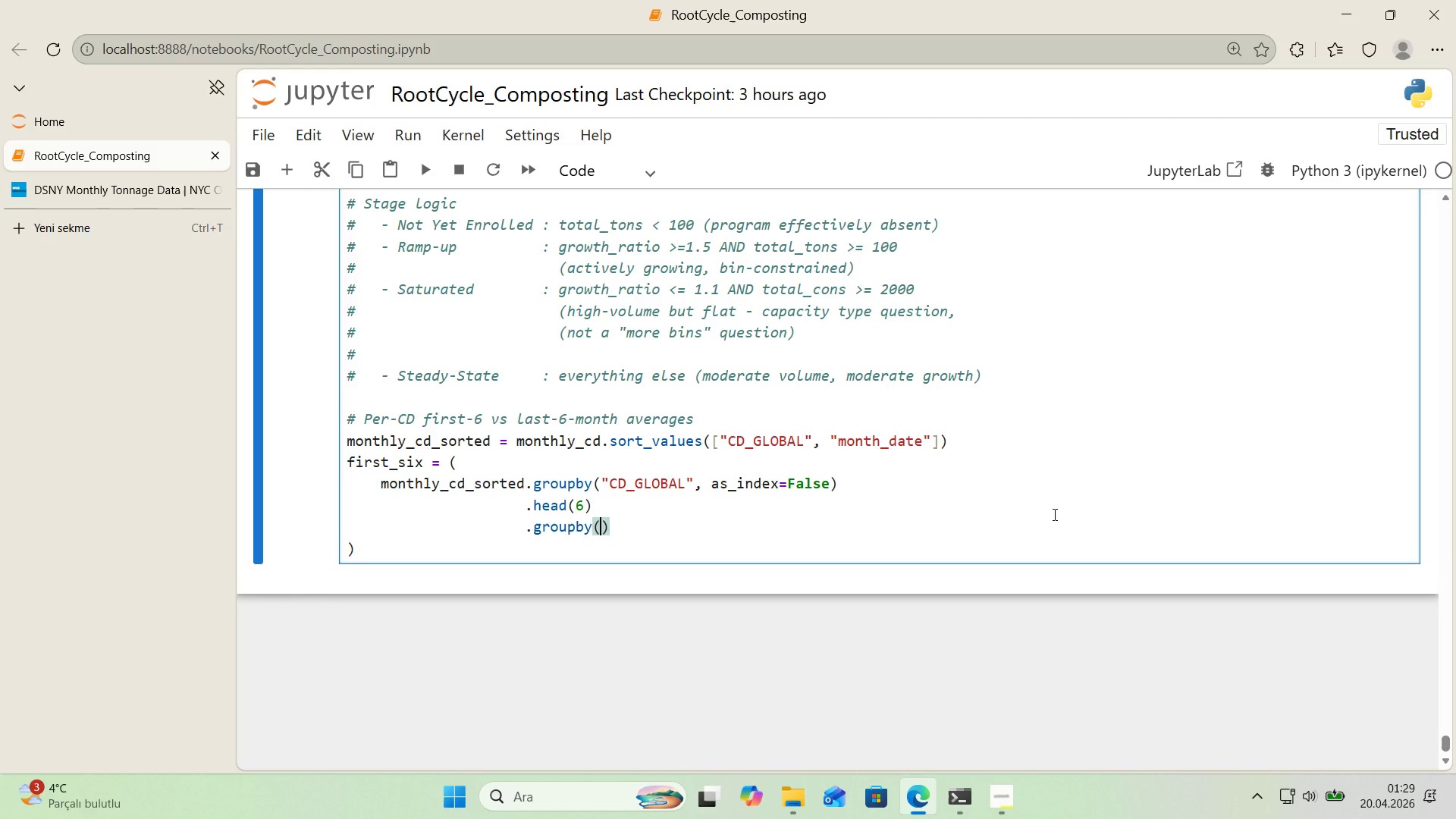 
key(Backquote)
 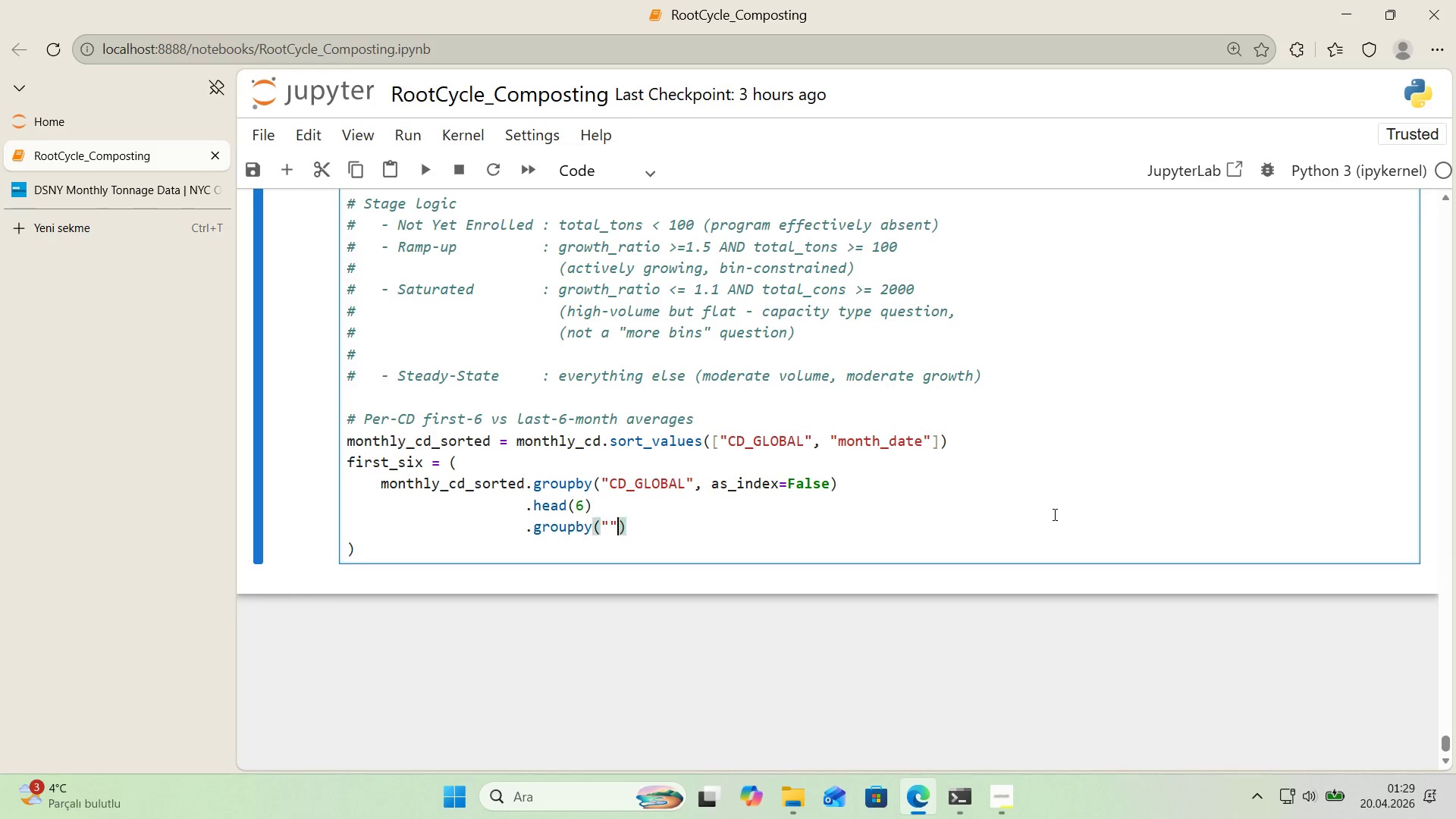 
key(Backquote)
 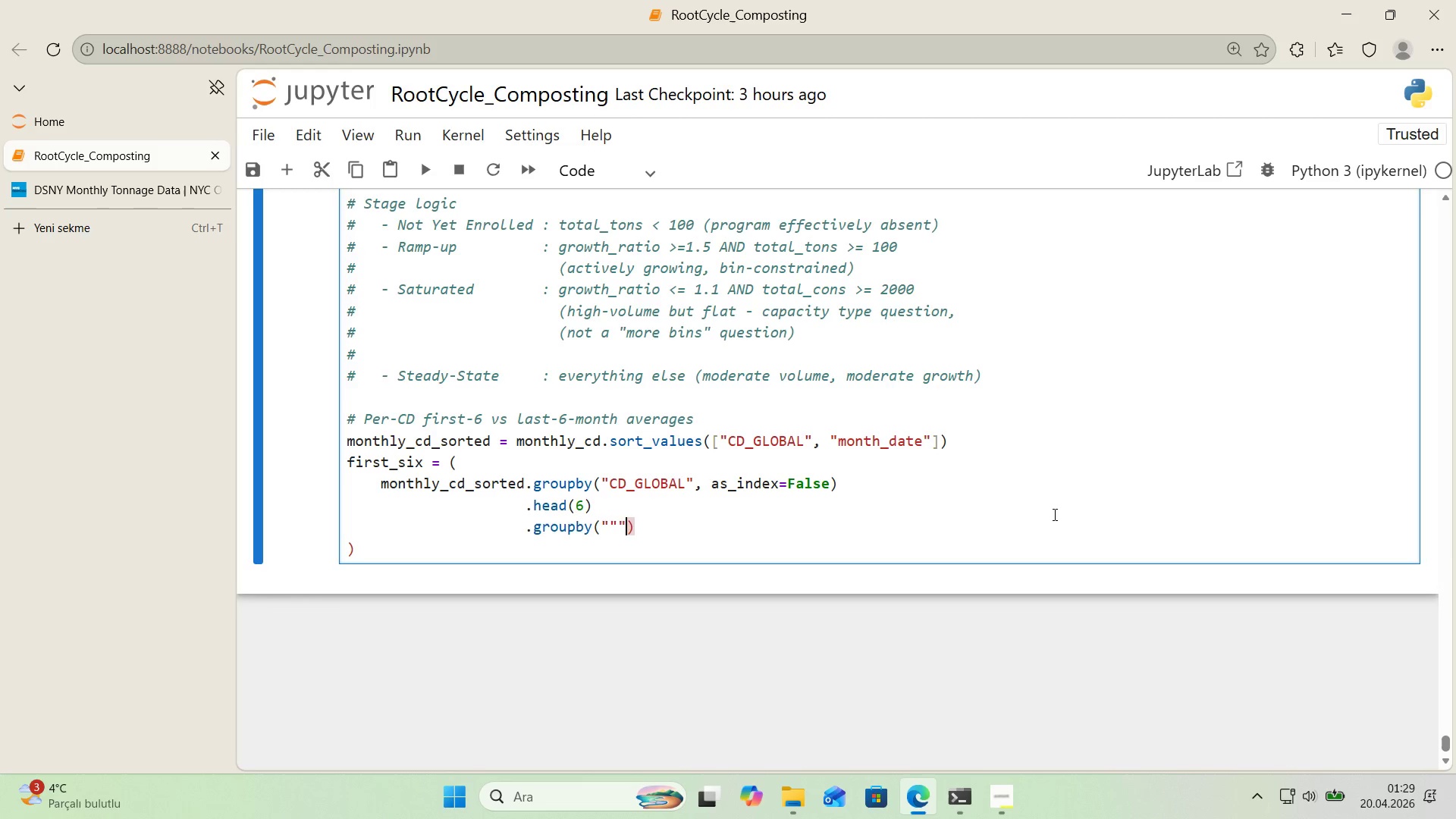 
key(Backquote)
 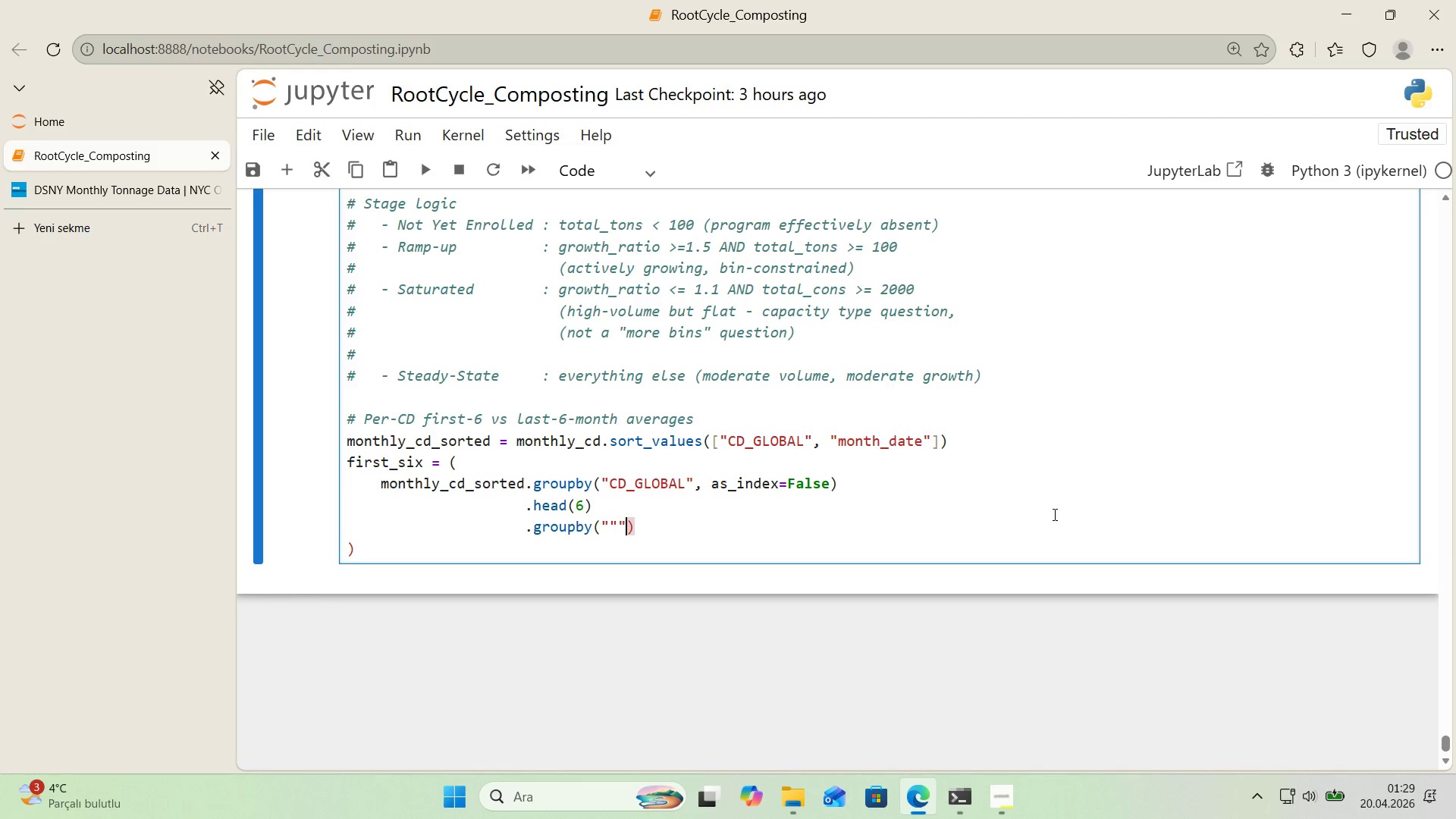 
key(ArrowLeft)
 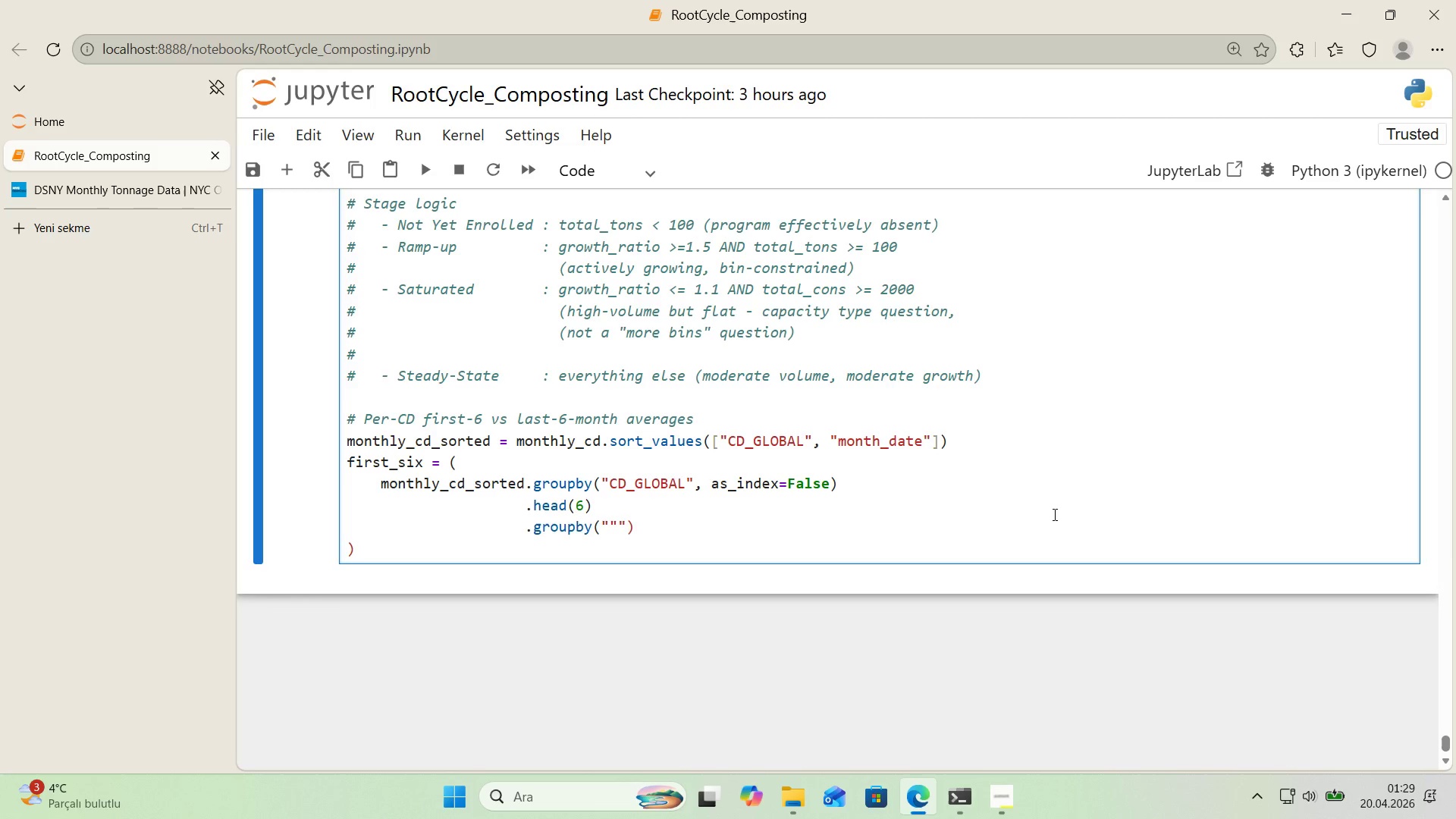 
key(Backspace)
type(CD_GLOBAL`, as_'ndex)False0)
key(Backspace)
 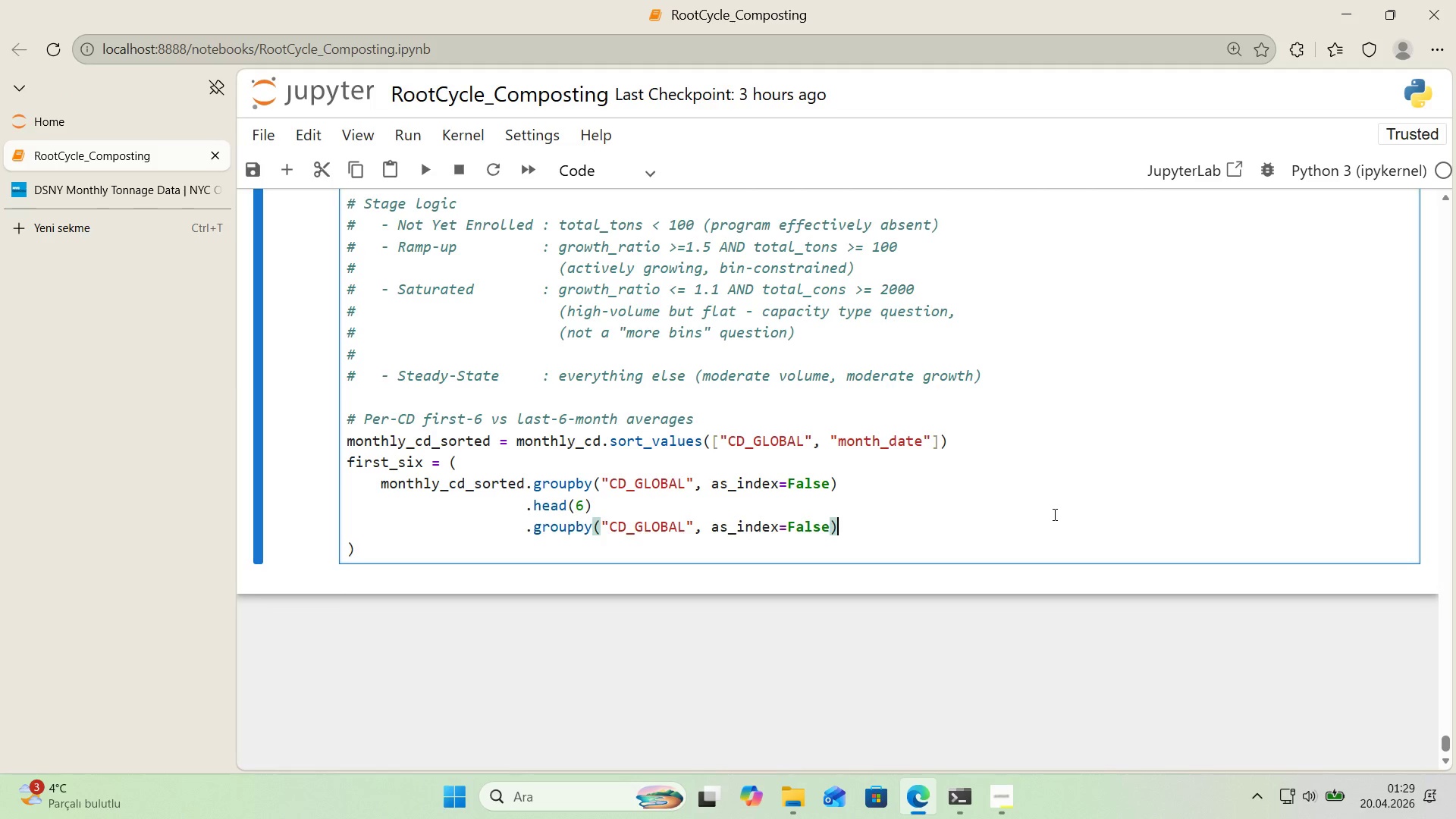 
 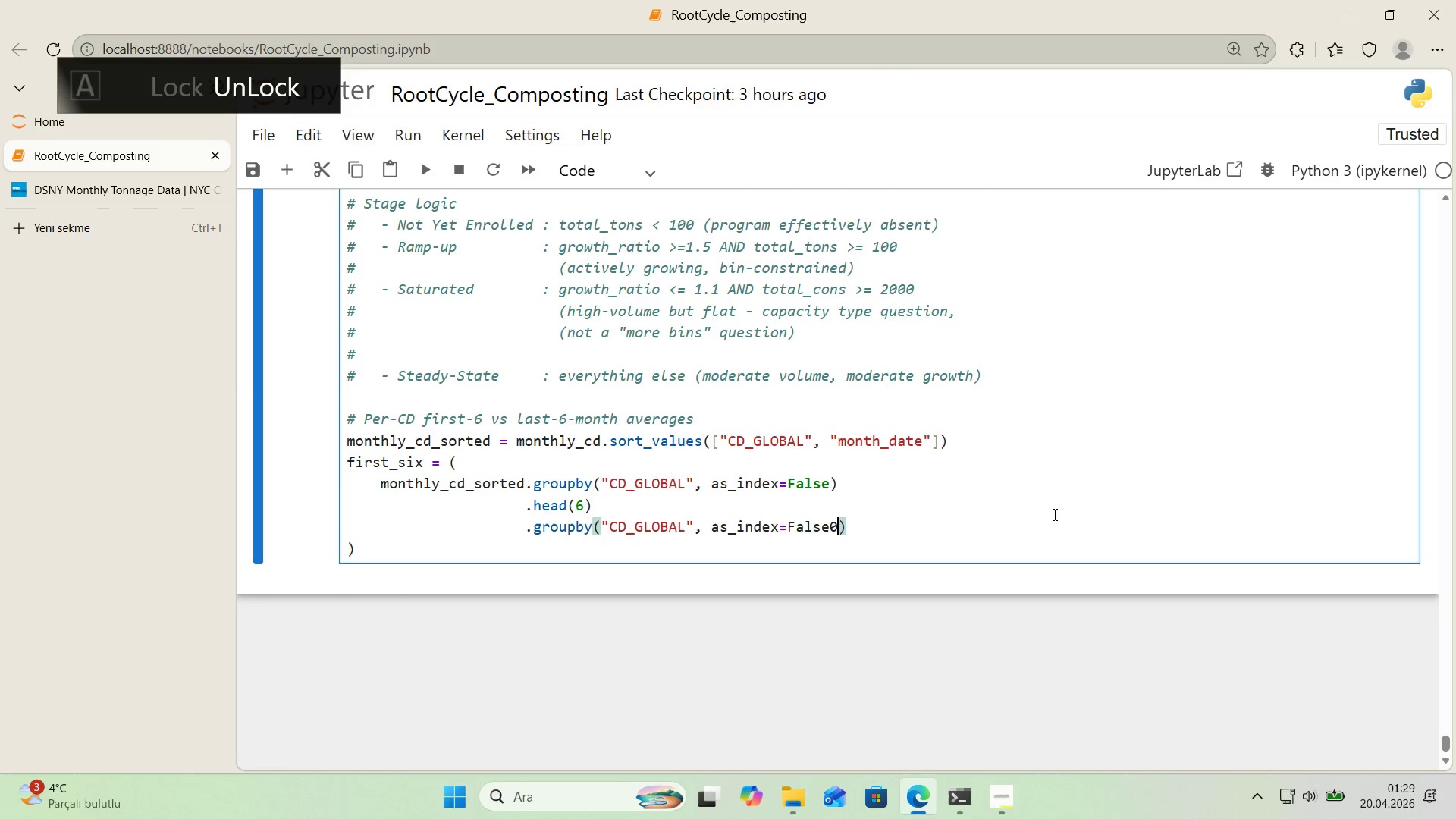 
key(ArrowRight)
 